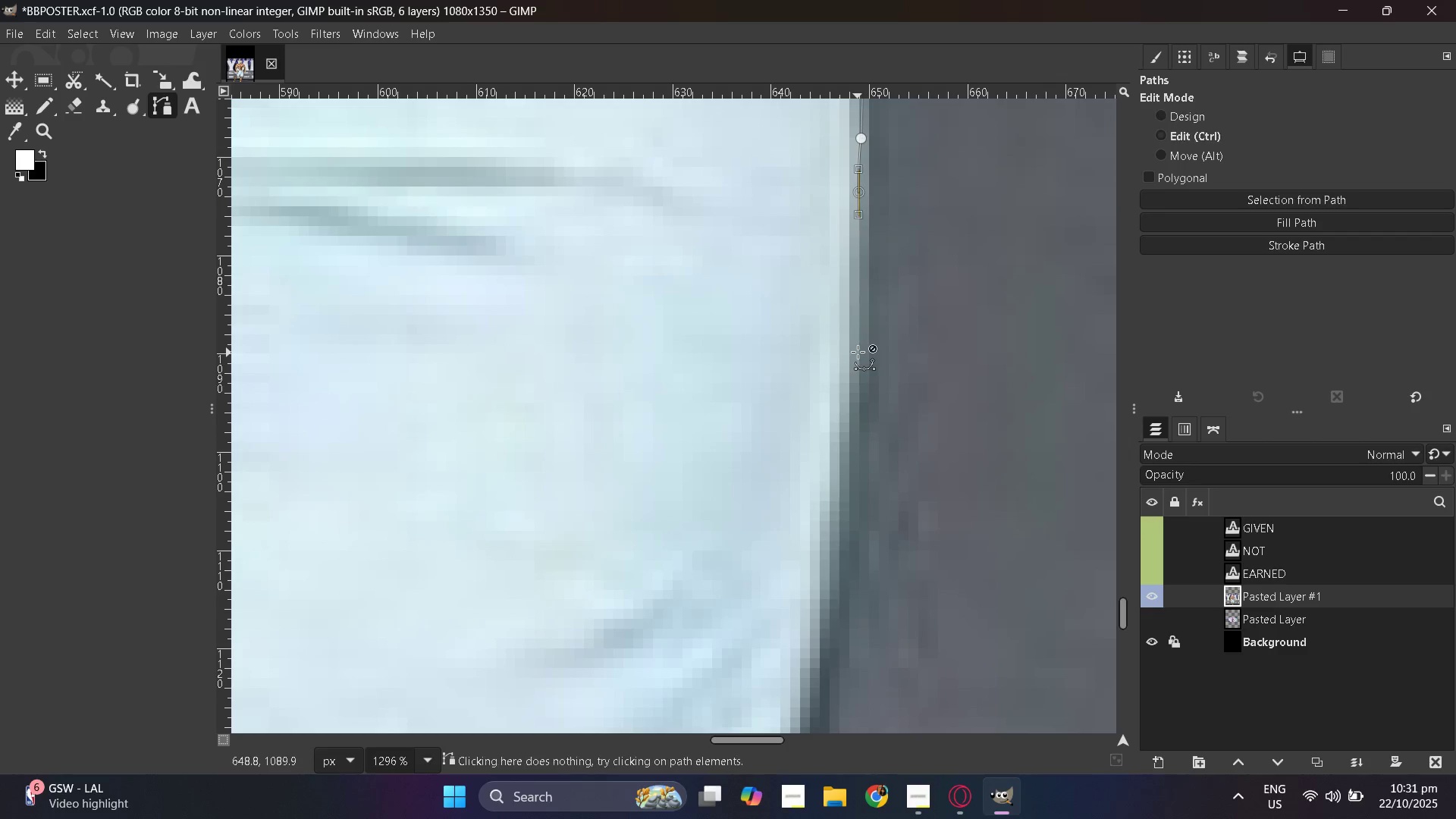 
left_click_drag(start_coordinate=[861, 274], to_coordinate=[861, 279])
 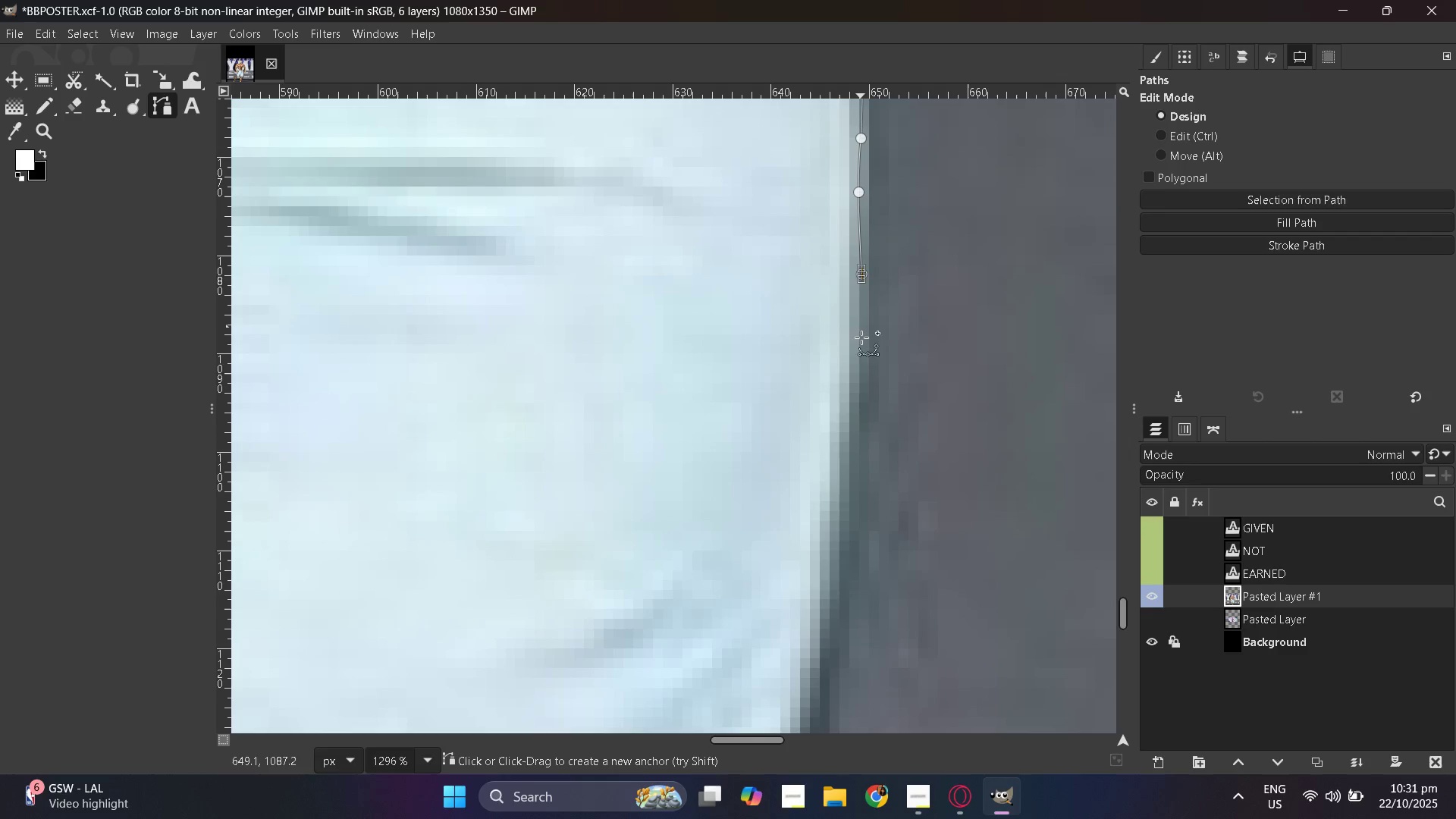 
left_click_drag(start_coordinate=[861, 334], to_coordinate=[861, 347])
 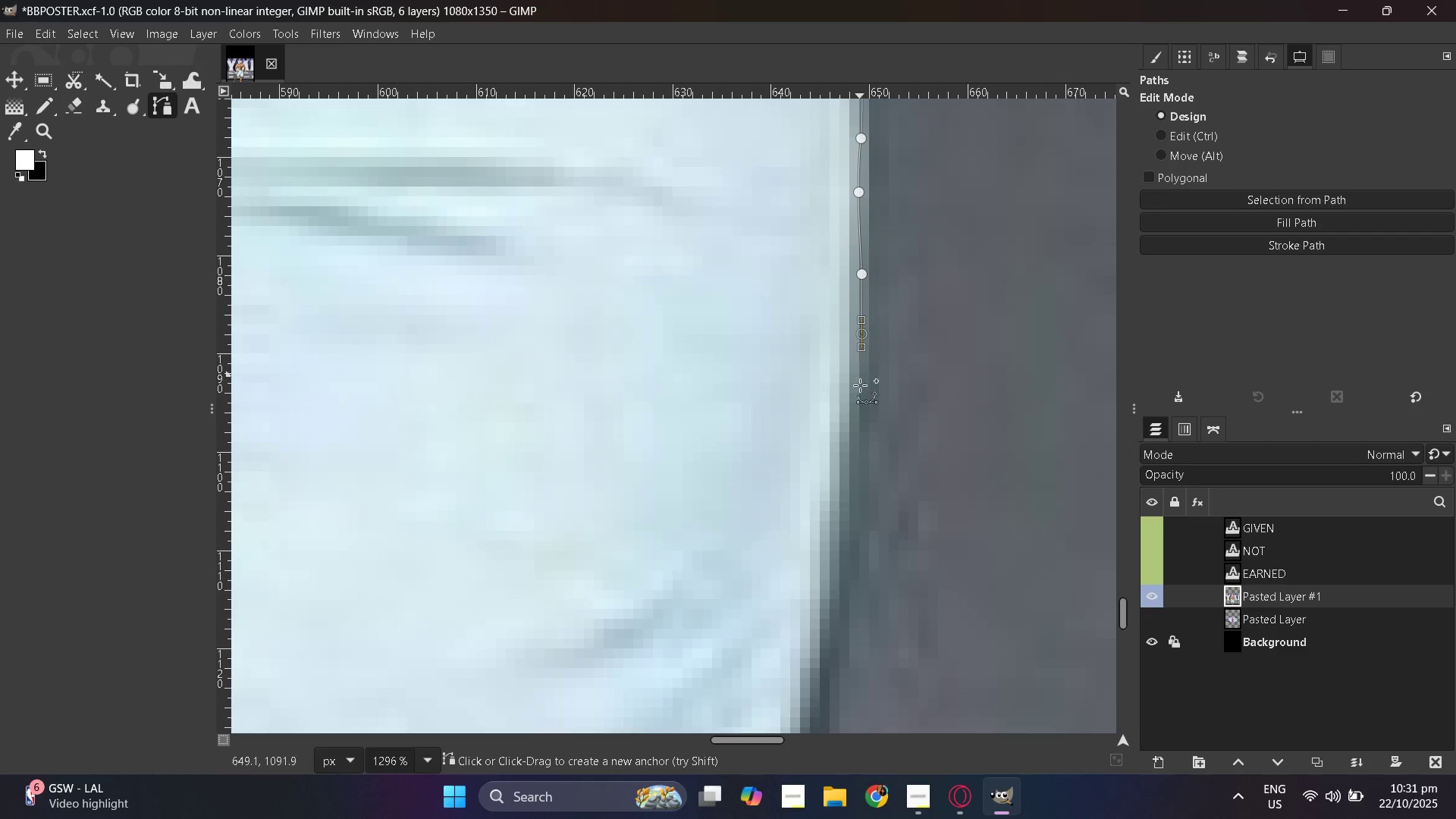 
left_click_drag(start_coordinate=[860, 380], to_coordinate=[860, 403])
 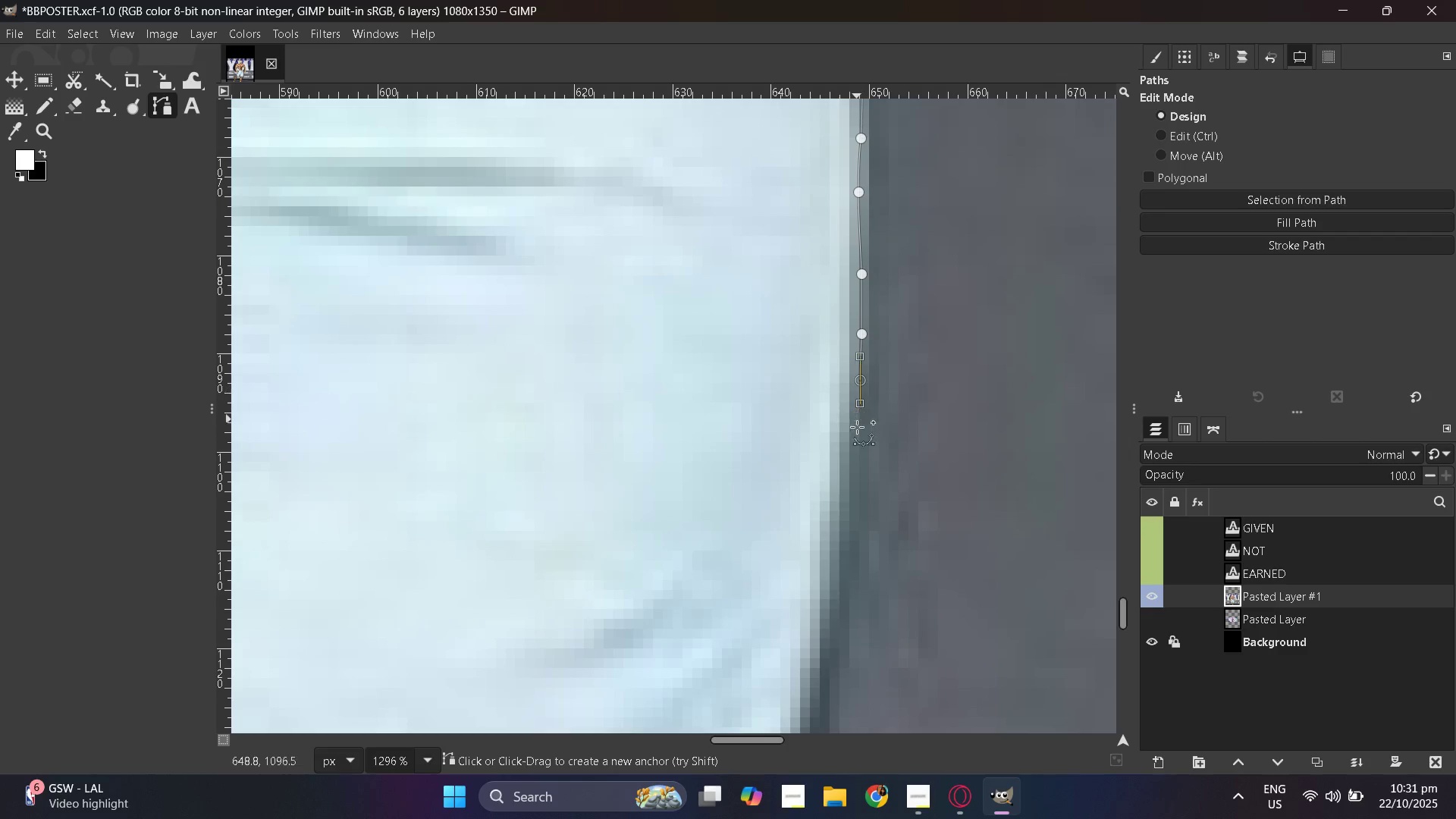 
left_click_drag(start_coordinate=[857, 421], to_coordinate=[855, 431])
 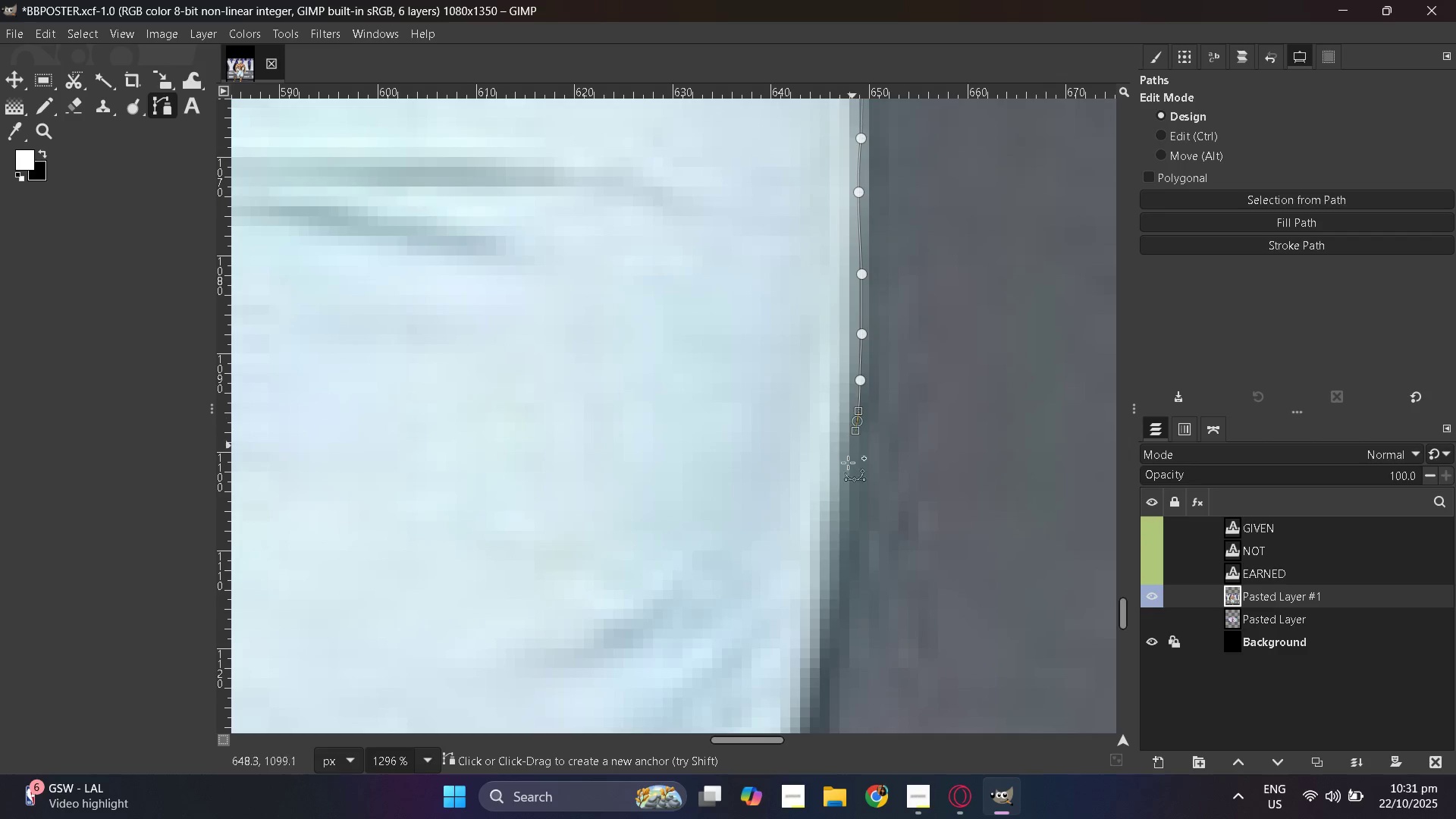 
left_click_drag(start_coordinate=[850, 447], to_coordinate=[848, 460])
 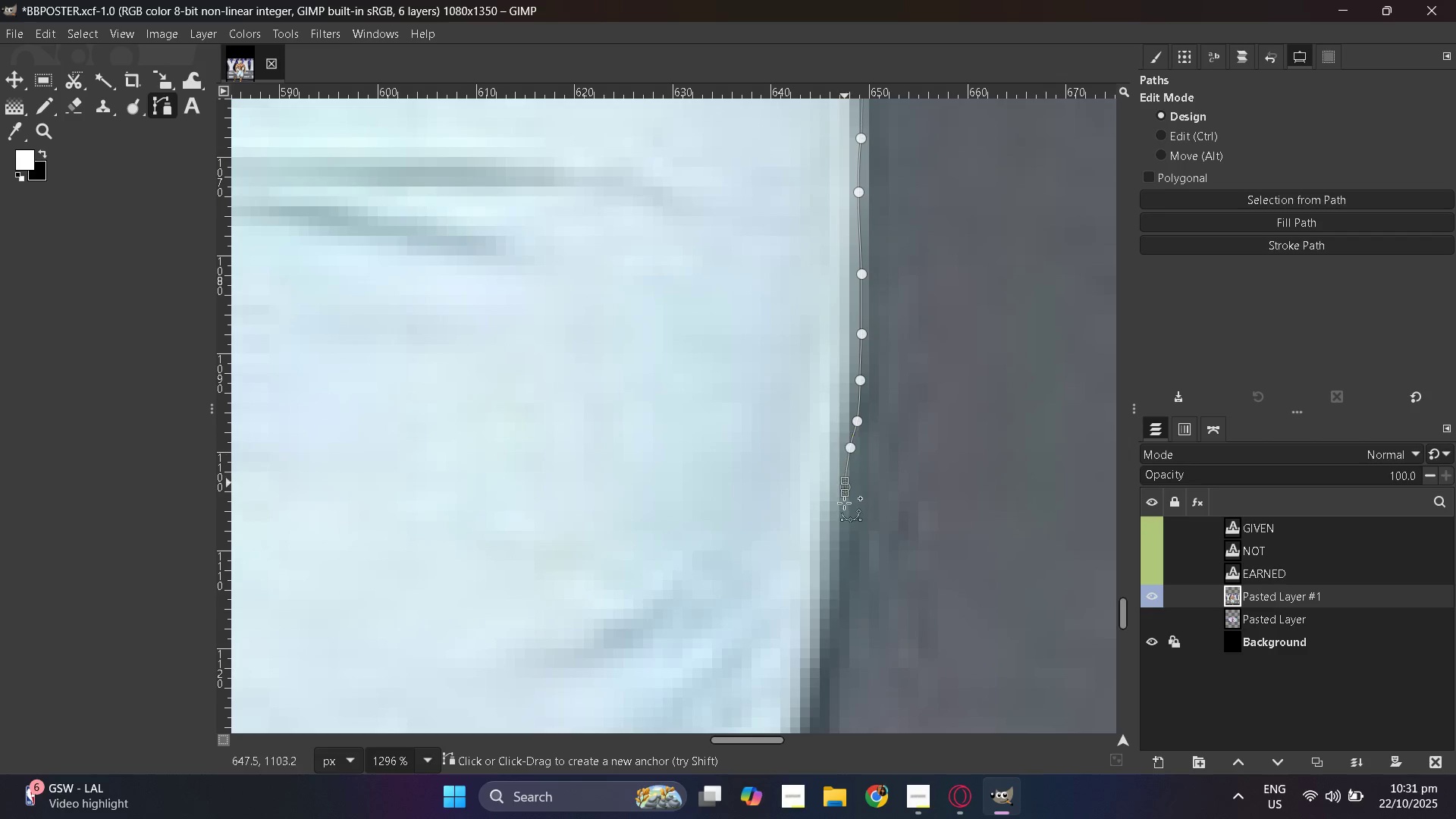 
left_click_drag(start_coordinate=[845, 487], to_coordinate=[844, 505])
 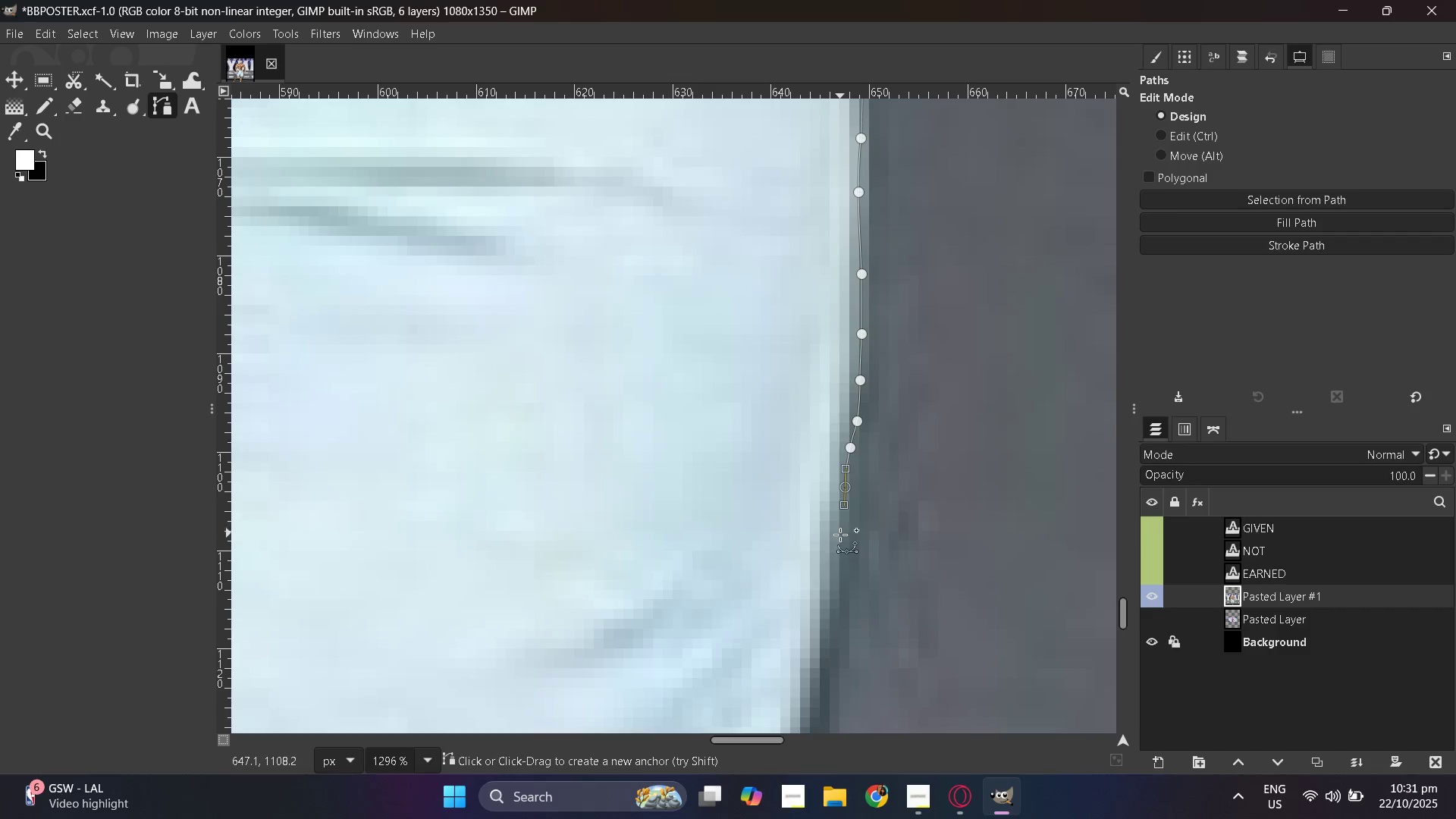 
scroll: coordinate [840, 535], scroll_direction: down, amount: 4.0
 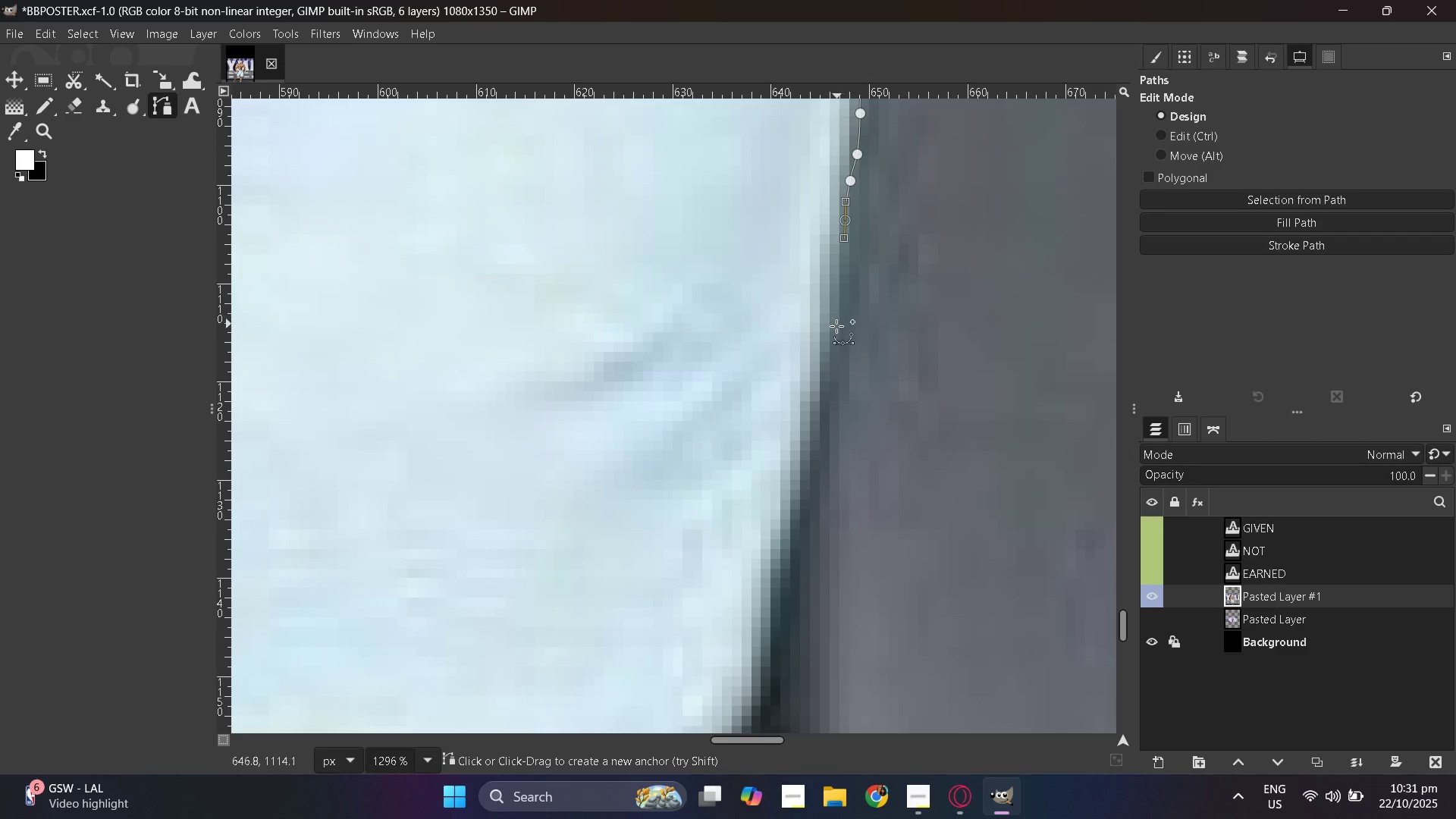 
left_click_drag(start_coordinate=[831, 346], to_coordinate=[830, 350])
 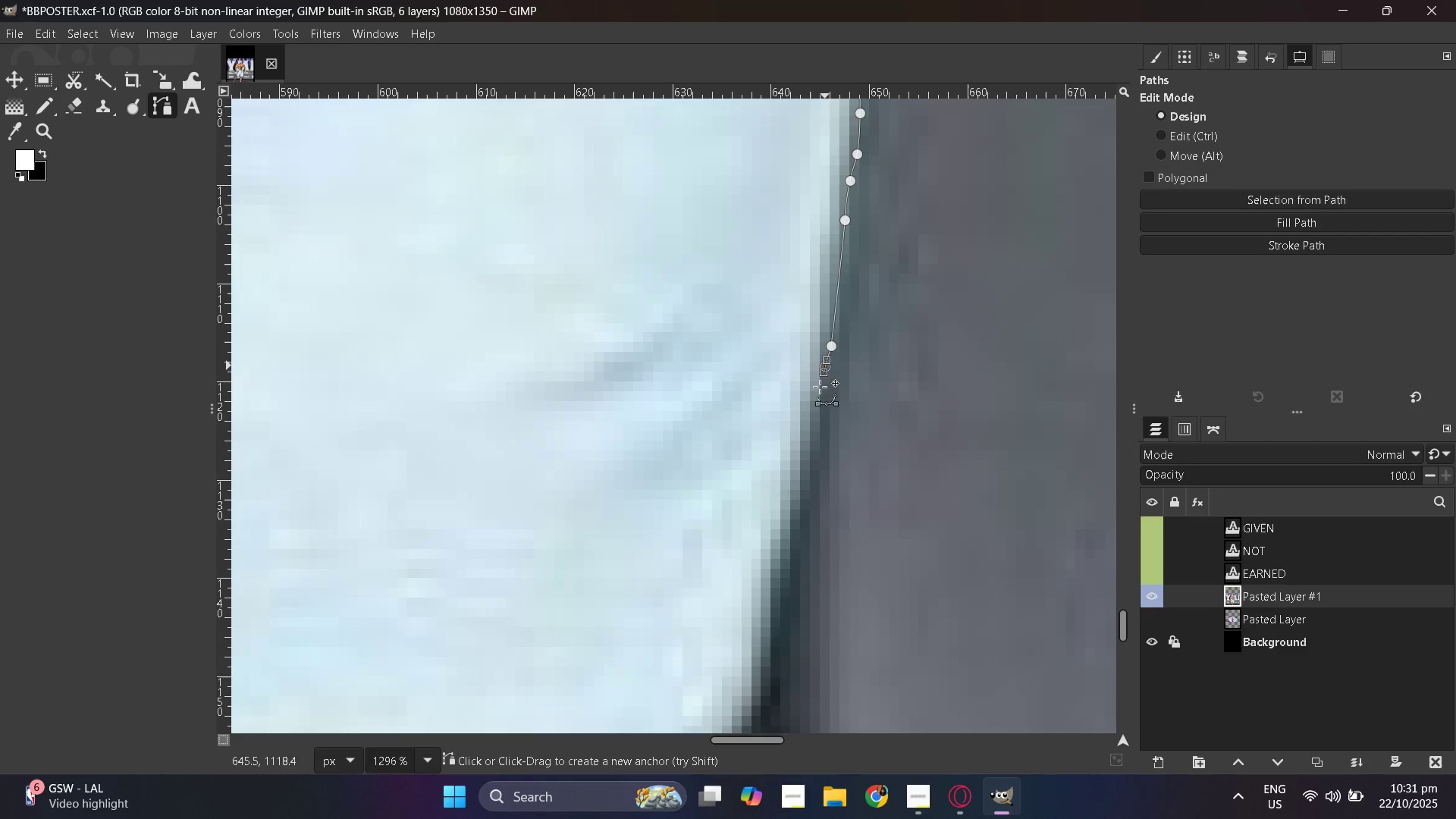 
left_click_drag(start_coordinate=[825, 366], to_coordinate=[821, 383])
 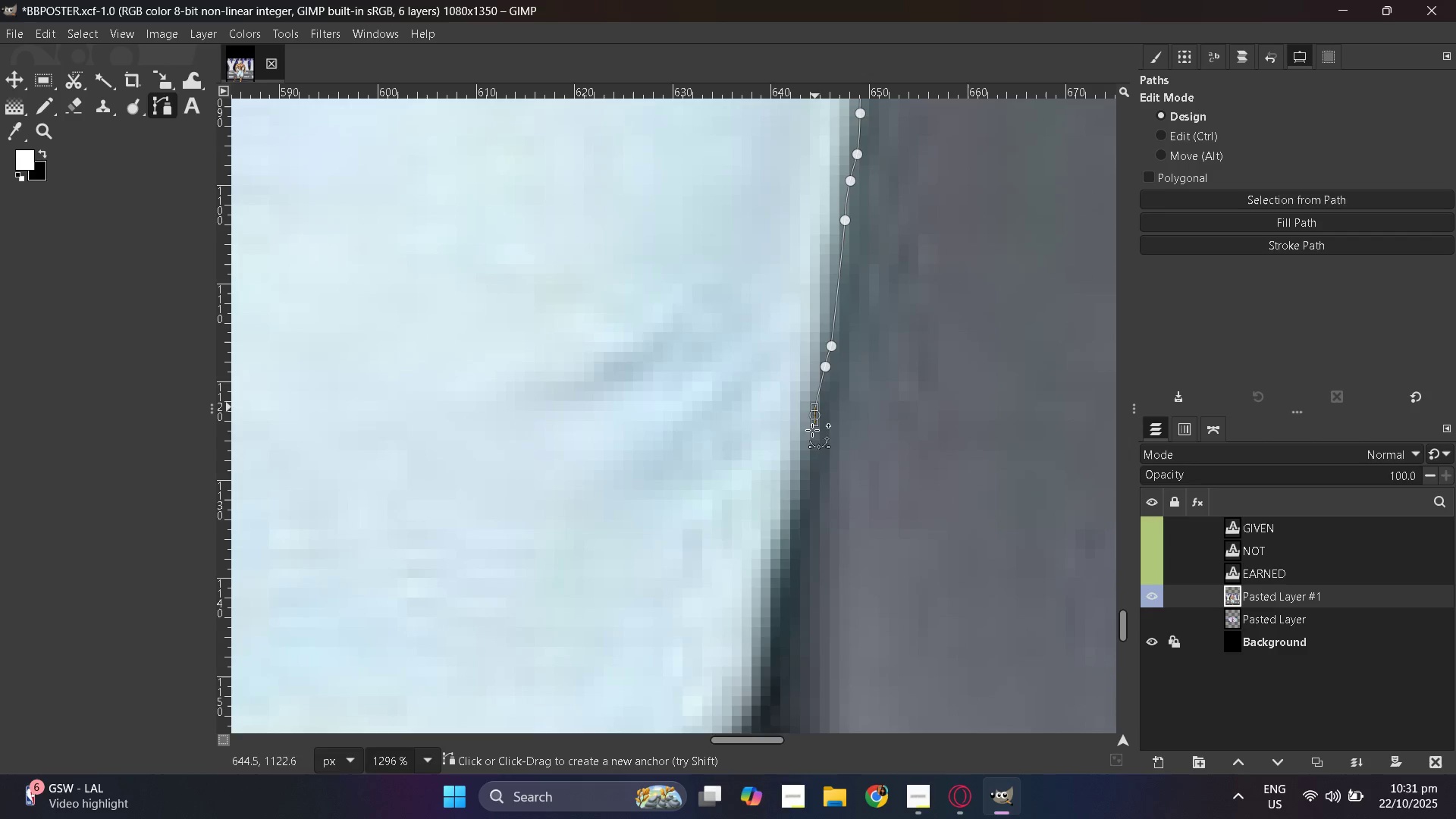 
left_click_drag(start_coordinate=[814, 415], to_coordinate=[811, 436])
 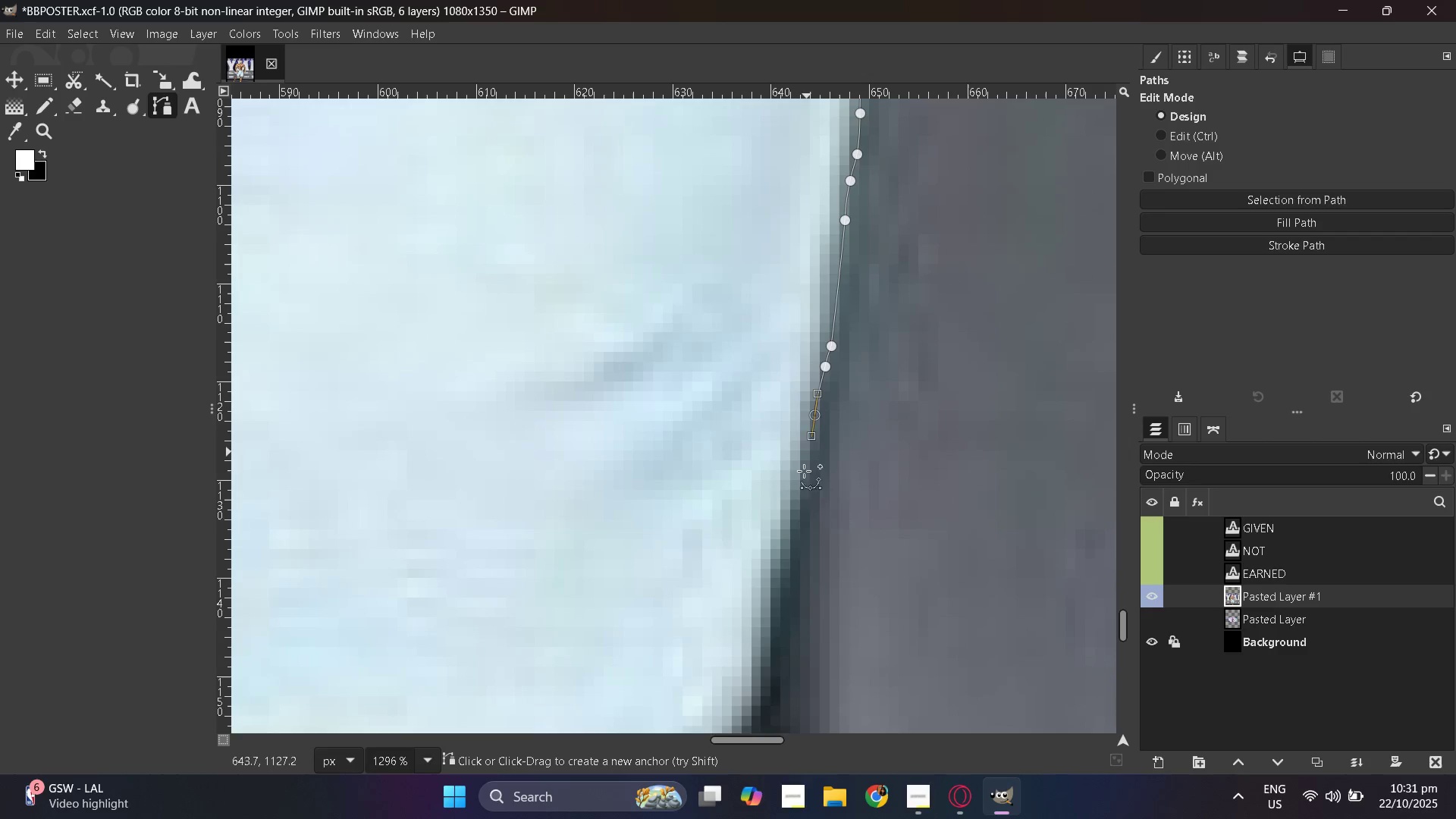 
left_click_drag(start_coordinate=[806, 461], to_coordinate=[802, 474])
 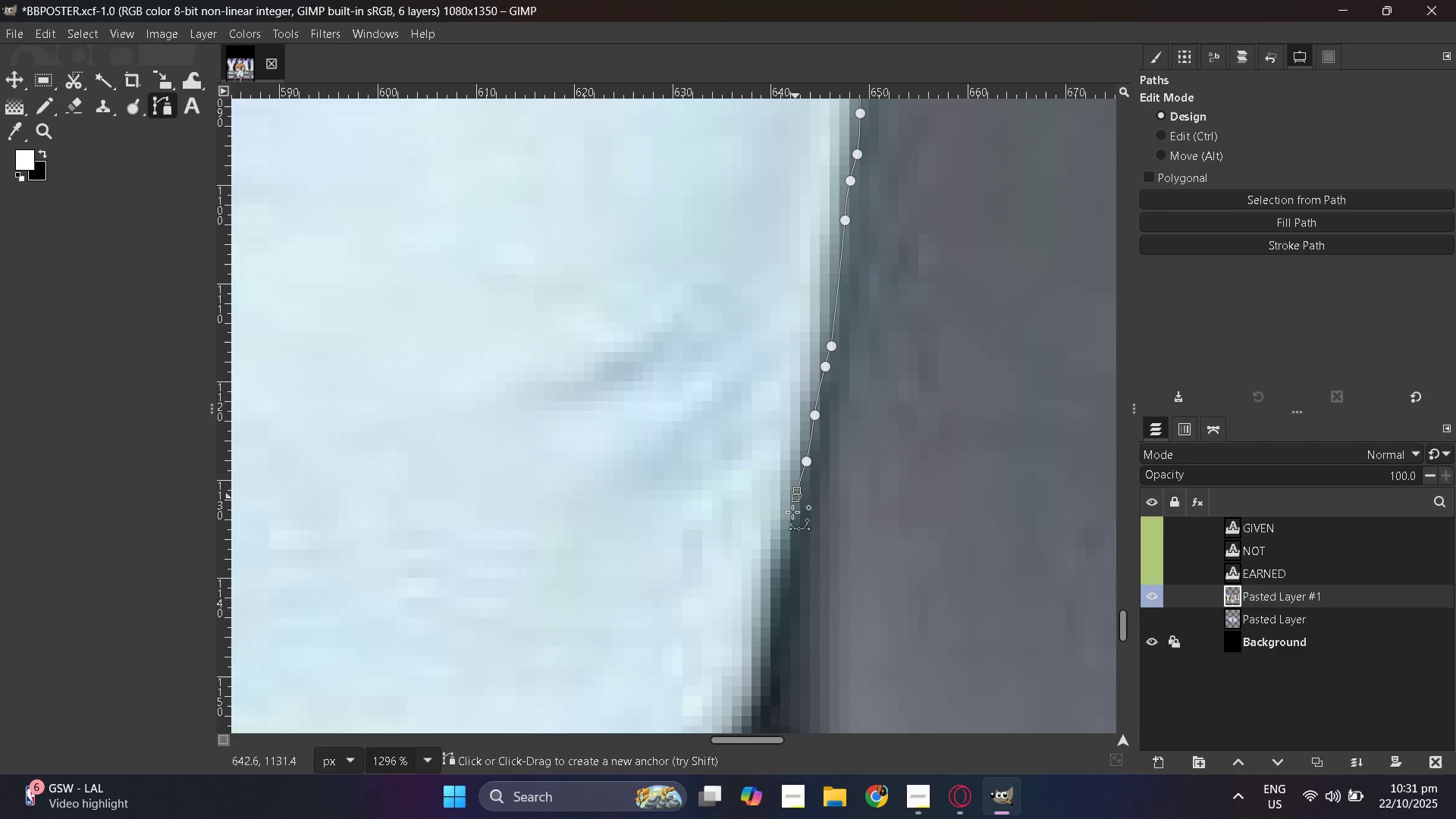 
left_click_drag(start_coordinate=[796, 494], to_coordinate=[792, 513])
 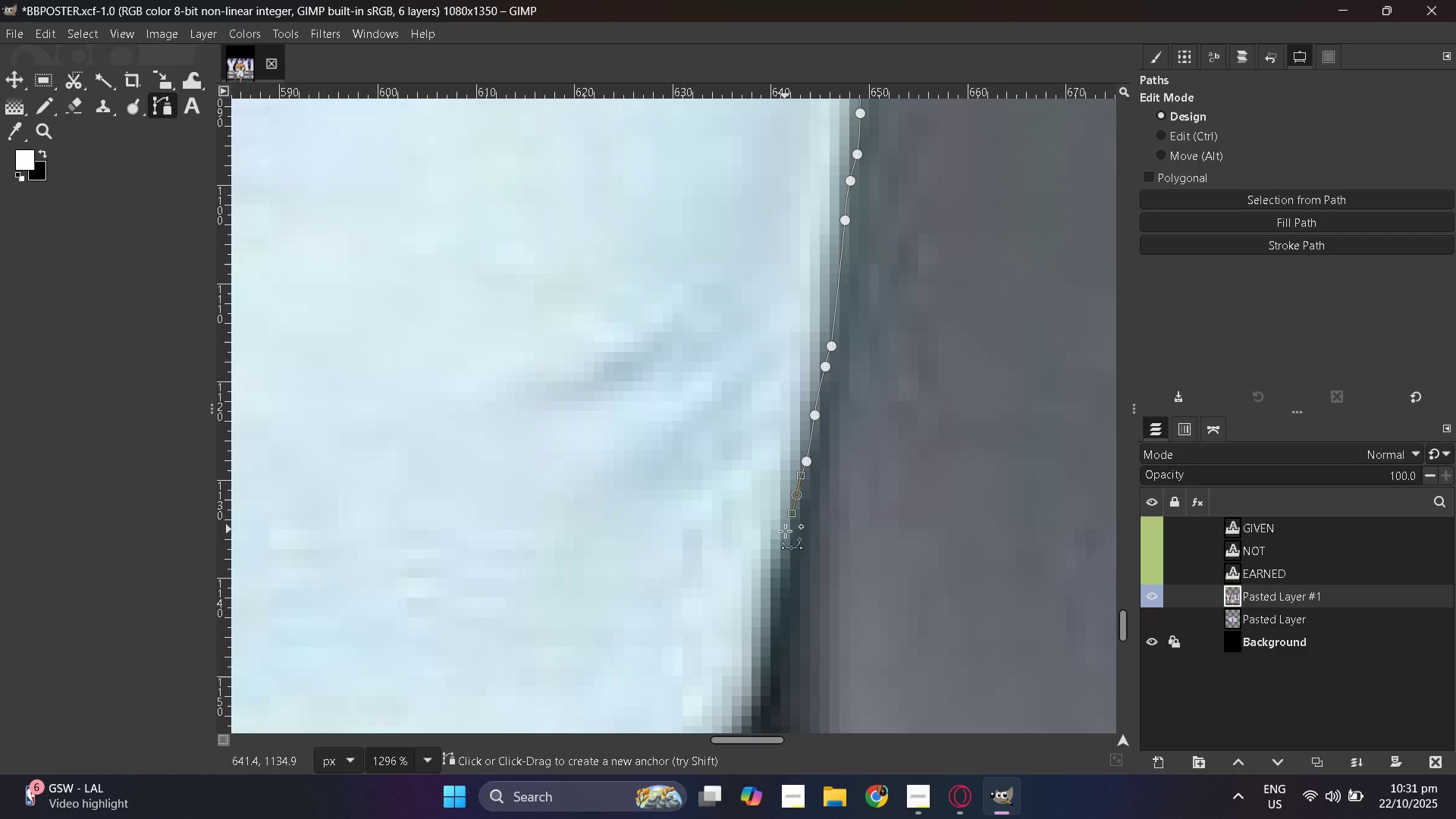 
hold_key(key=ControlLeft, duration=0.71)
scroll: coordinate [850, 483], scroll_direction: down, amount: 9.0
 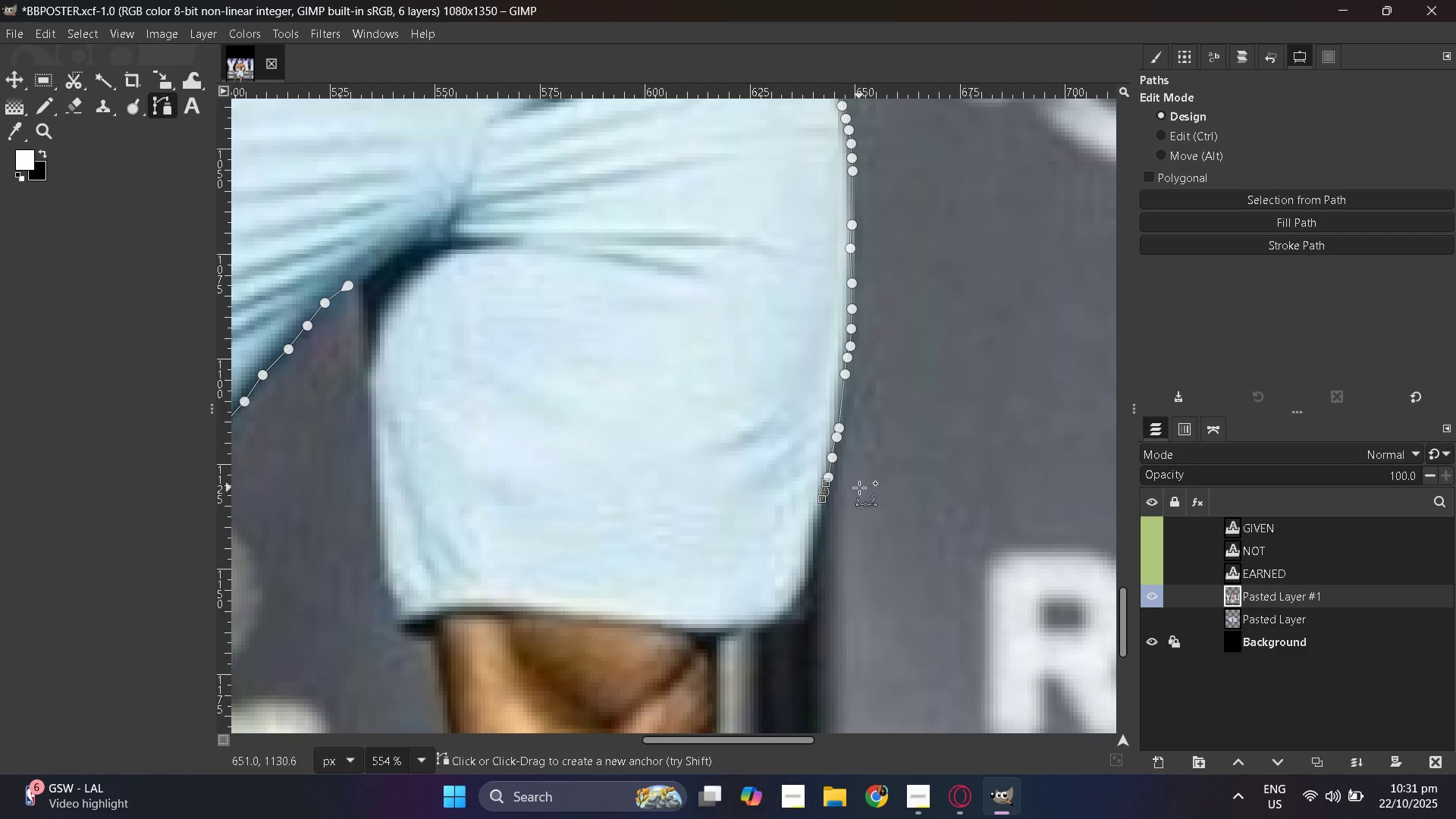 
scroll: coordinate [855, 488], scroll_direction: up, amount: 9.0
 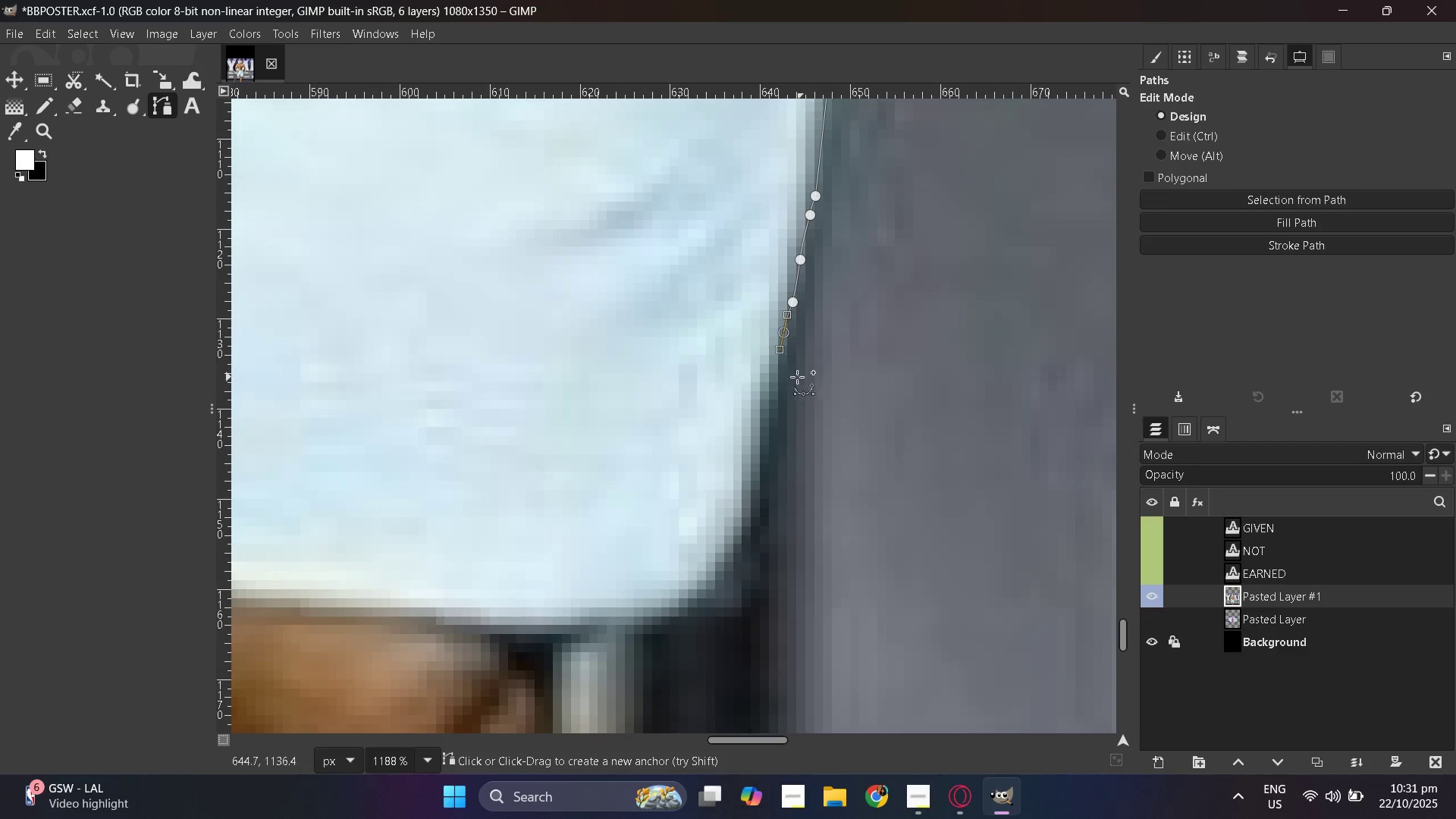 
hold_key(key=ControlLeft, duration=0.62)
 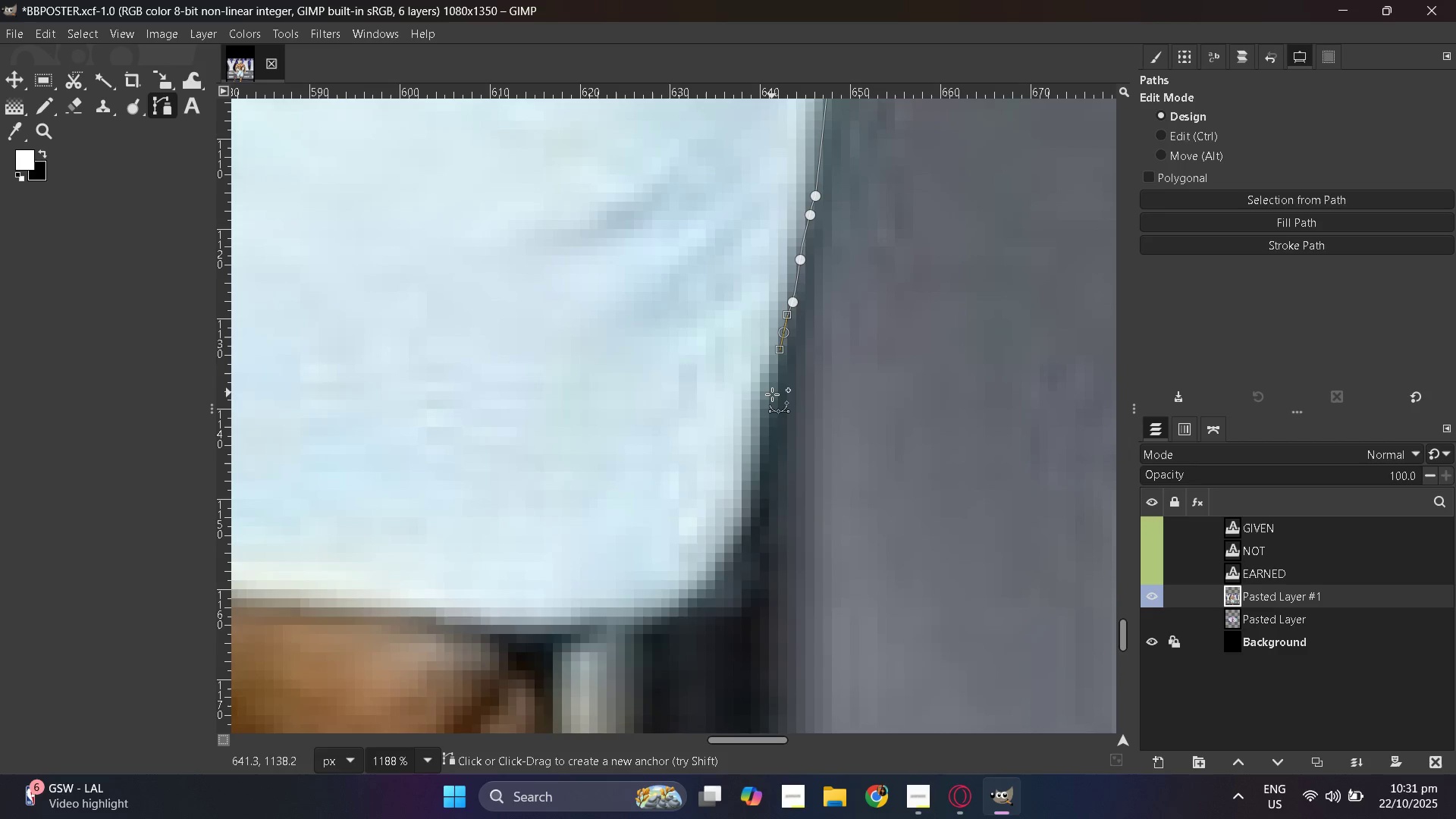 
left_click_drag(start_coordinate=[772, 403], to_coordinate=[772, 412])
 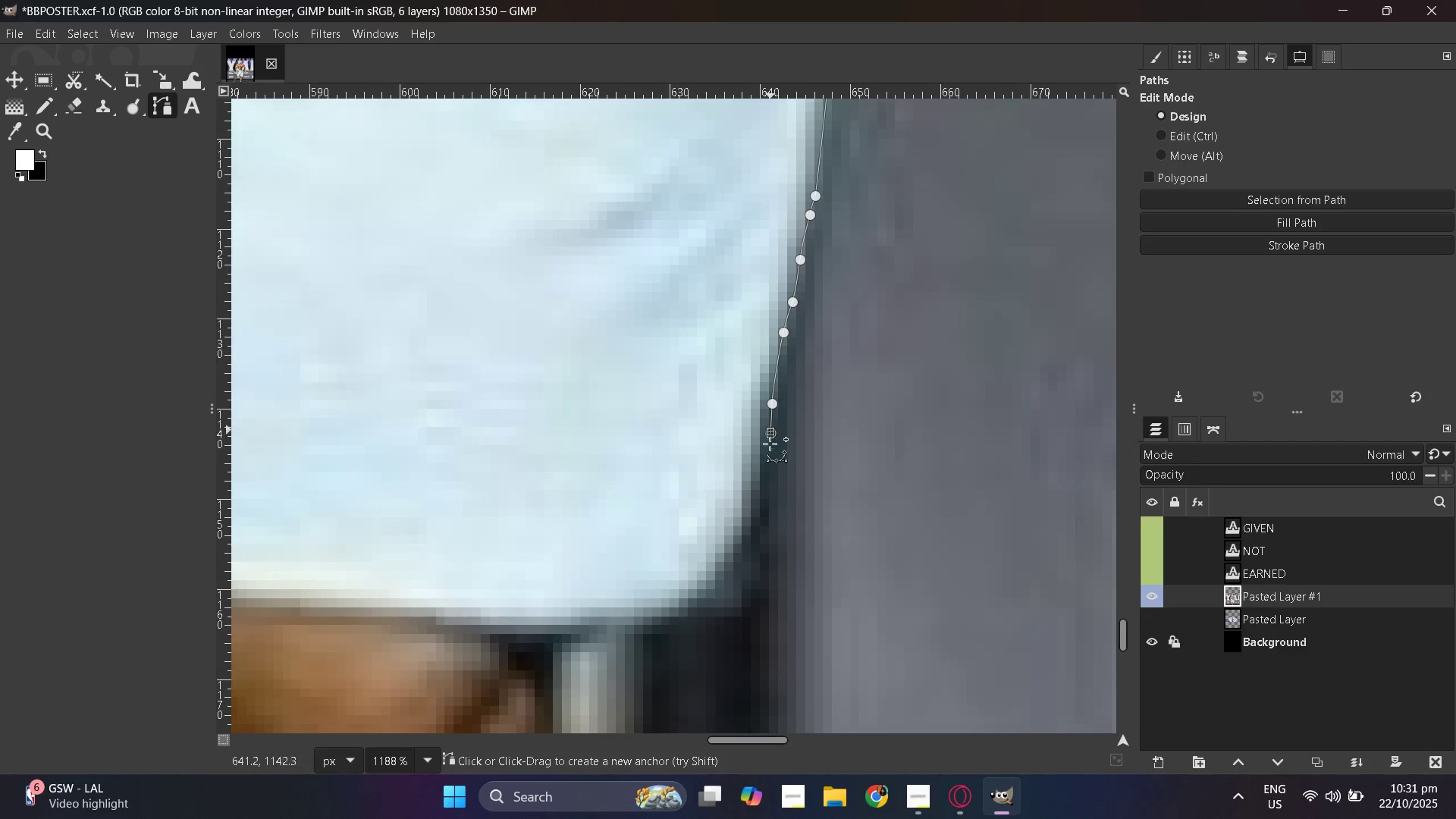 
left_click_drag(start_coordinate=[770, 433], to_coordinate=[769, 448])
 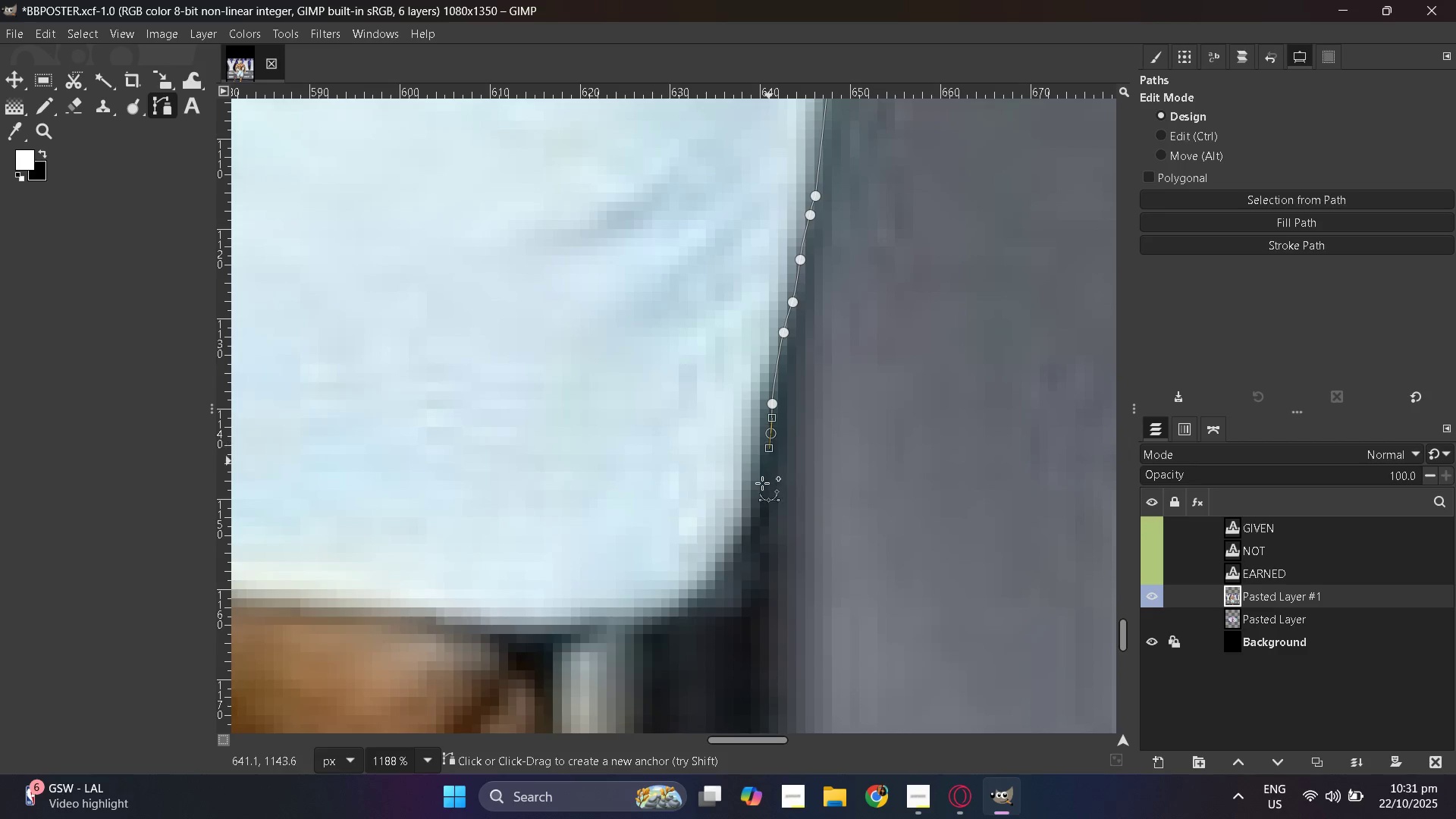 
left_click_drag(start_coordinate=[764, 470], to_coordinate=[761, 490])
 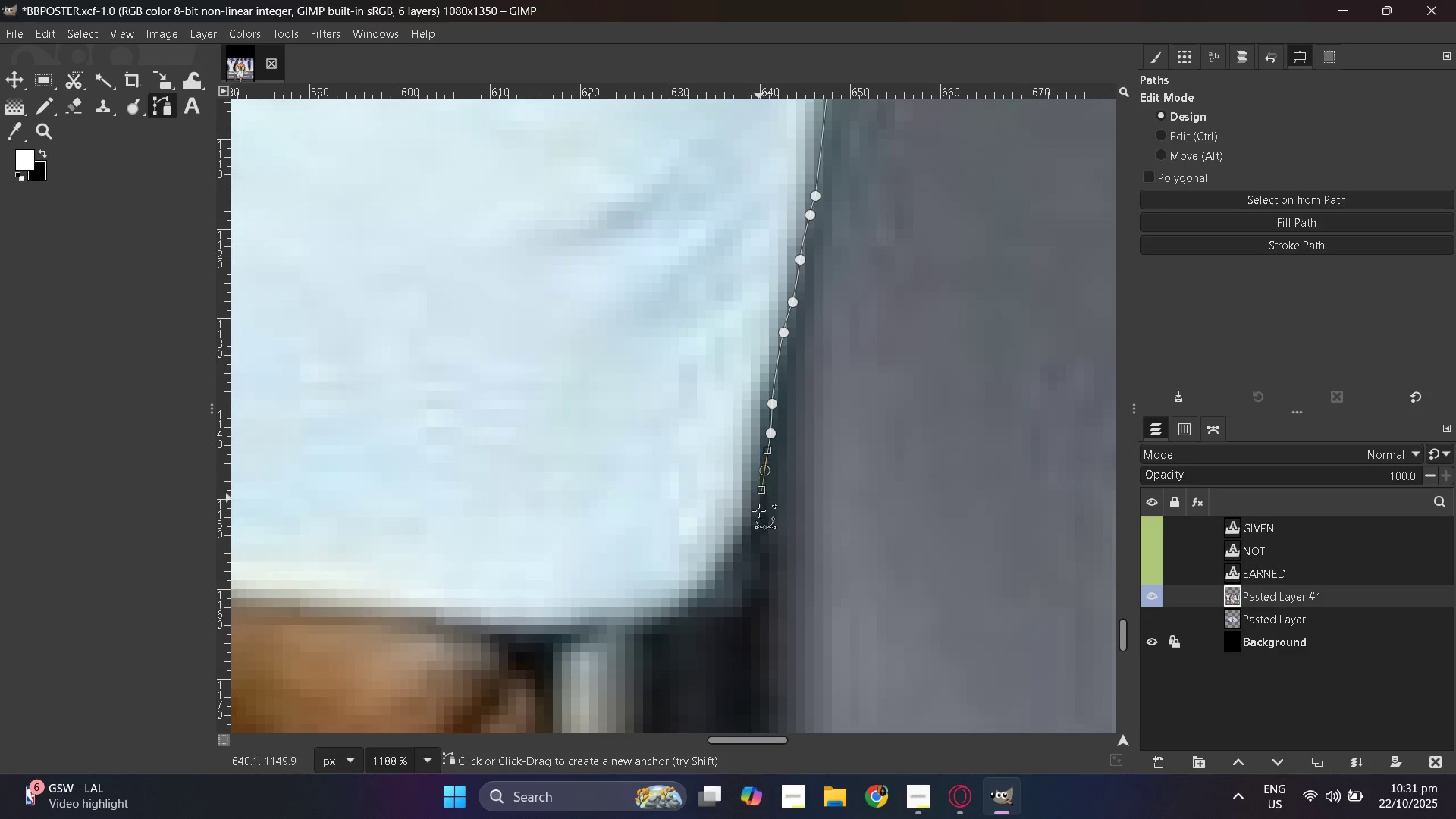 
left_click_drag(start_coordinate=[759, 503], to_coordinate=[758, 513])
 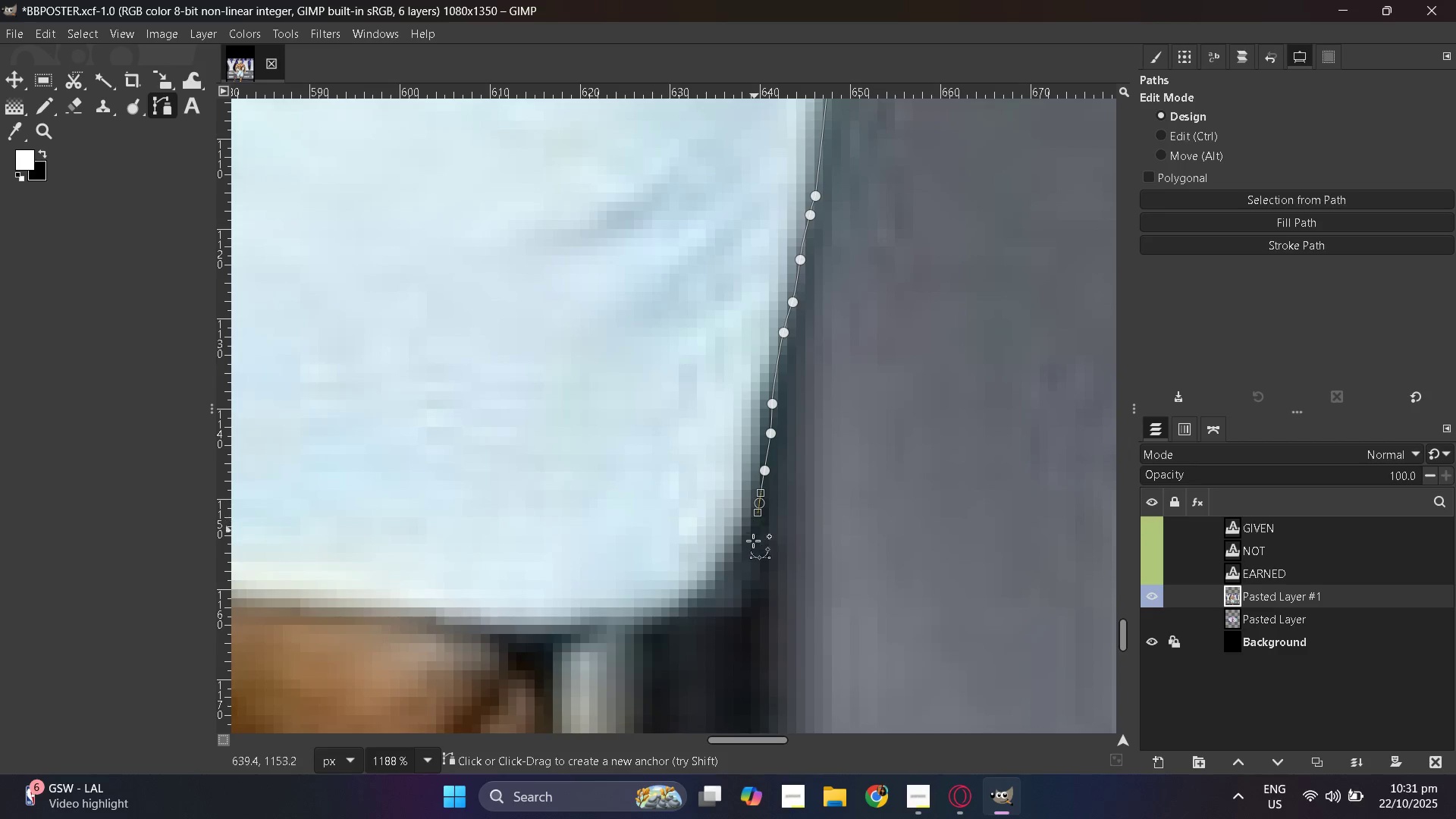 
left_click_drag(start_coordinate=[754, 532], to_coordinate=[752, 546])
 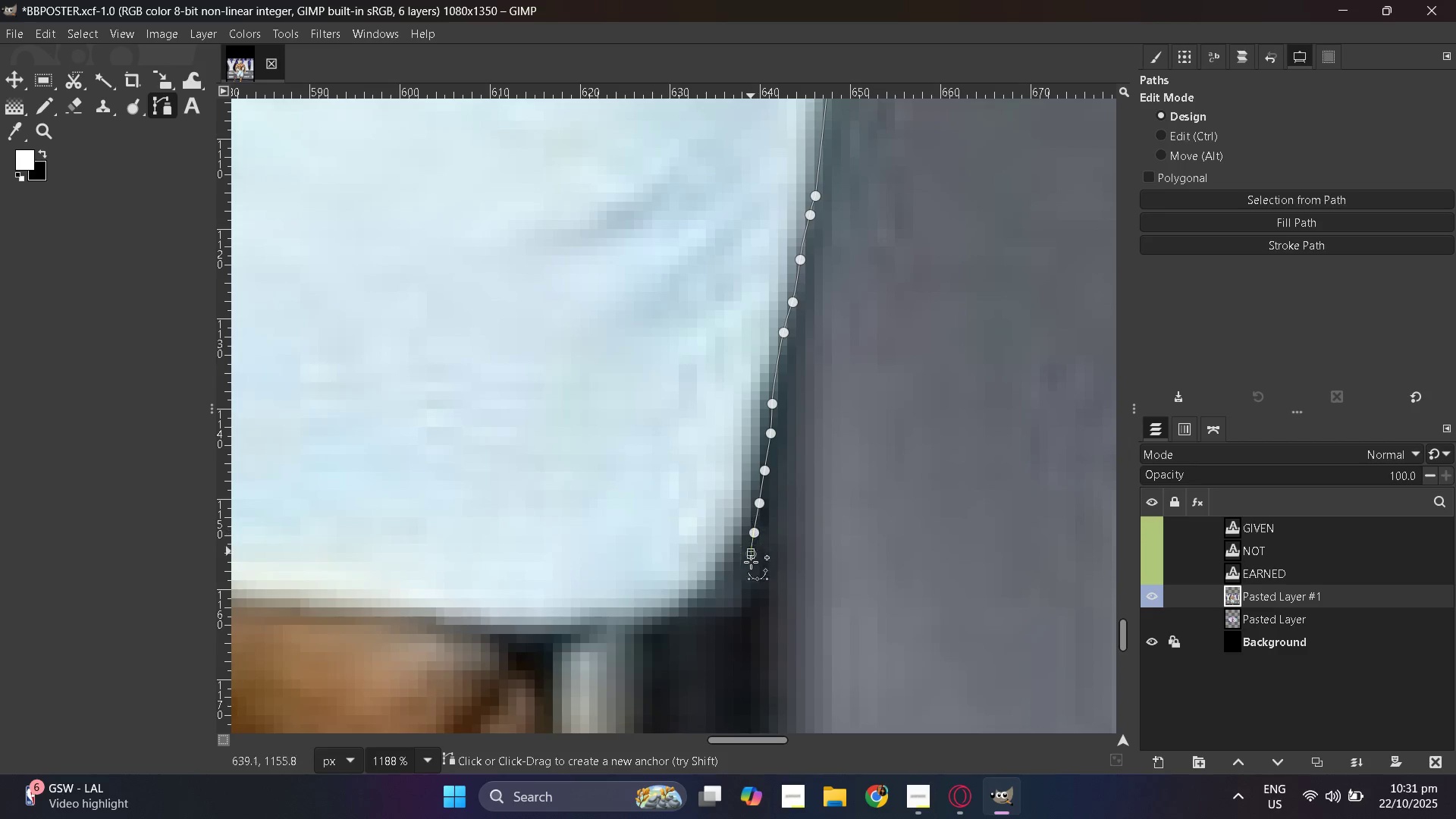 
left_click_drag(start_coordinate=[751, 554], to_coordinate=[750, 566])
 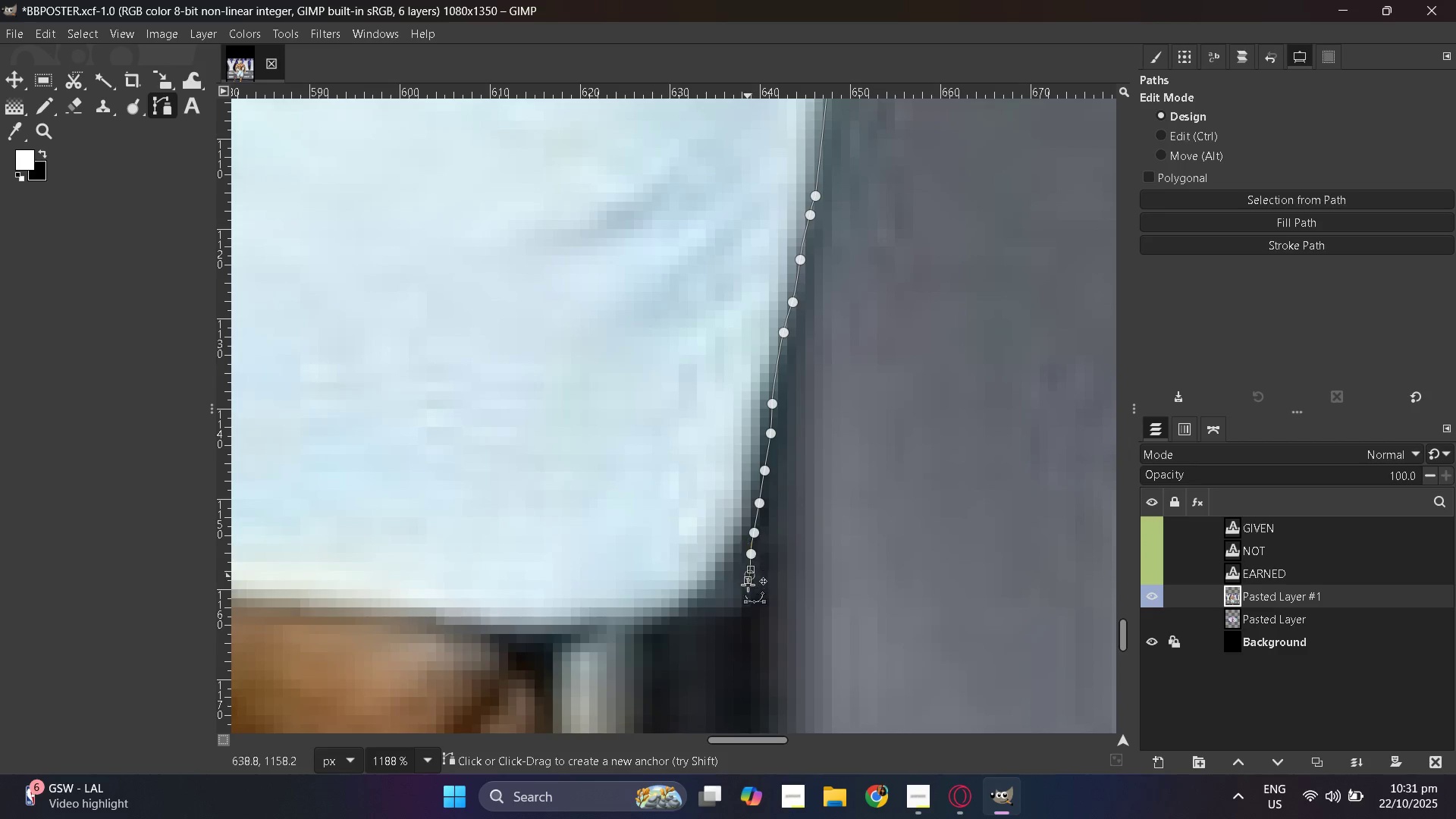 
left_click_drag(start_coordinate=[749, 575], to_coordinate=[748, 582])
 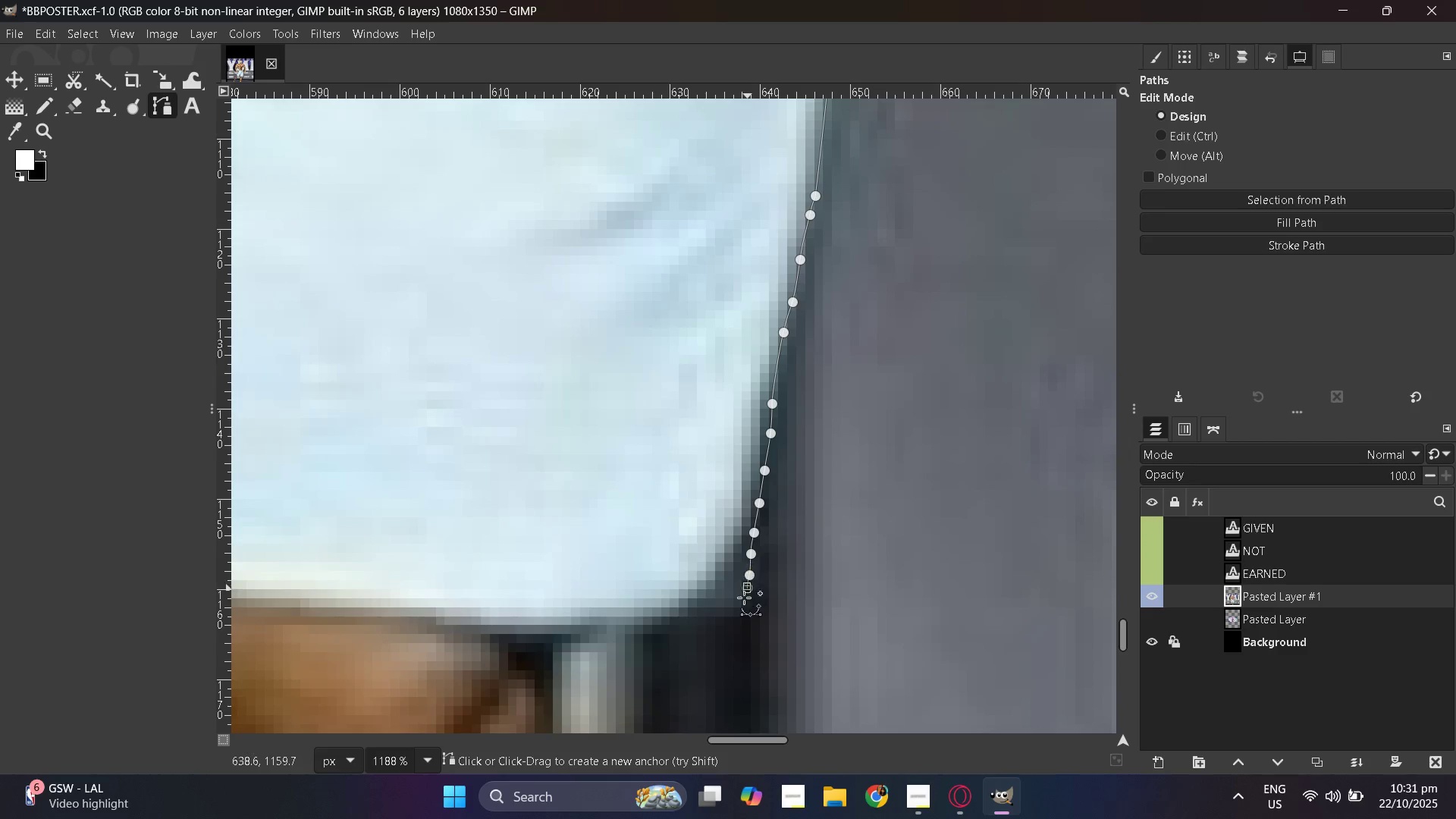 
left_click_drag(start_coordinate=[747, 588], to_coordinate=[744, 599])
 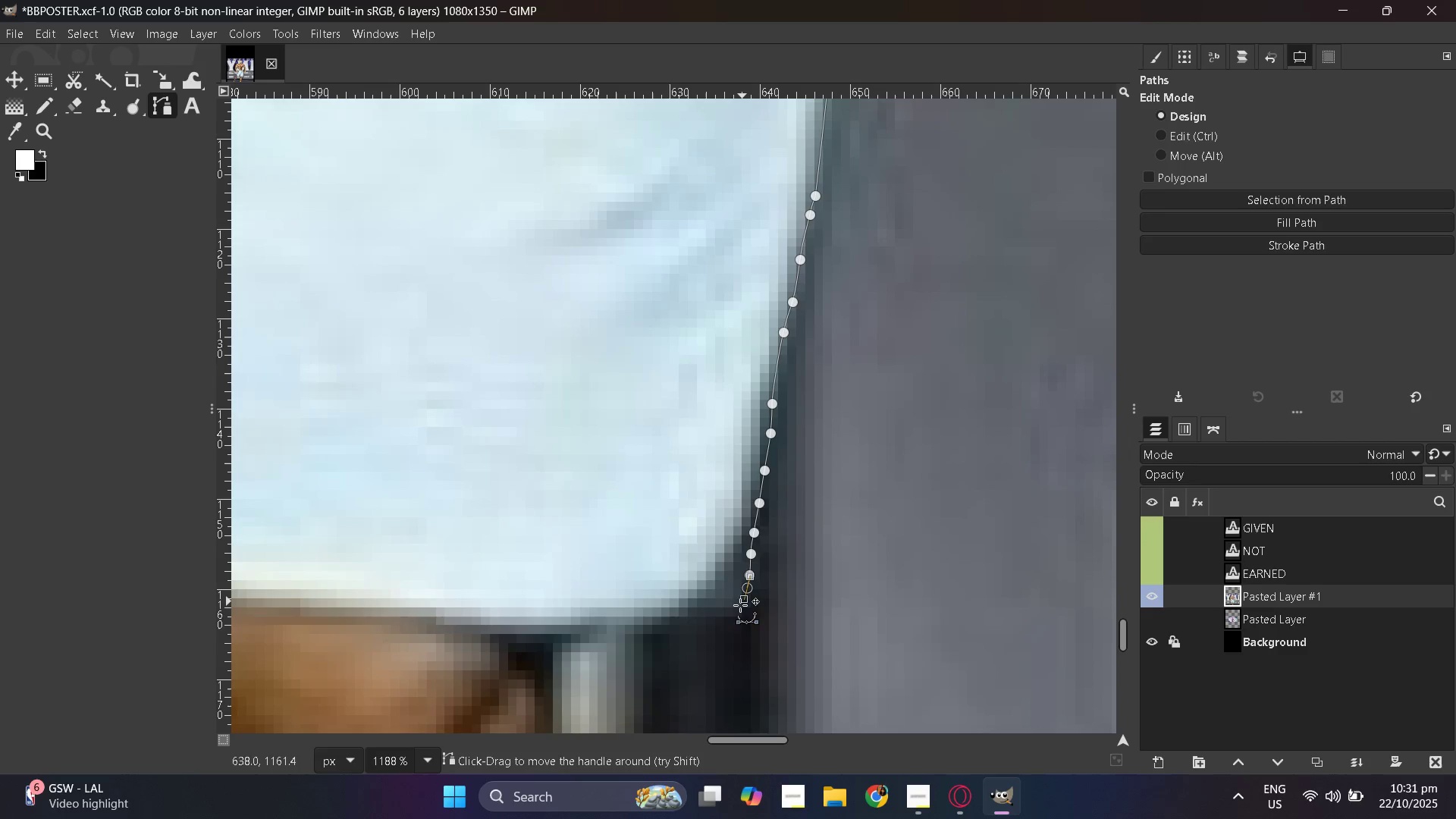 
left_click_drag(start_coordinate=[742, 603], to_coordinate=[739, 608])
 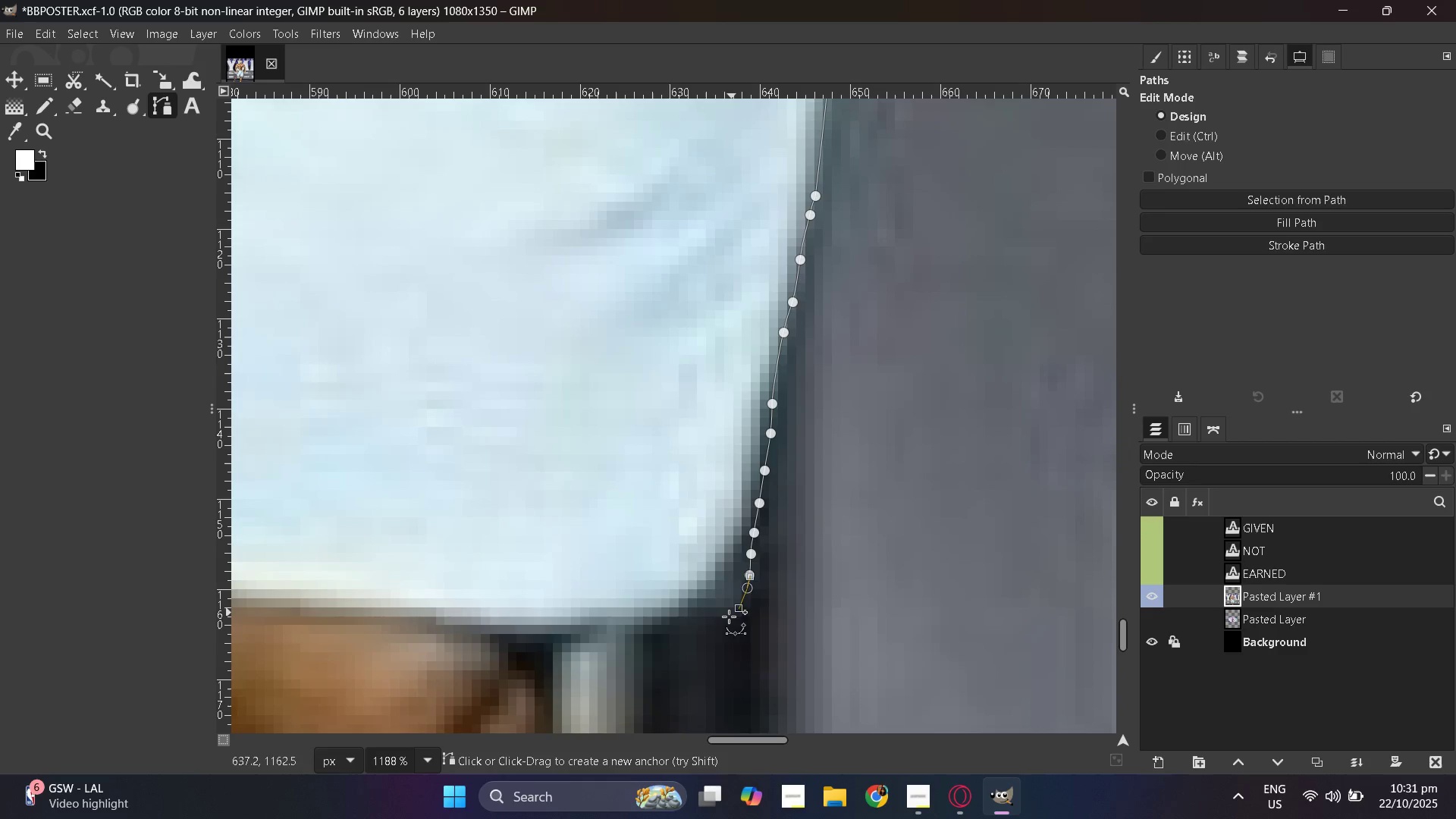 
left_click_drag(start_coordinate=[732, 613], to_coordinate=[727, 618])
 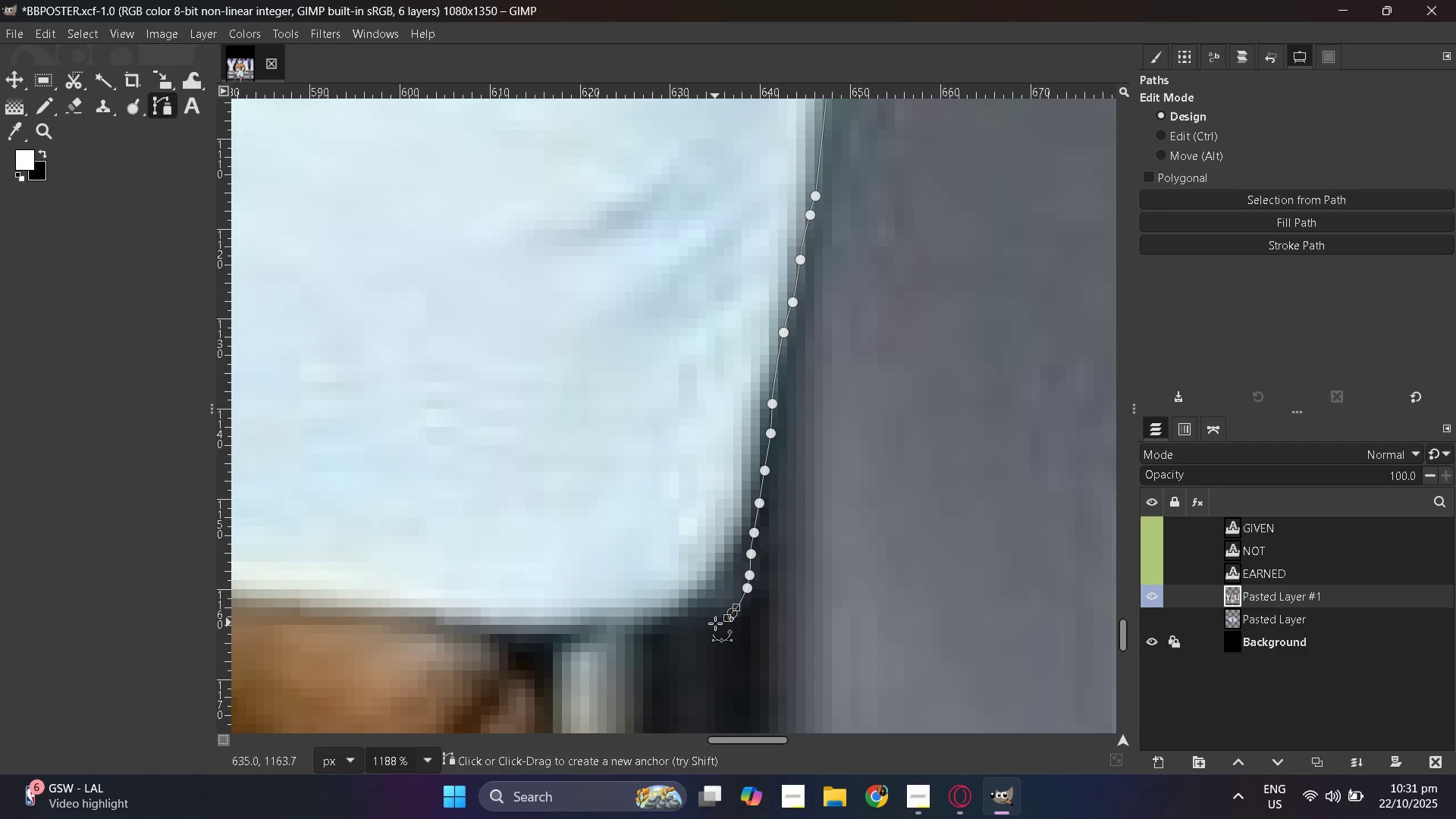 
hold_key(key=ControlLeft, duration=1.53)
scroll: coordinate [628, 642], scroll_direction: down, amount: 1.0
 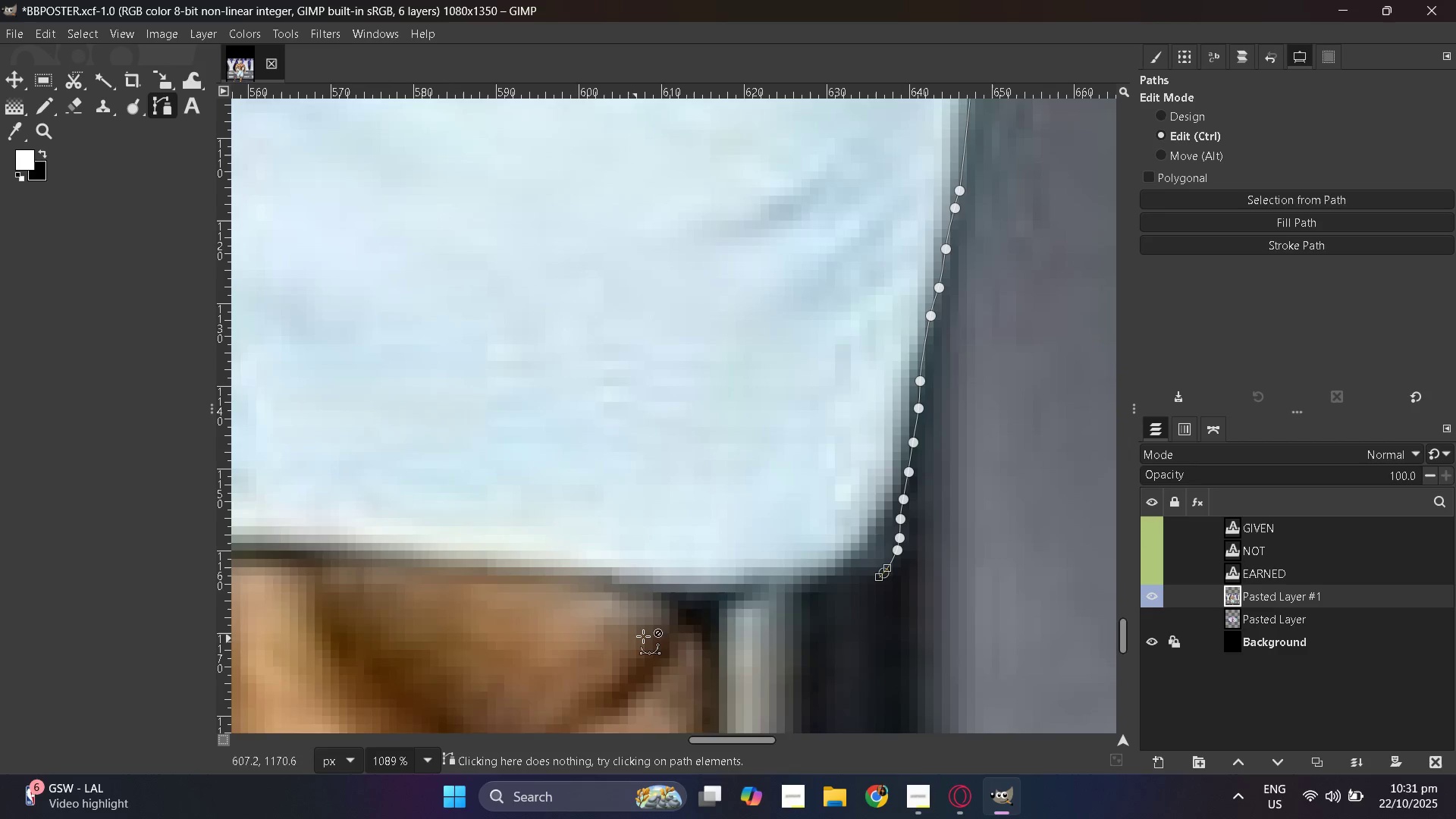 
key(Control+ControlLeft)
 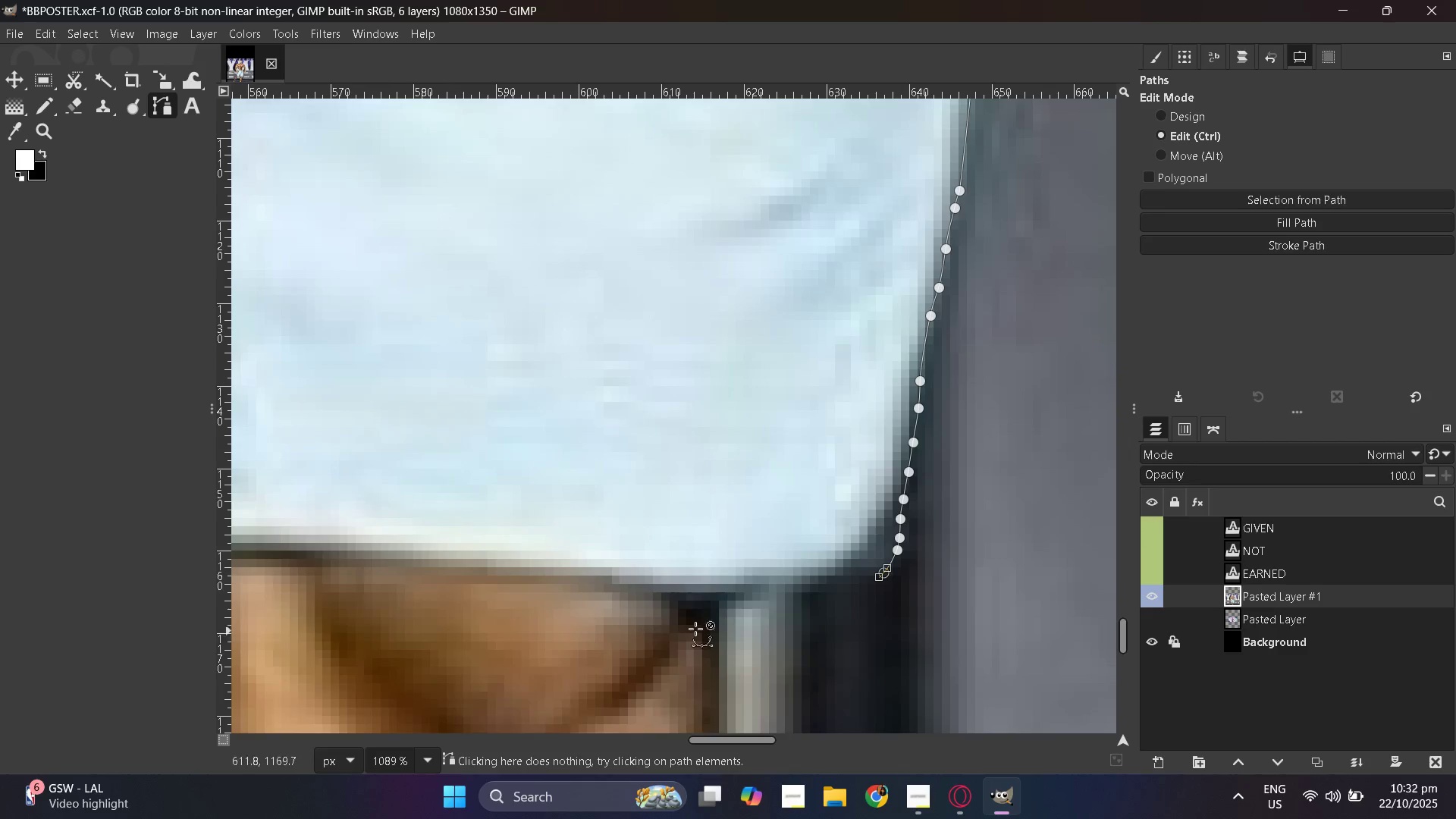 
key(Control+ControlLeft)
 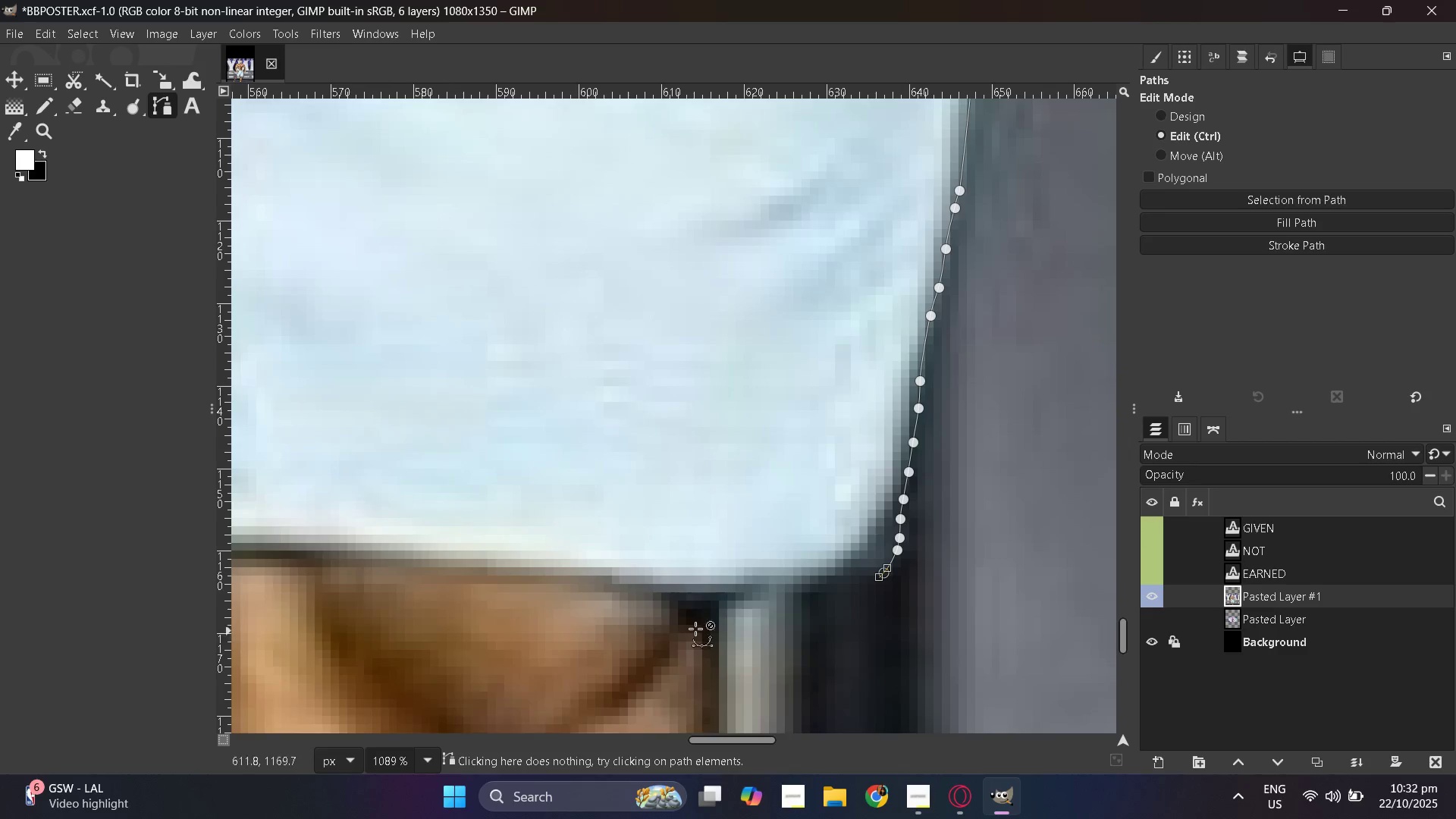 
key(Control+ControlLeft)
 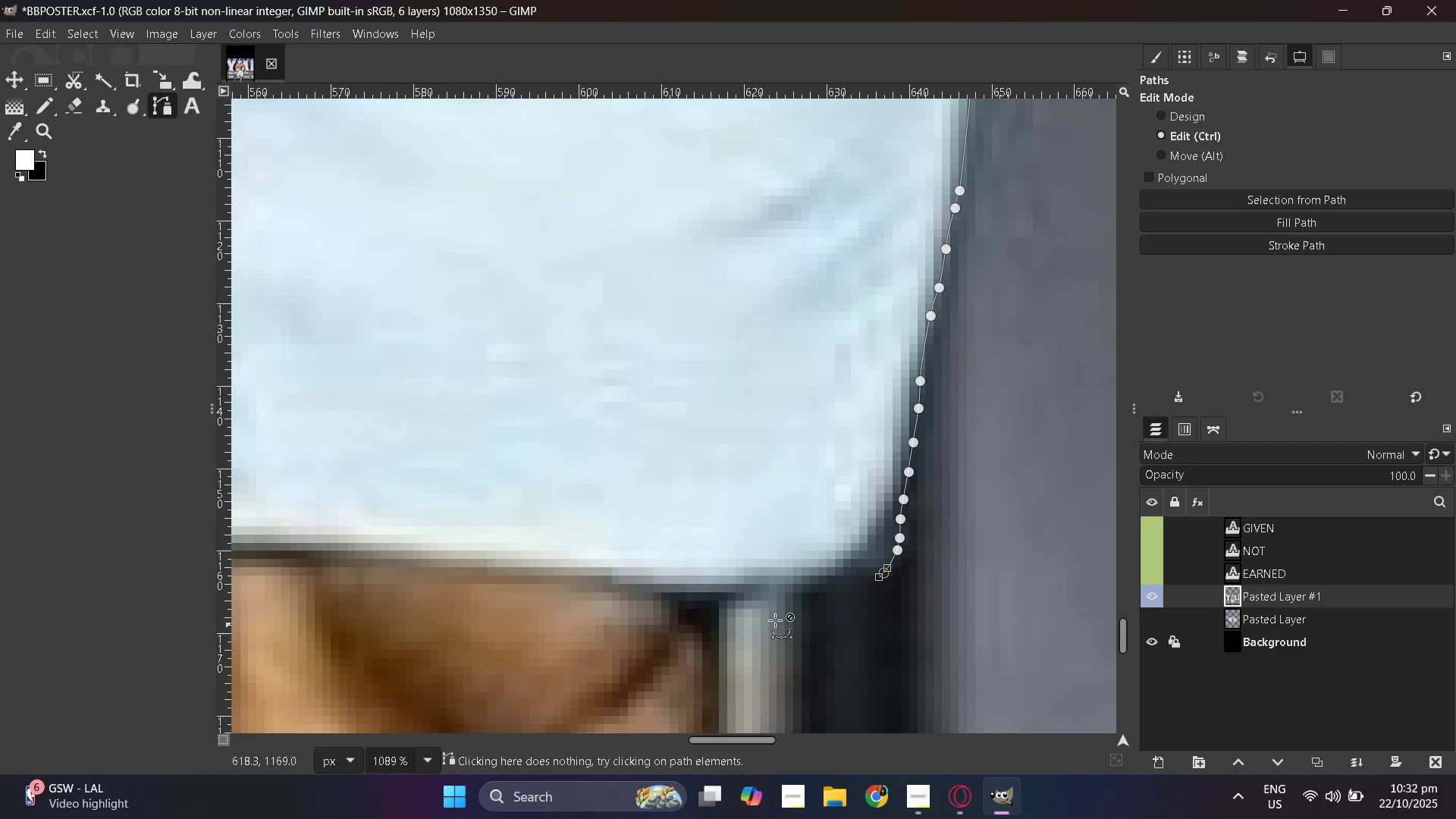 
key(Control+ControlLeft)
 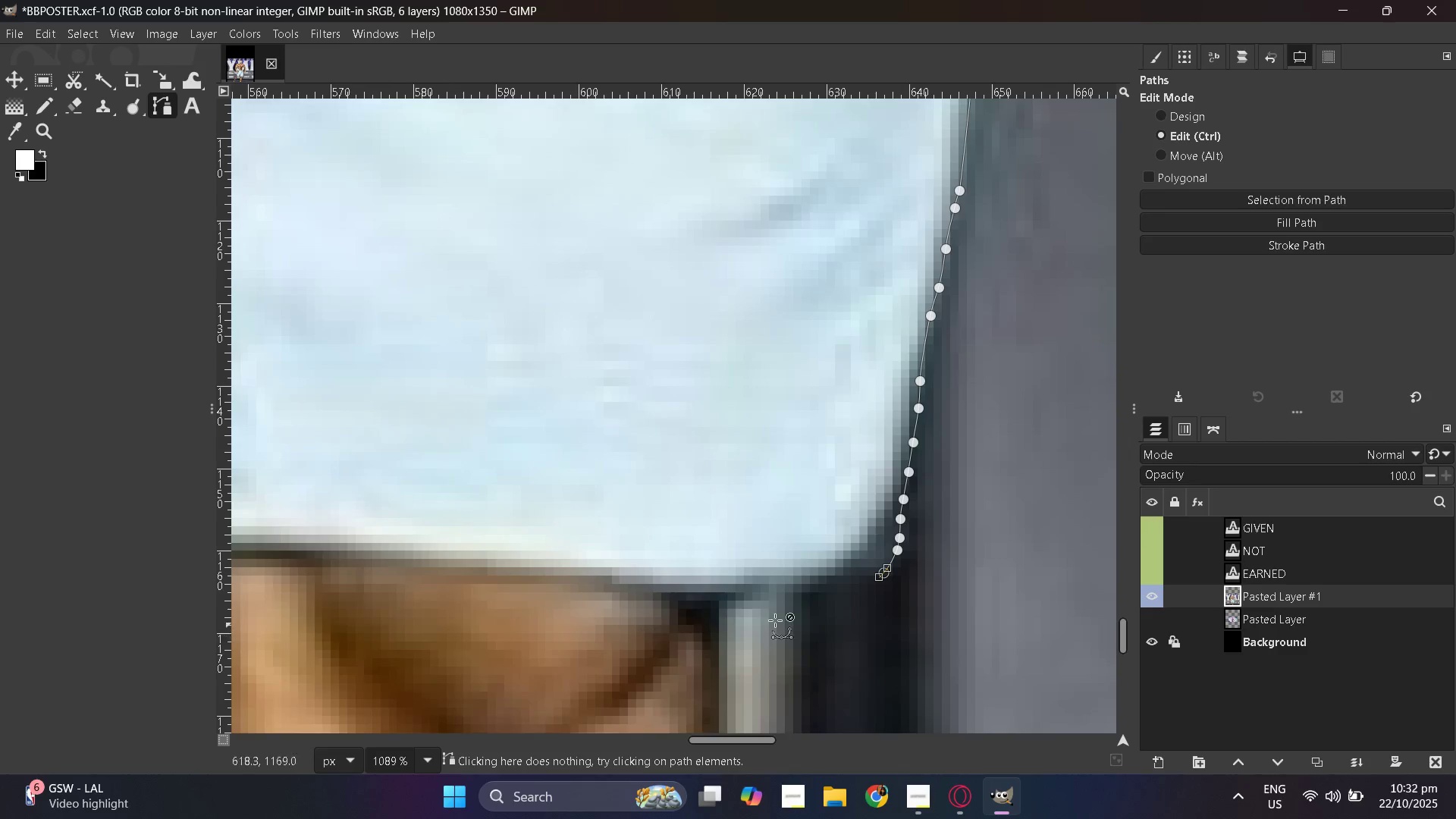 
key(Control+ControlLeft)
 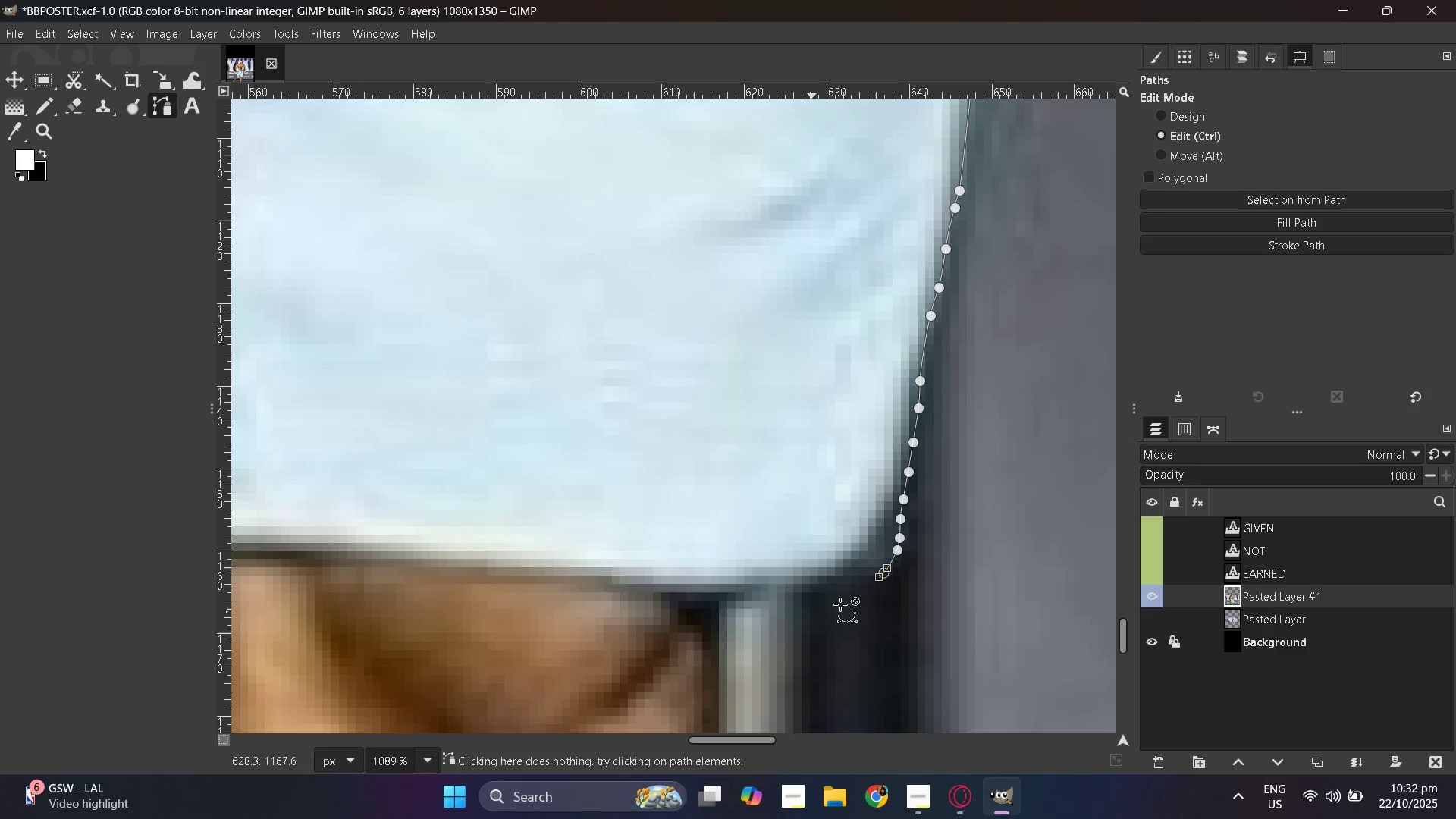 
key(Control+ControlLeft)
 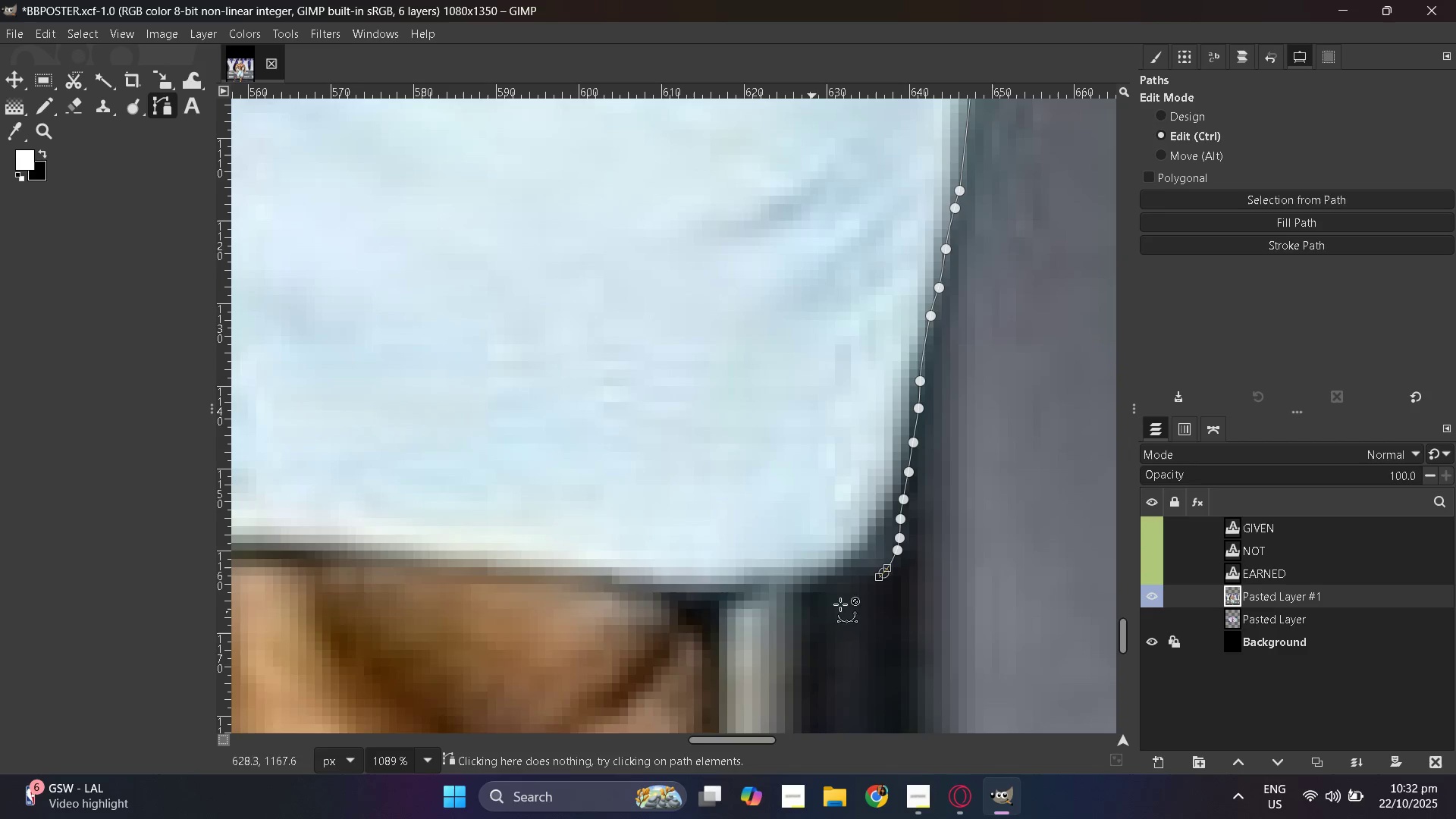 
key(Control+ControlLeft)
 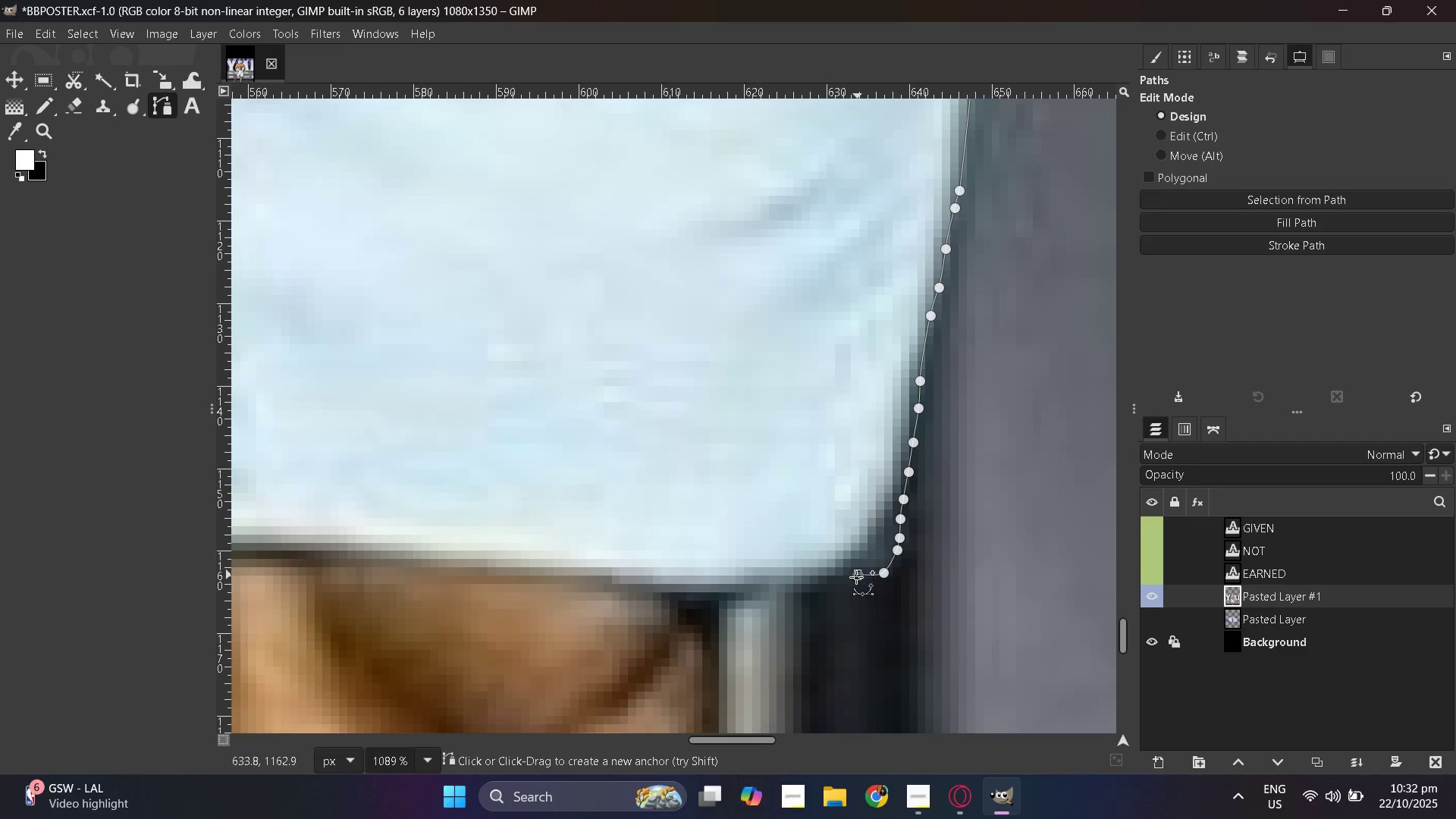 
left_click_drag(start_coordinate=[844, 579], to_coordinate=[839, 581])
 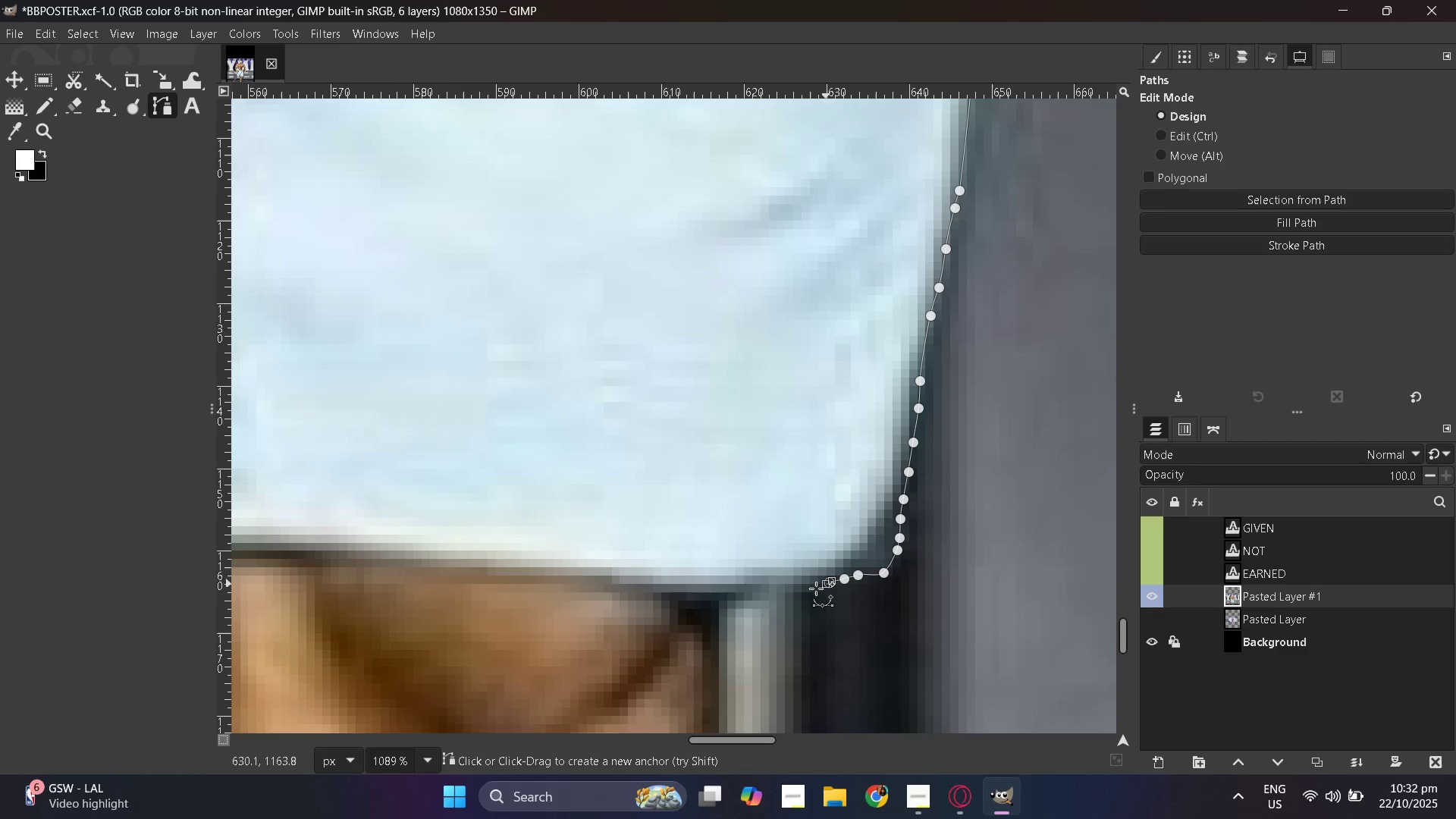 
left_click_drag(start_coordinate=[815, 589], to_coordinate=[807, 592])
 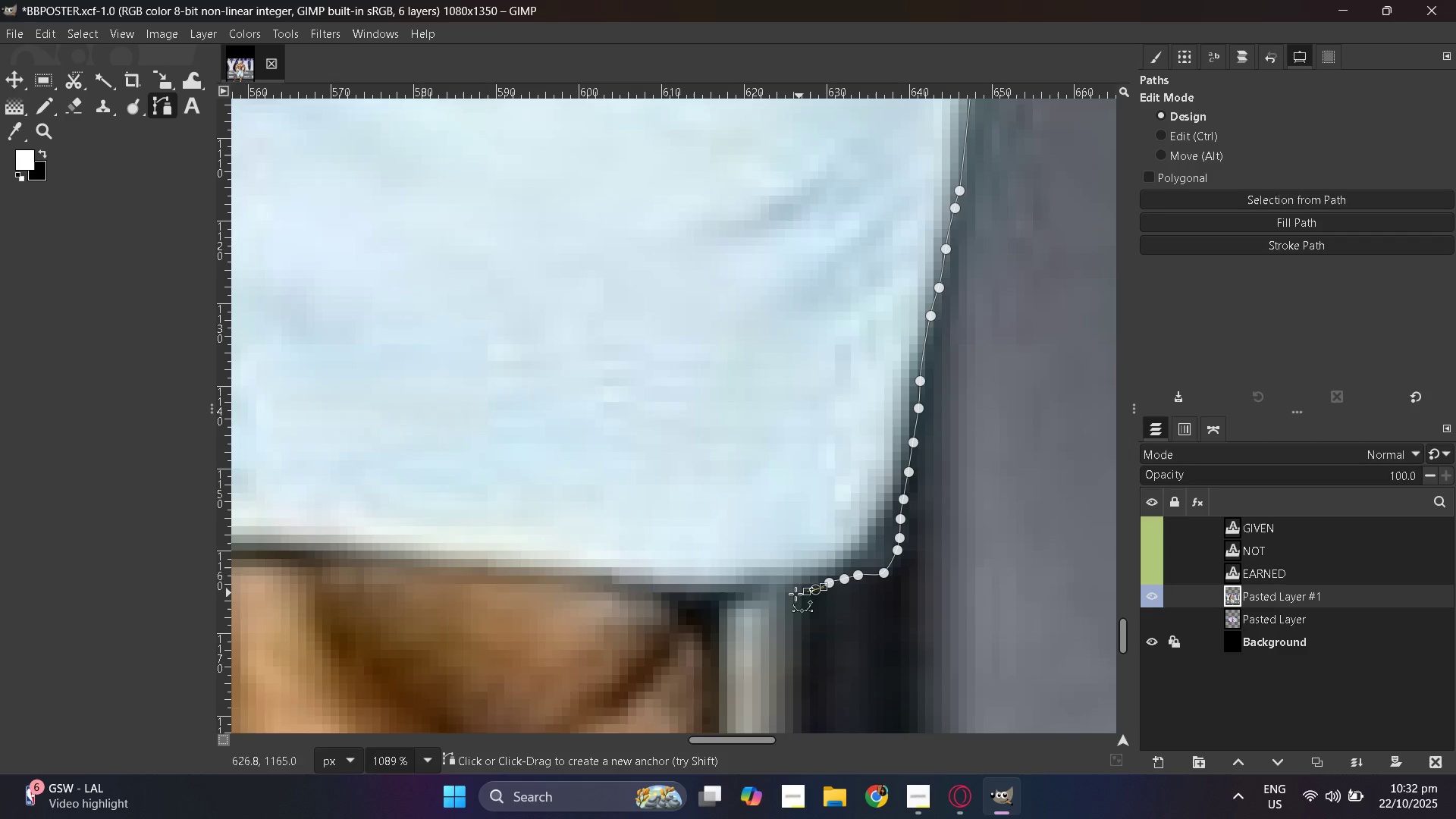 
left_click_drag(start_coordinate=[799, 593], to_coordinate=[792, 595])
 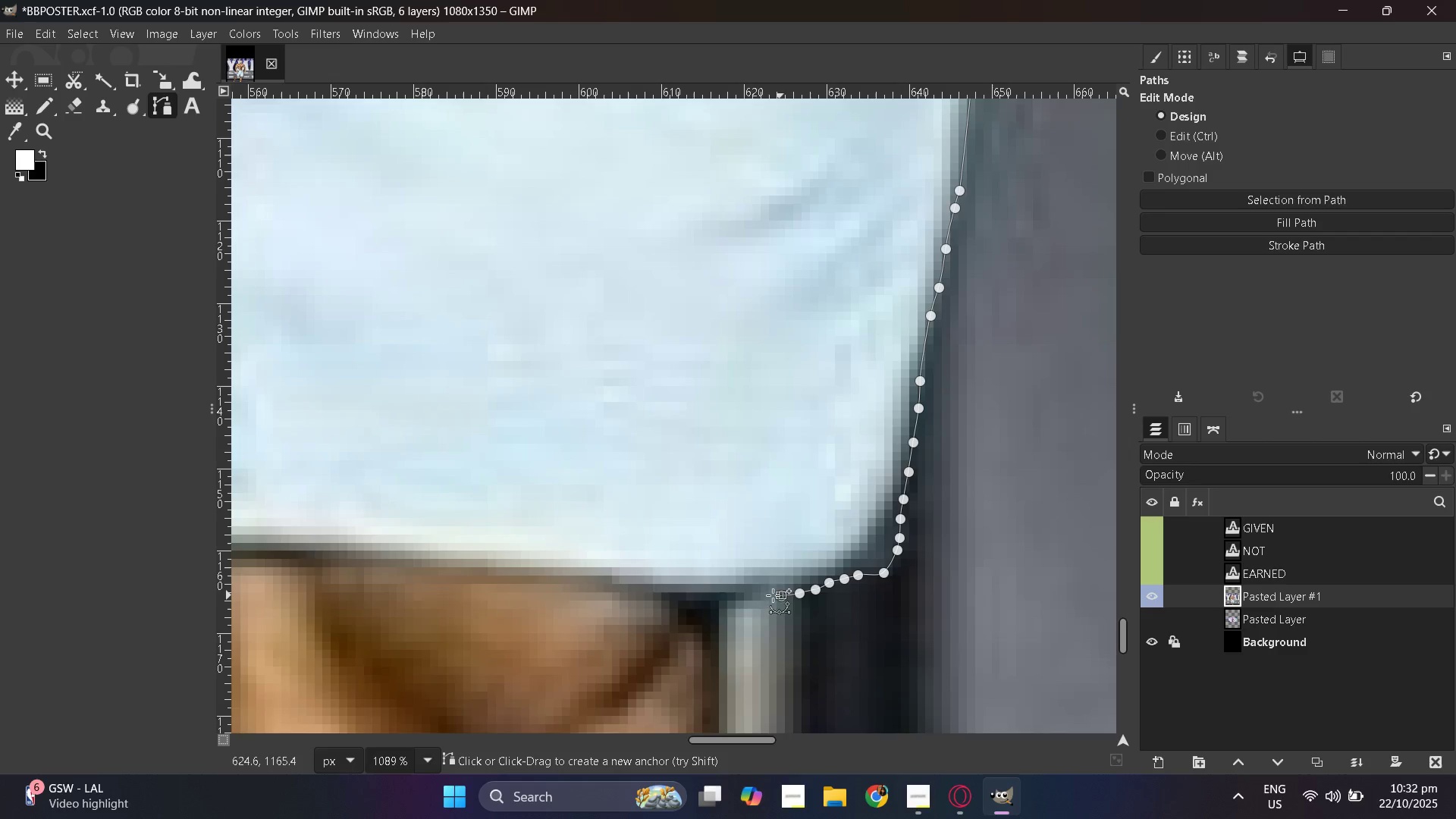 
left_click_drag(start_coordinate=[781, 595], to_coordinate=[770, 595])
 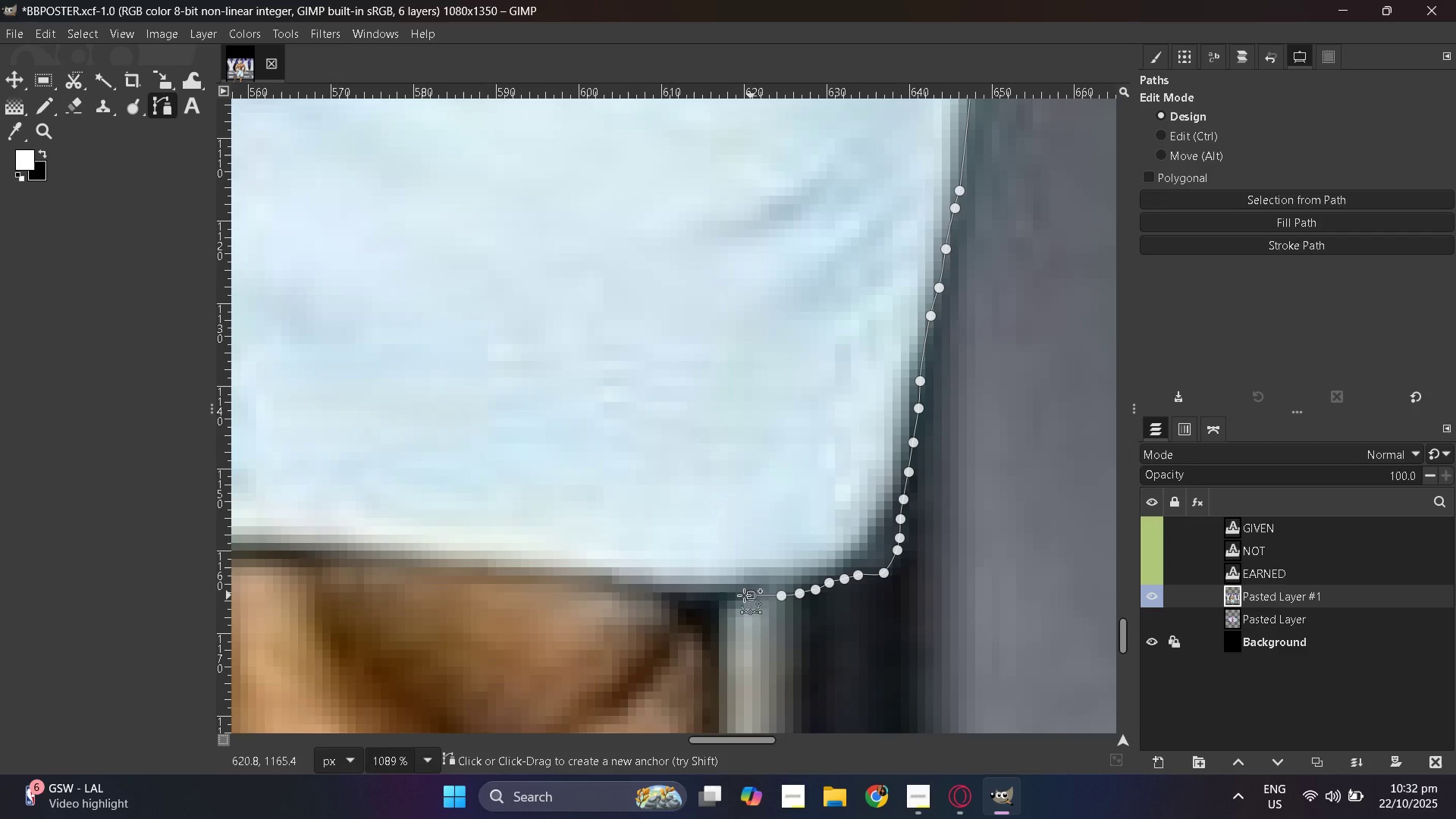 
left_click_drag(start_coordinate=[751, 595], to_coordinate=[744, 595])
 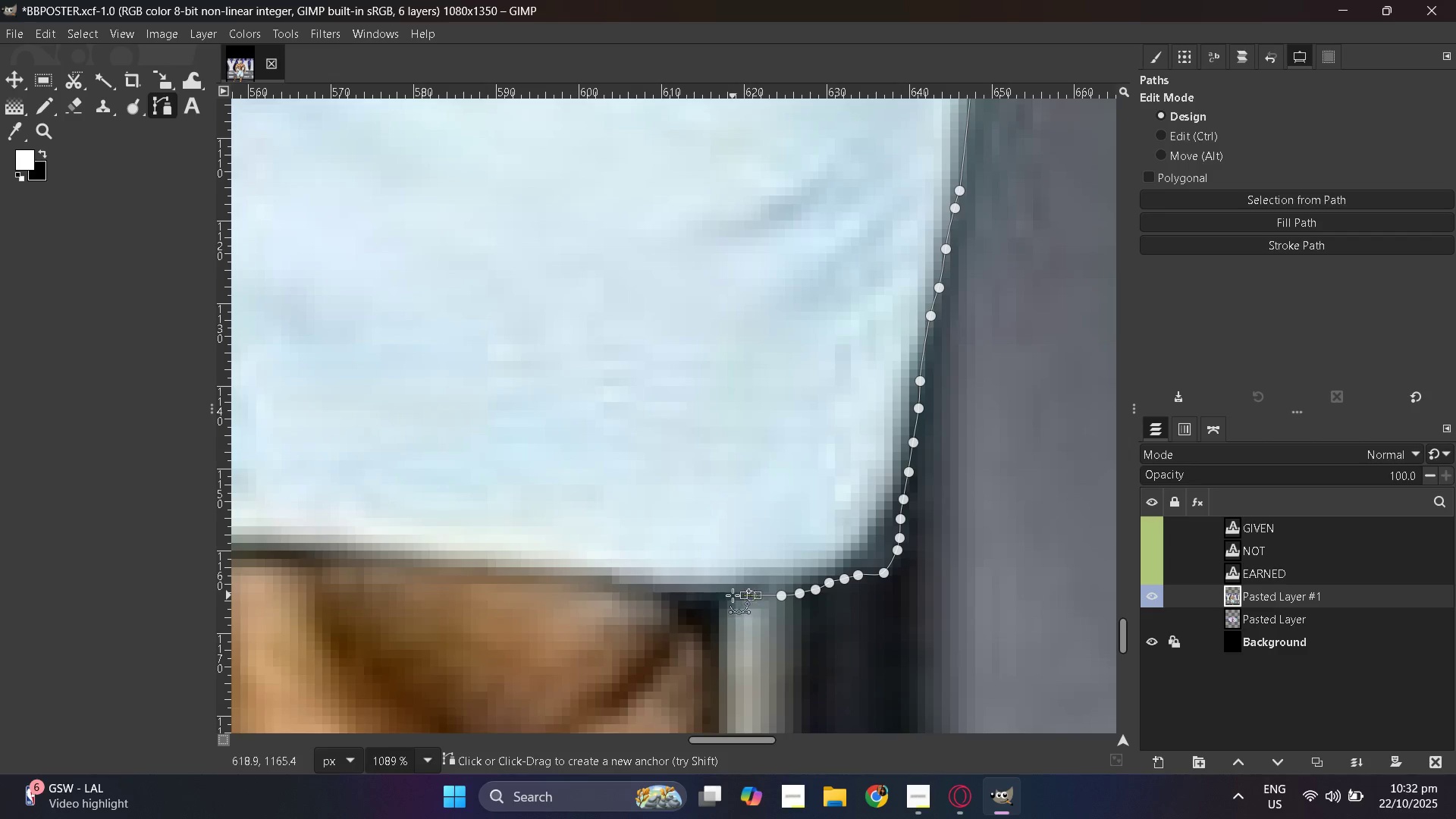 
left_click_drag(start_coordinate=[733, 595], to_coordinate=[729, 595])
 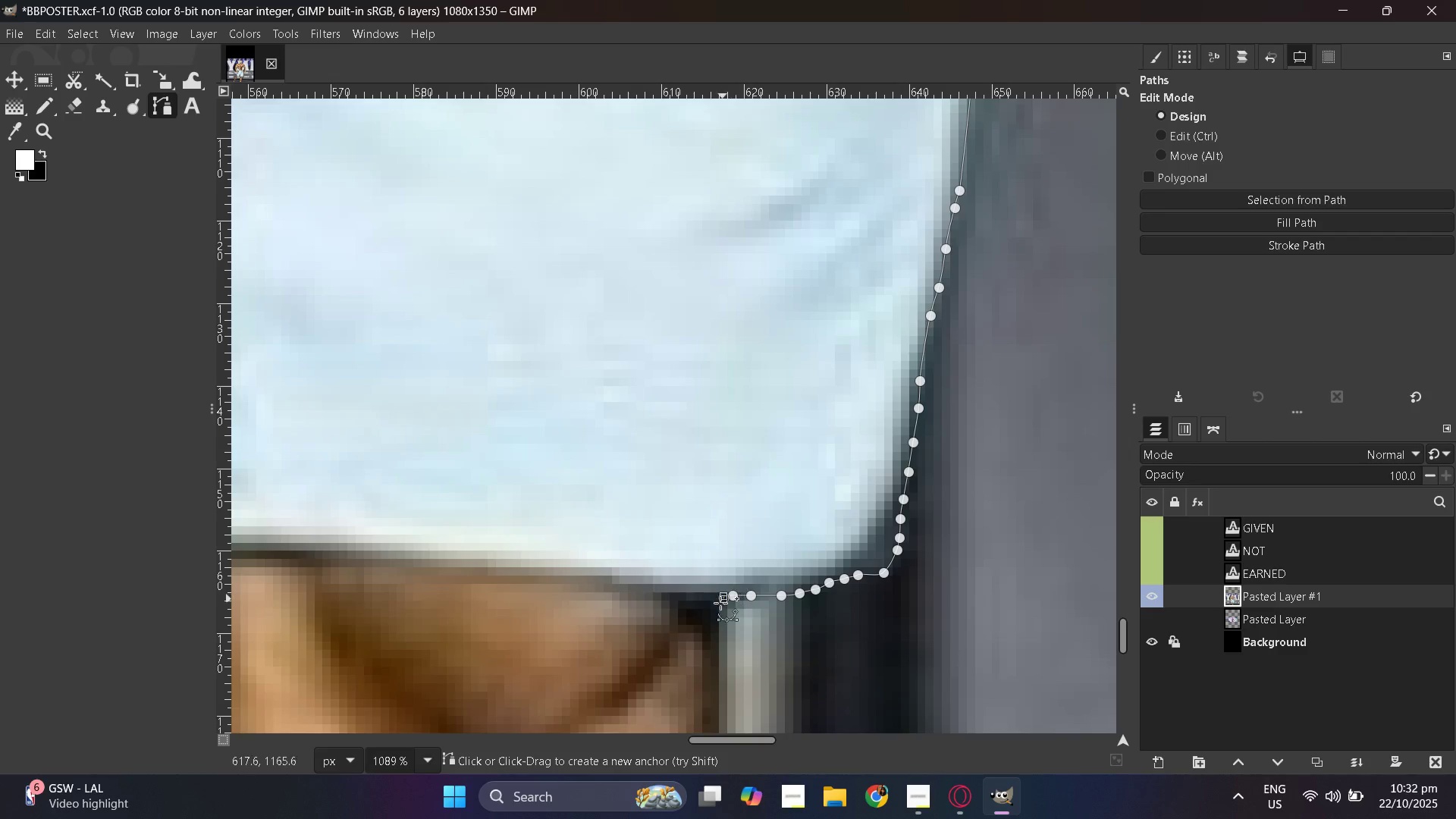 
left_click_drag(start_coordinate=[723, 598], to_coordinate=[720, 603])
 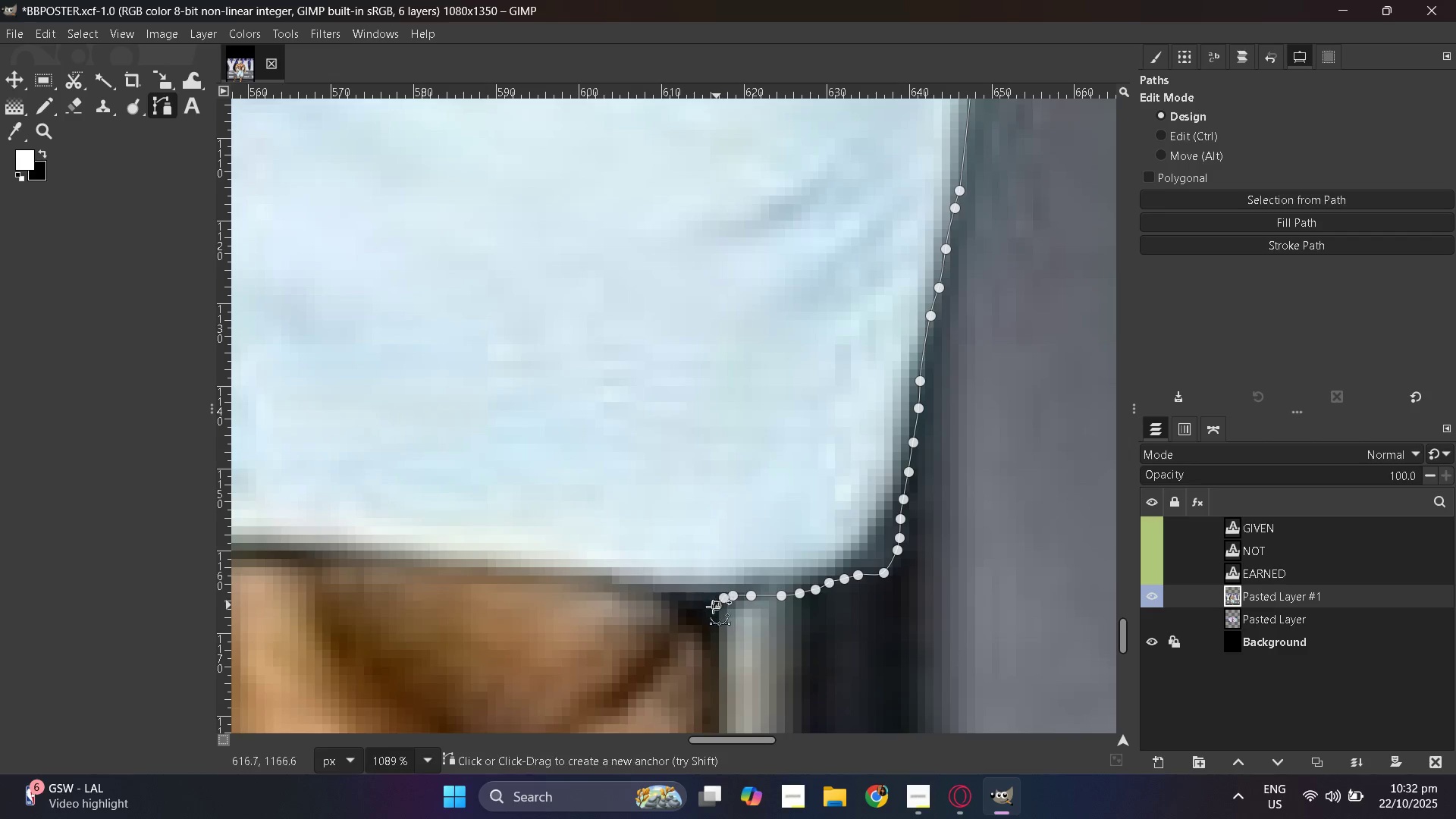 
left_click_drag(start_coordinate=[716, 605], to_coordinate=[712, 607])
 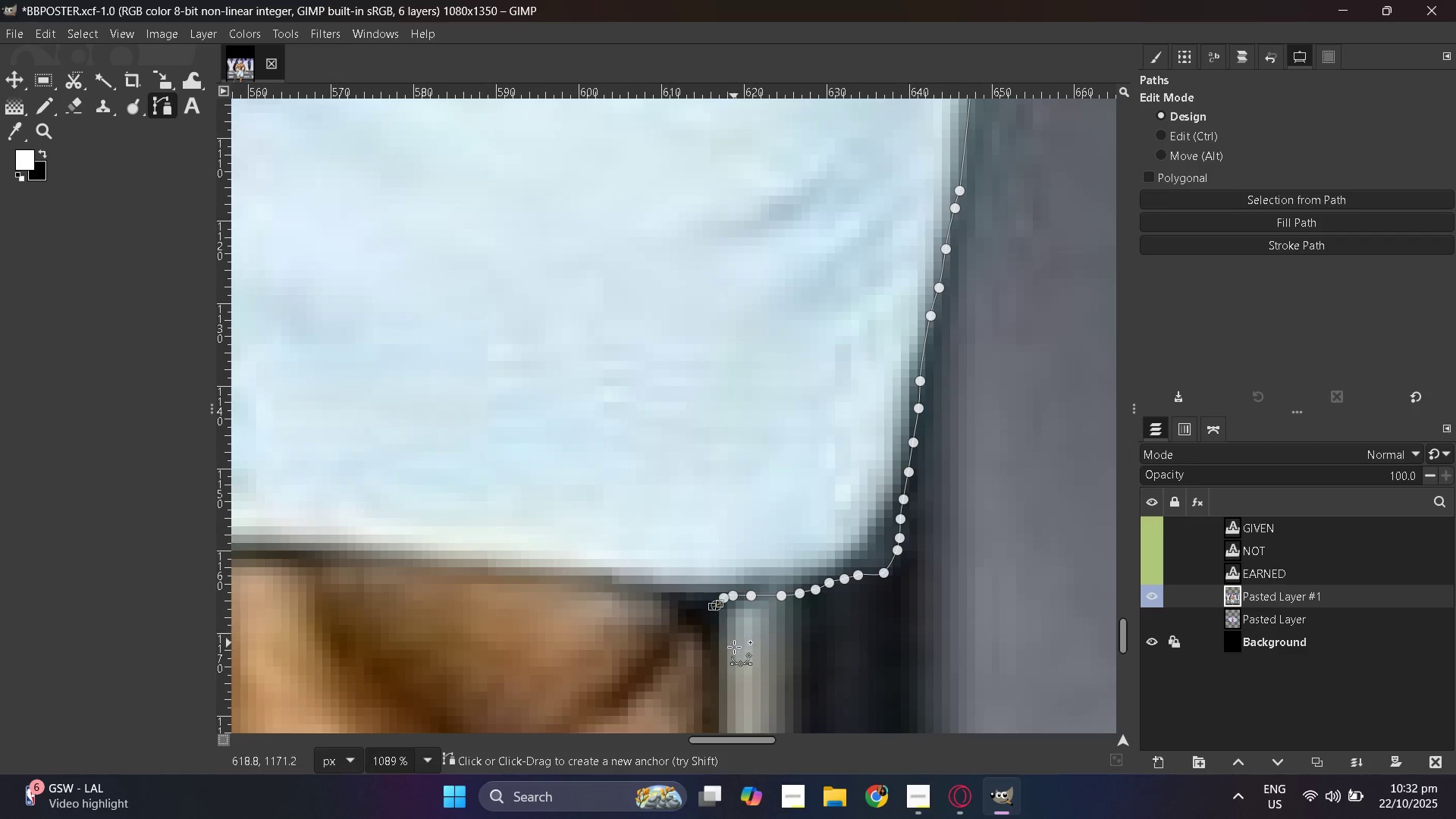 
scroll: coordinate [734, 647], scroll_direction: down, amount: 4.0
 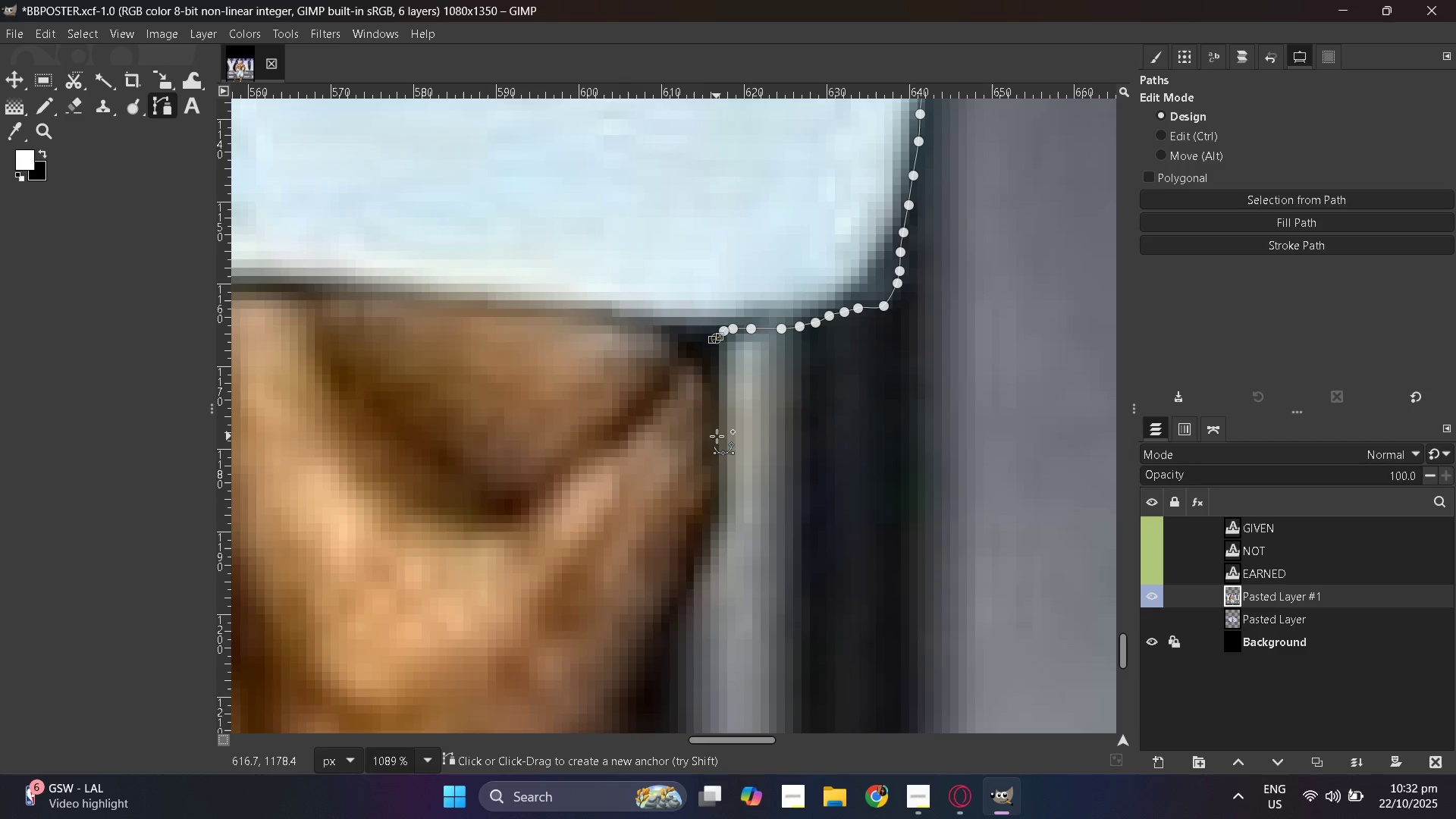 
left_click_drag(start_coordinate=[715, 438], to_coordinate=[715, 448])
 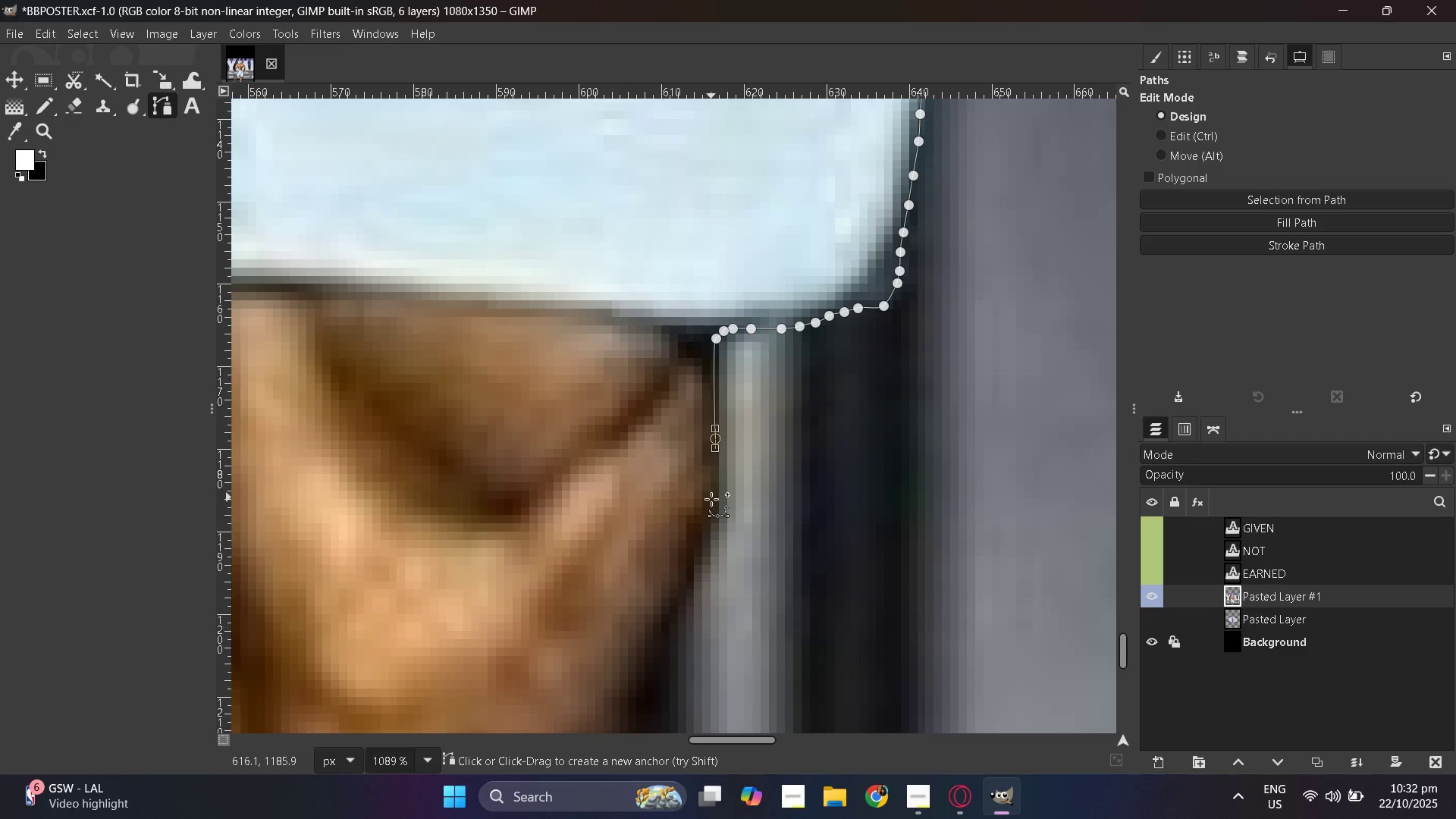 
left_click_drag(start_coordinate=[714, 522], to_coordinate=[713, 531])
 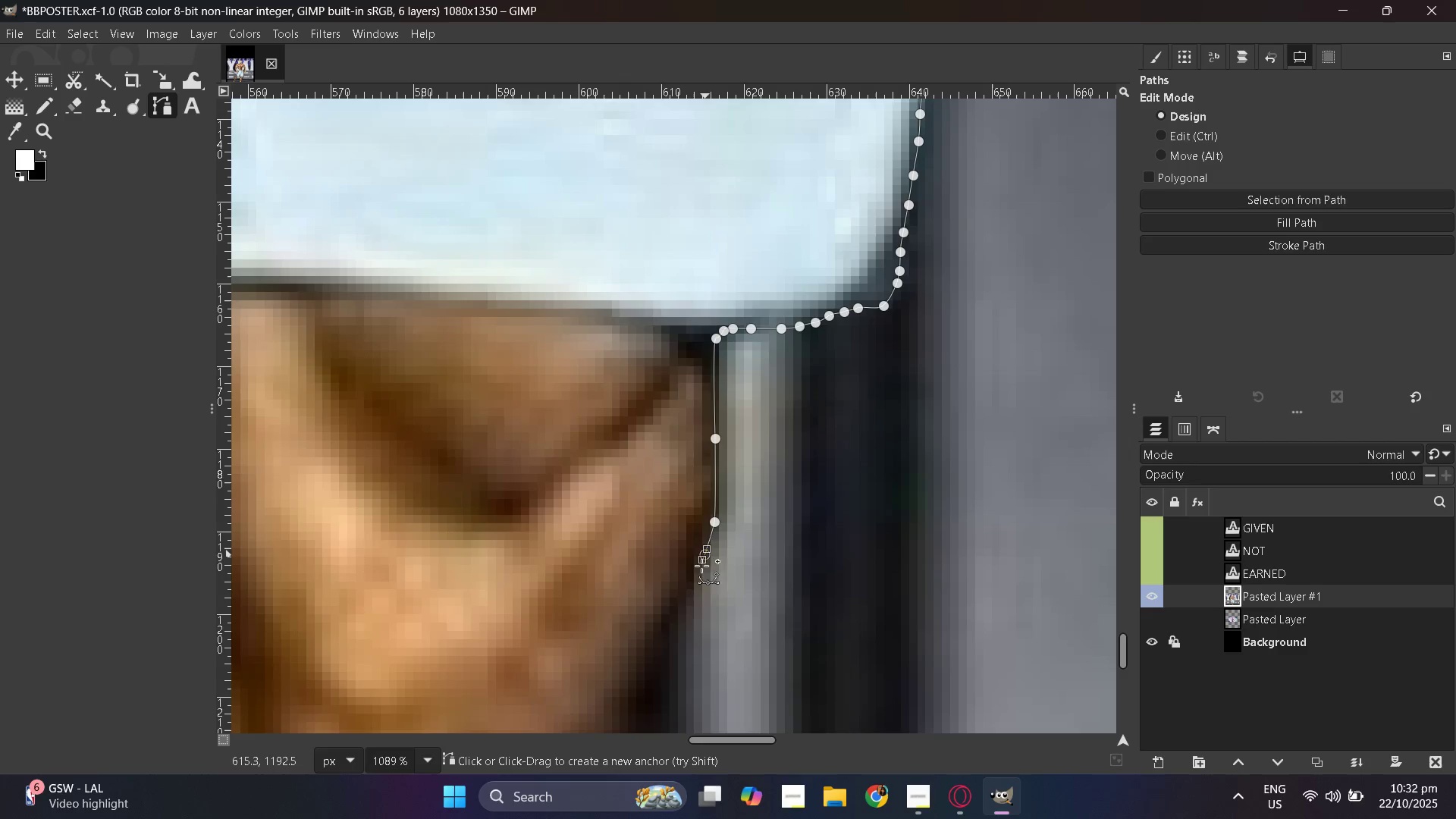 
left_click_drag(start_coordinate=[704, 554], to_coordinate=[700, 570])
 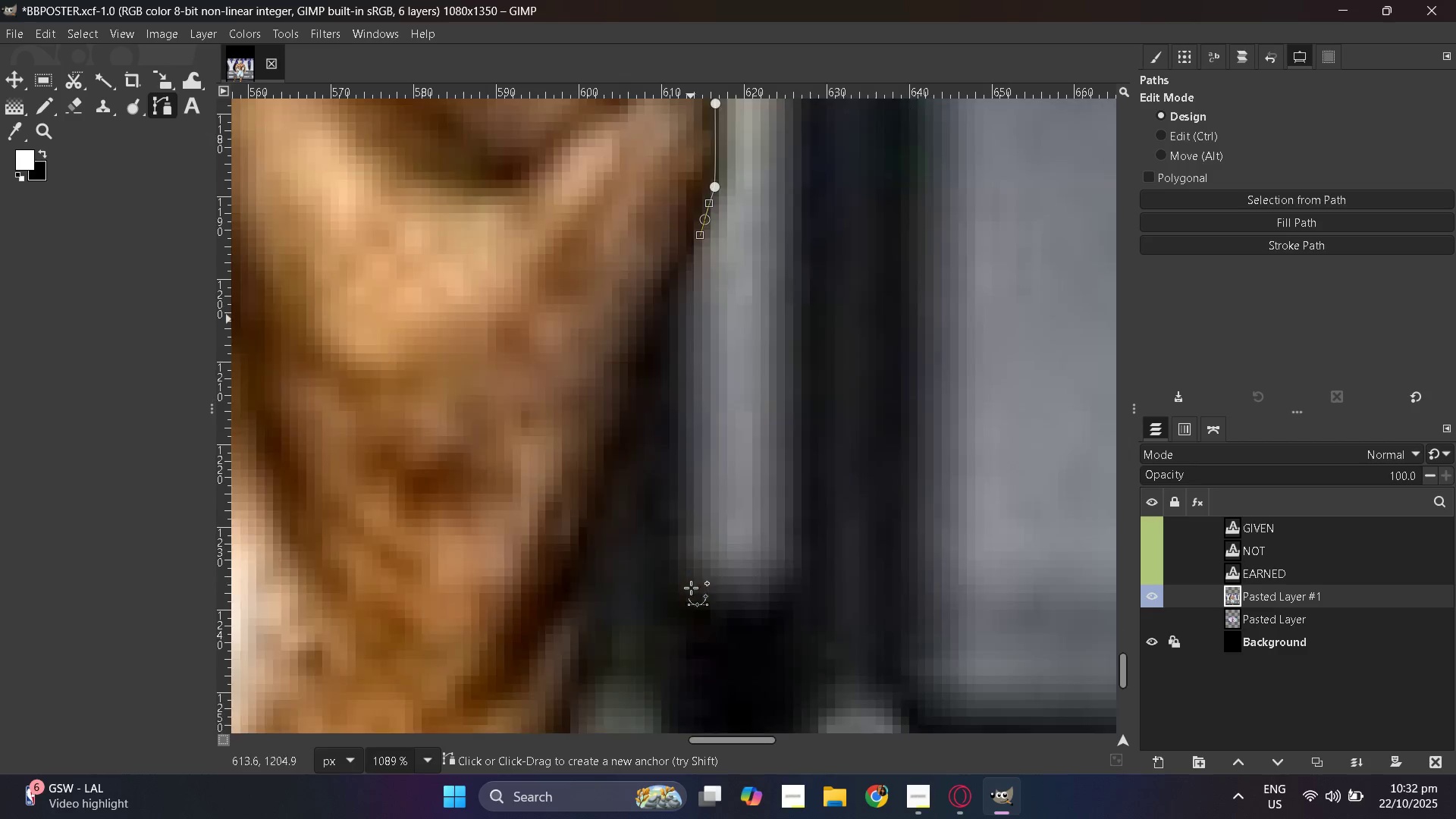 
scroll: coordinate [691, 588], scroll_direction: down, amount: 5.0
 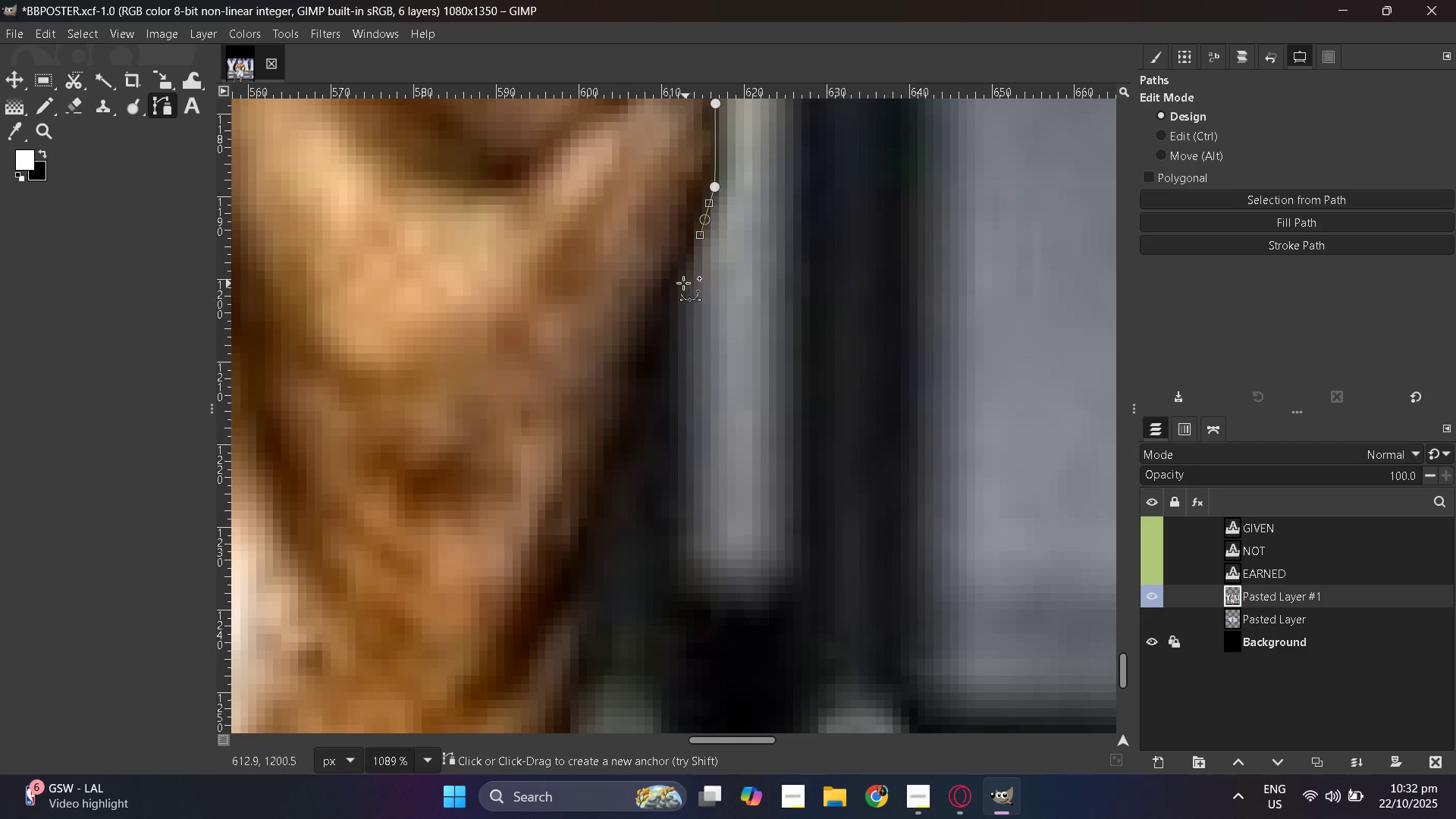 
left_click_drag(start_coordinate=[668, 293], to_coordinate=[664, 300])
 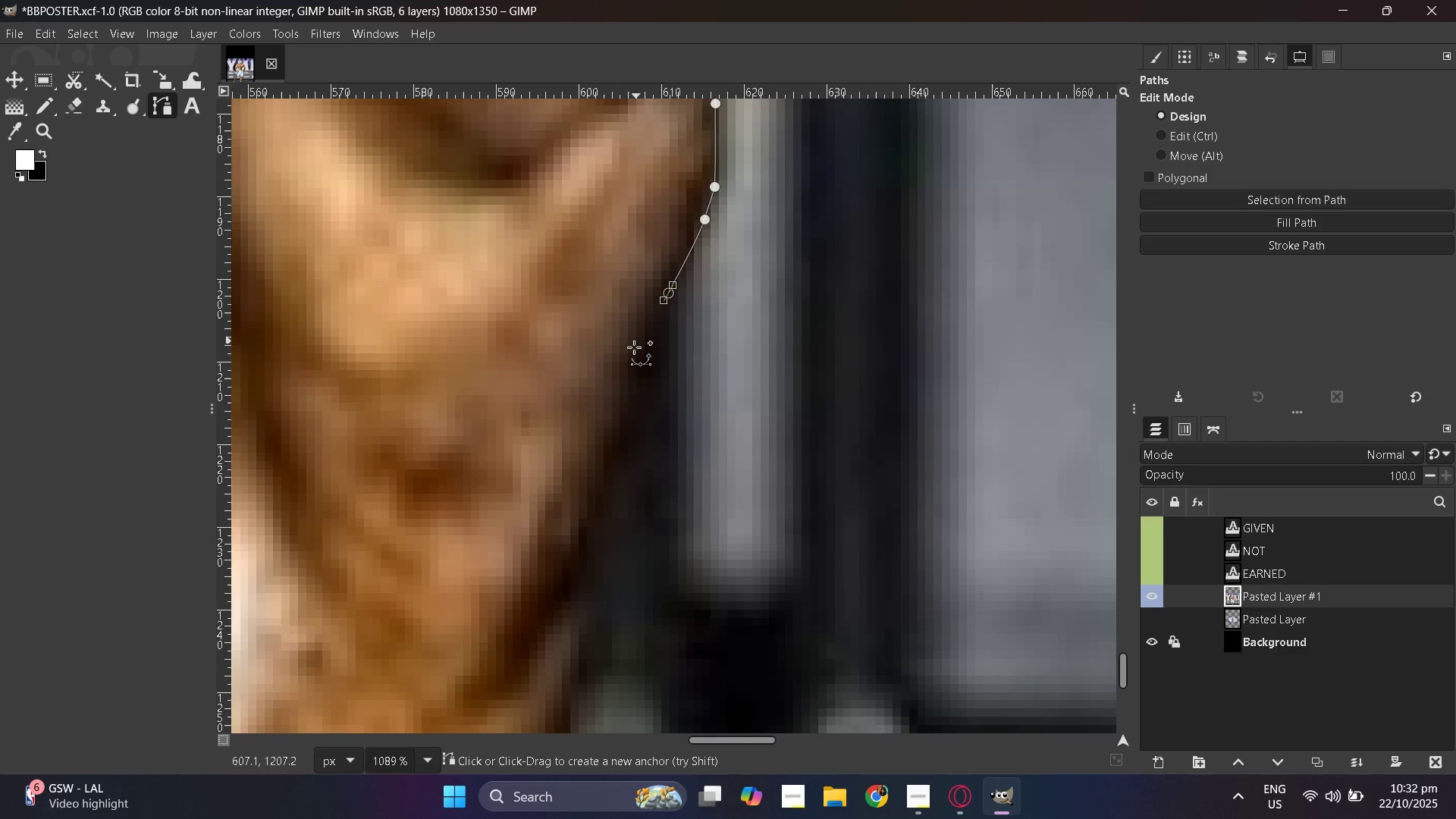 
left_click_drag(start_coordinate=[635, 344], to_coordinate=[632, 362])
 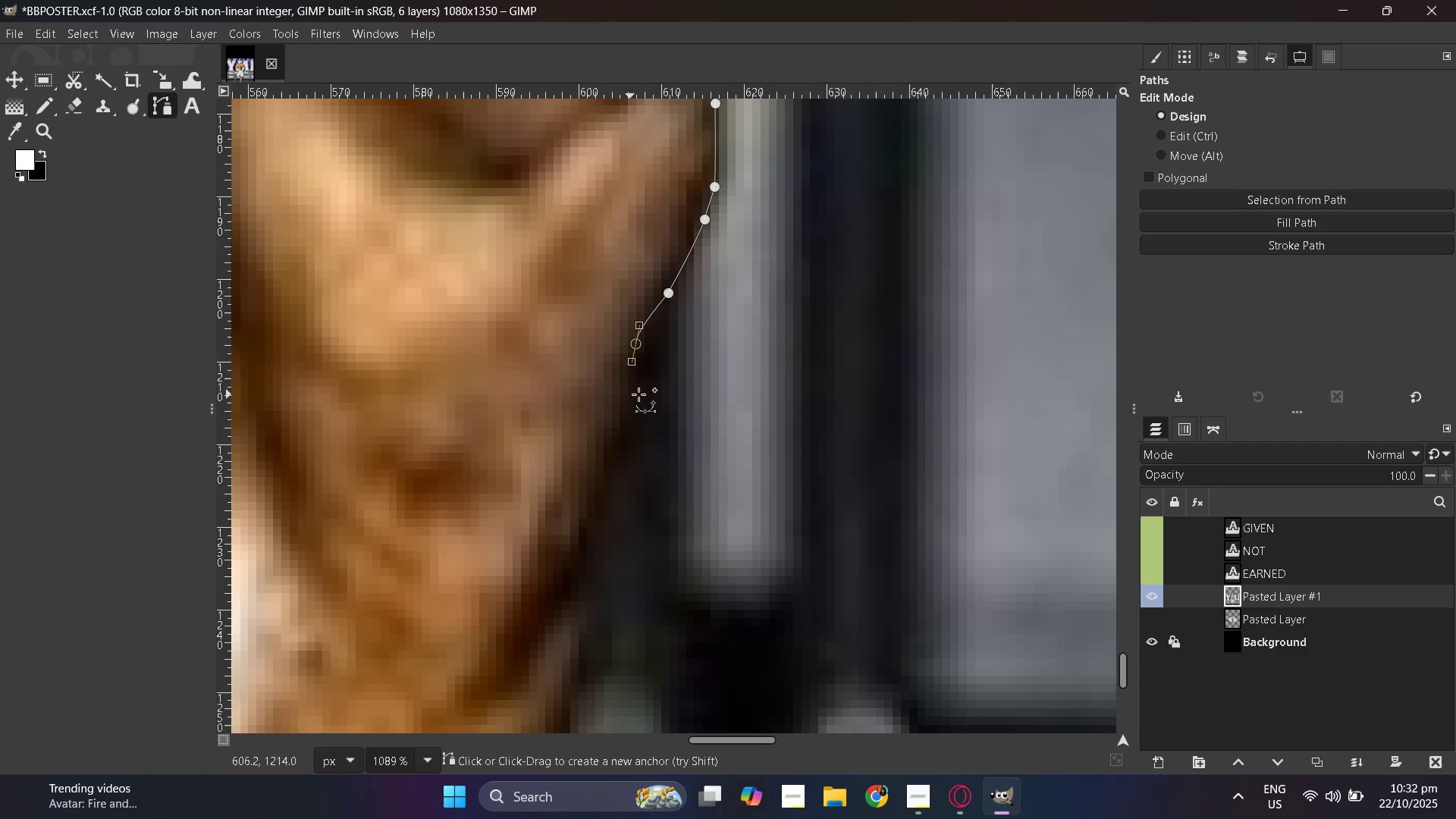 
key(Control+Z)
 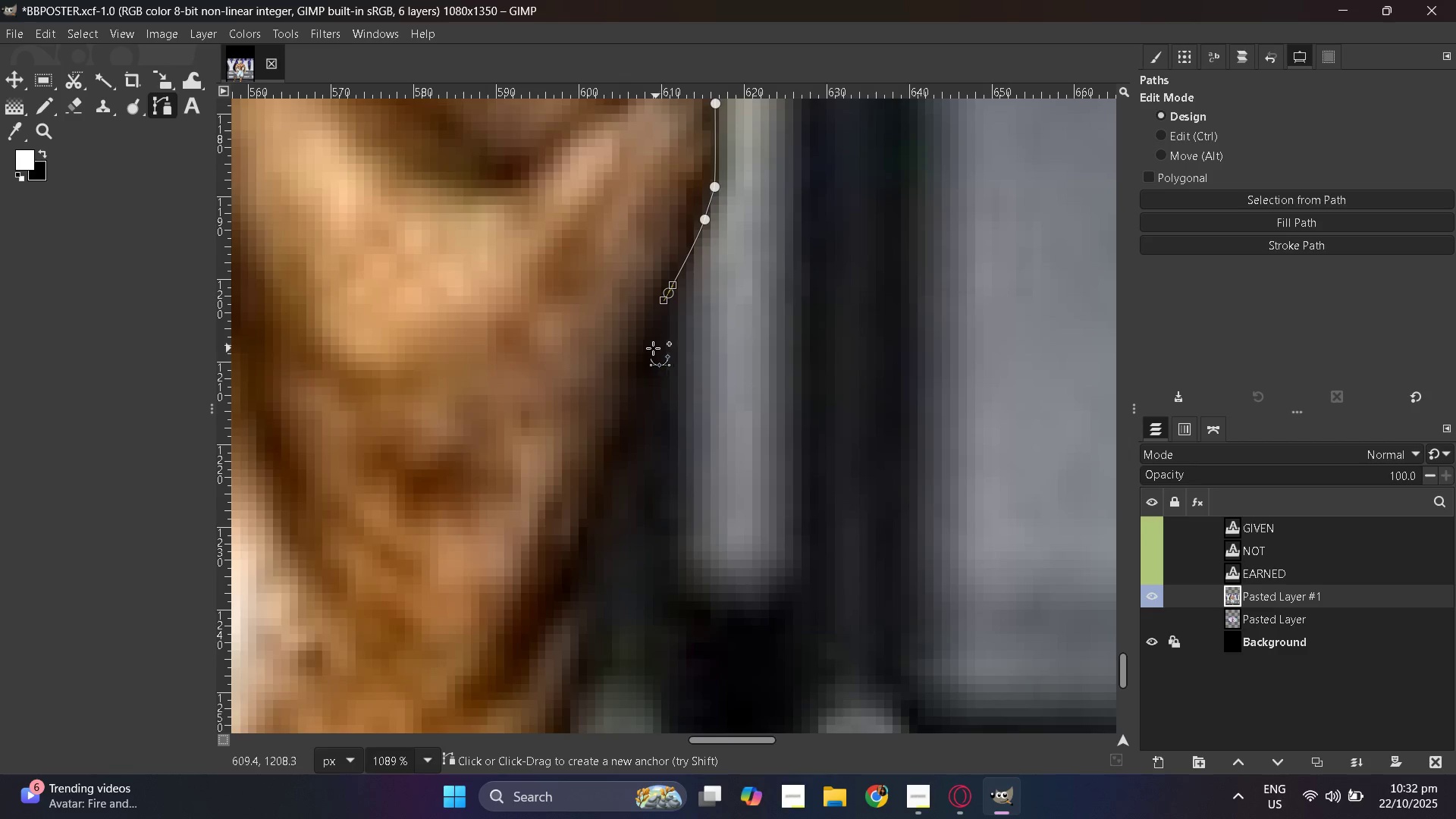 
left_click_drag(start_coordinate=[648, 360], to_coordinate=[645, 369])
 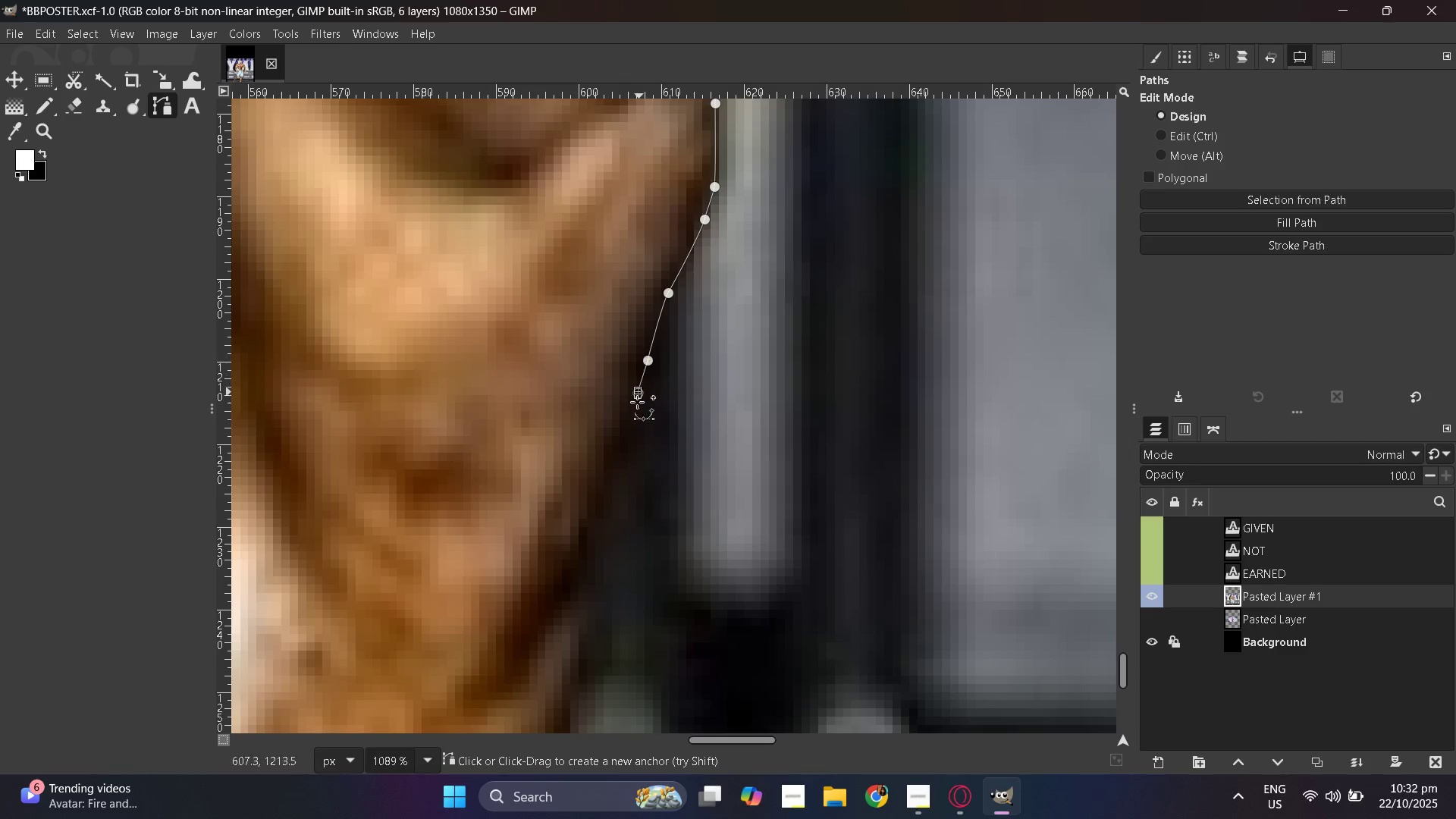 
left_click_drag(start_coordinate=[638, 393], to_coordinate=[633, 413])
 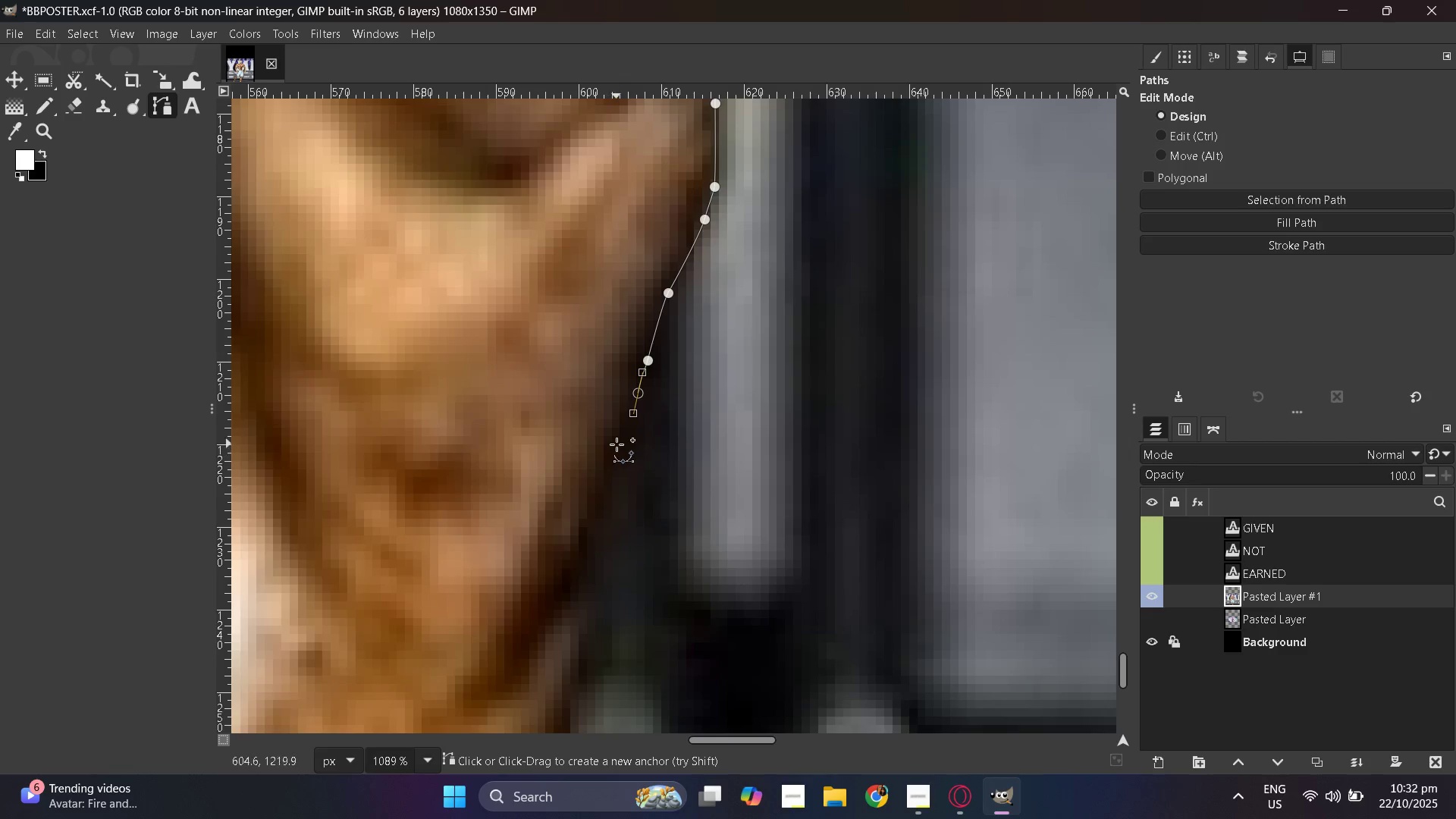 
left_click_drag(start_coordinate=[617, 453], to_coordinate=[609, 472])
 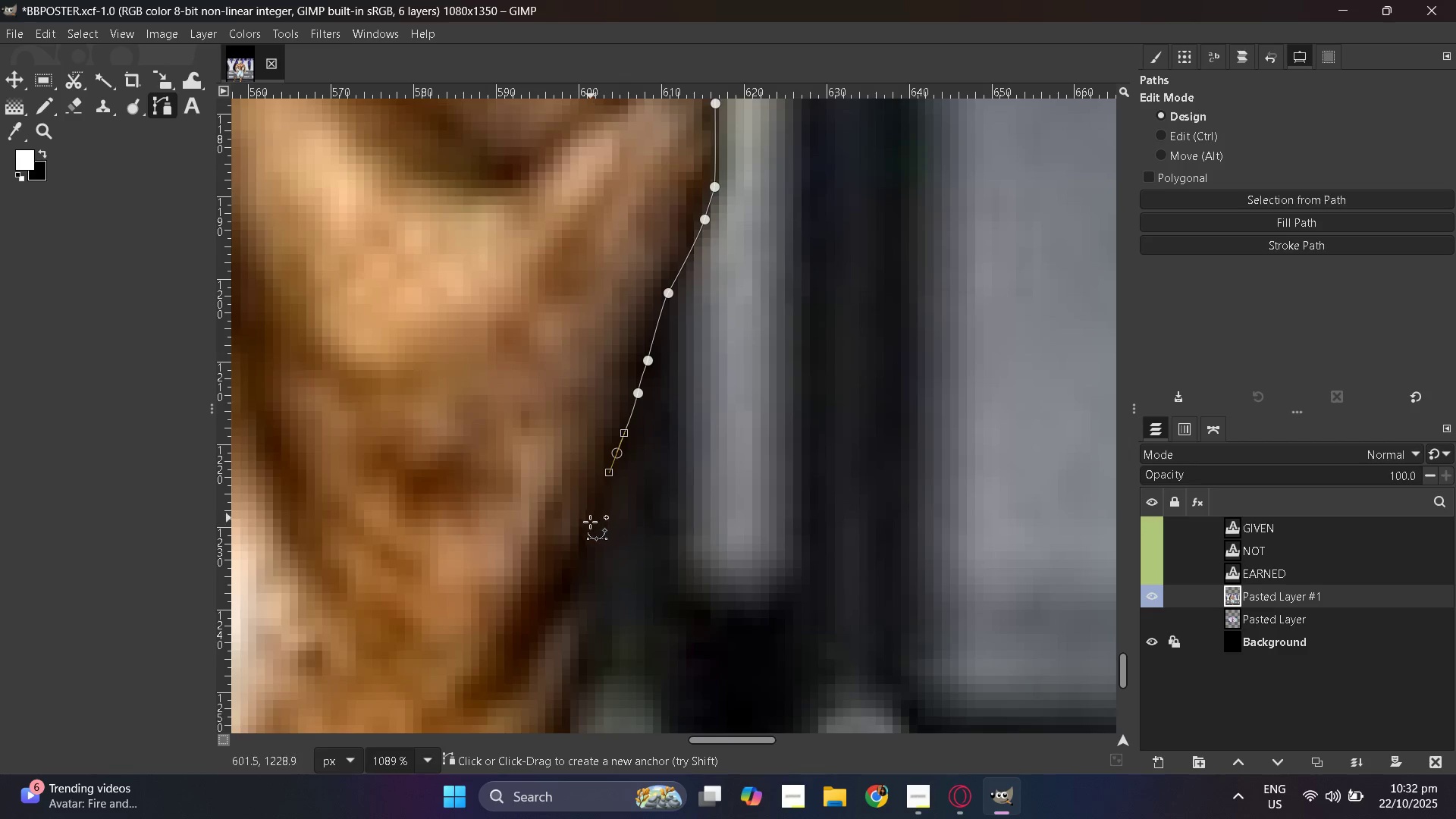 
left_click_drag(start_coordinate=[591, 518], to_coordinate=[584, 531])
 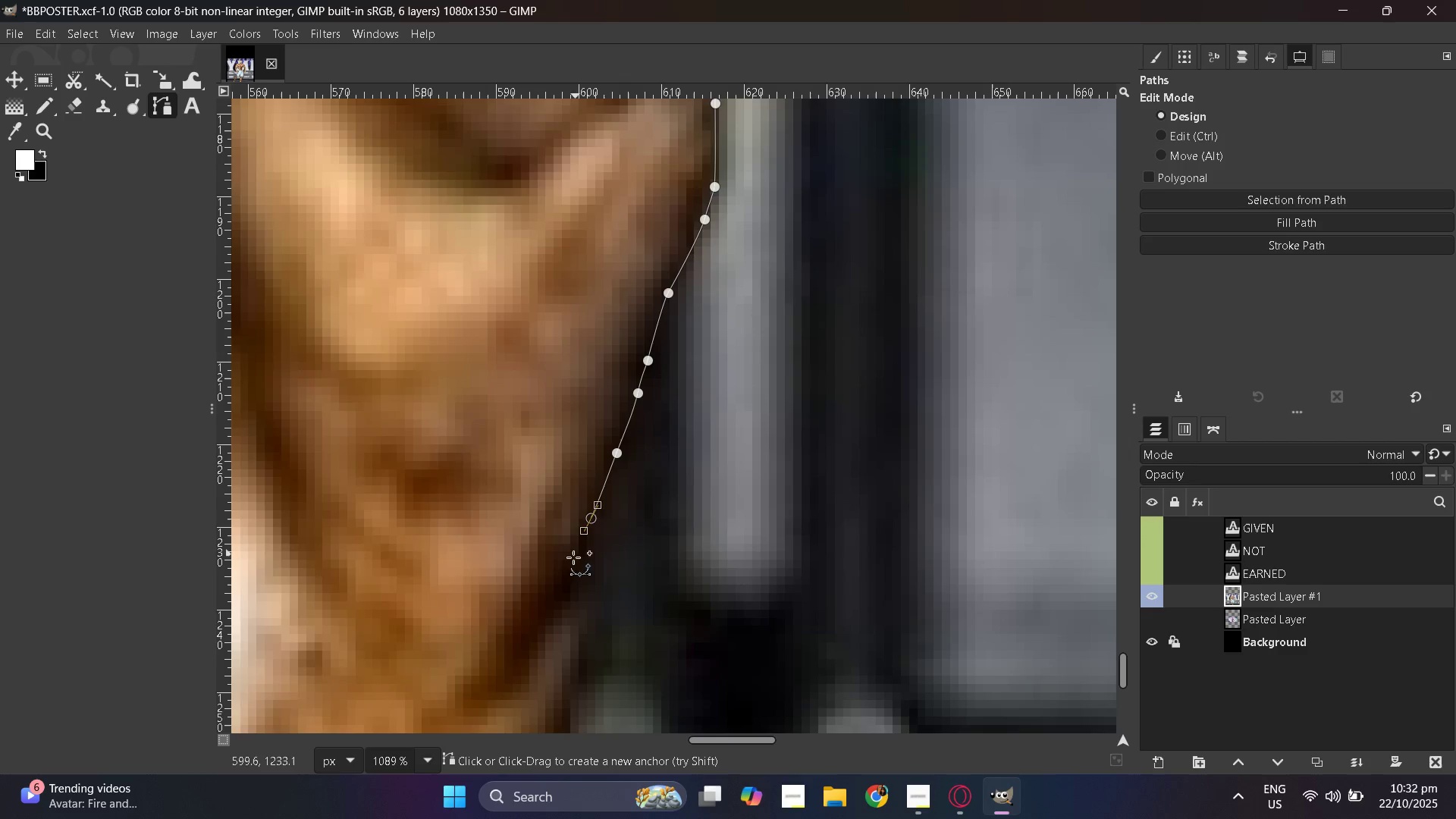 
left_click_drag(start_coordinate=[573, 556], to_coordinate=[569, 576])
 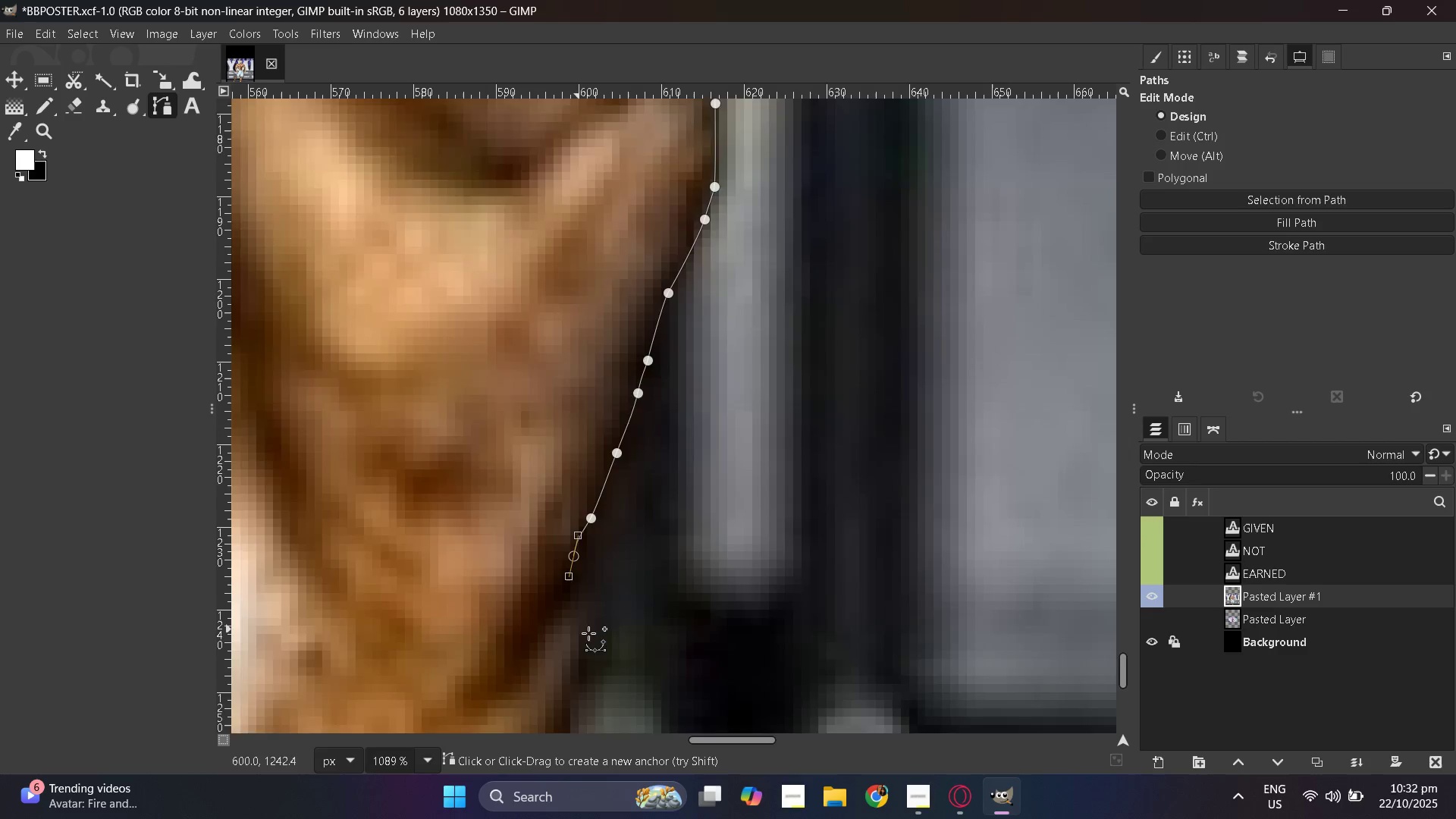 
scroll: coordinate [604, 631], scroll_direction: down, amount: 5.0
 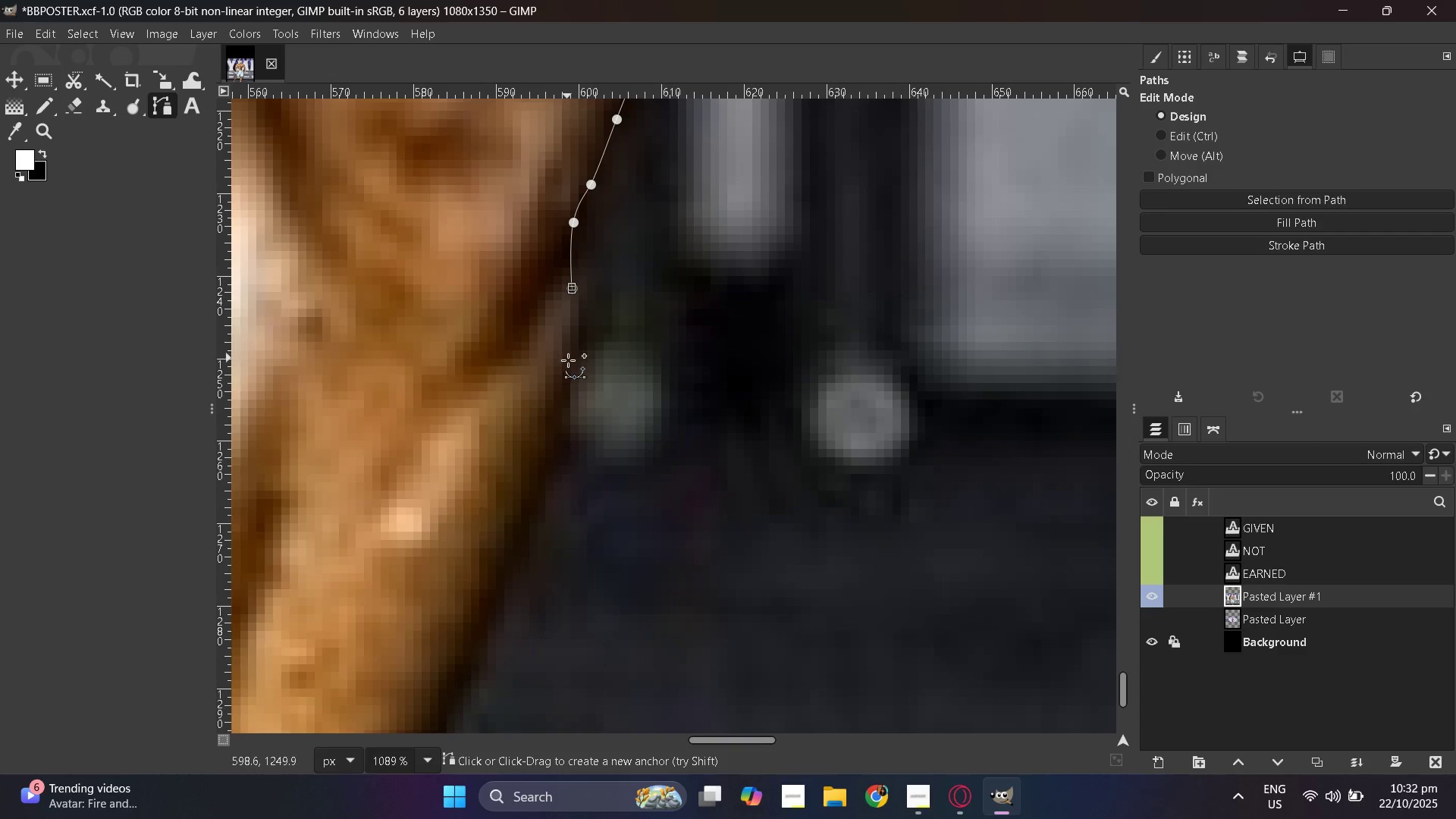 
left_click_drag(start_coordinate=[574, 330], to_coordinate=[573, 346])
 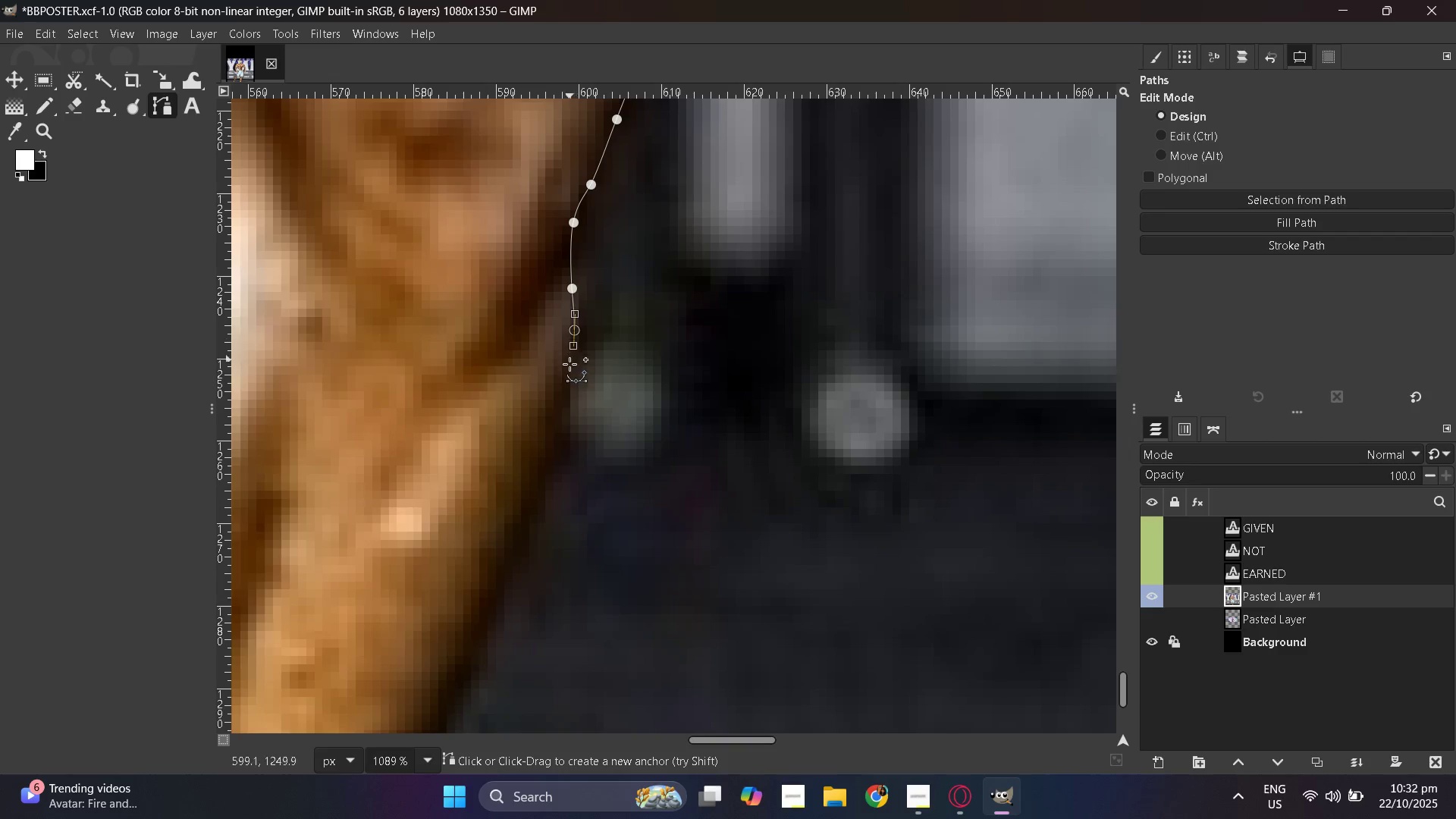 
left_click_drag(start_coordinate=[570, 361], to_coordinate=[570, 373])
 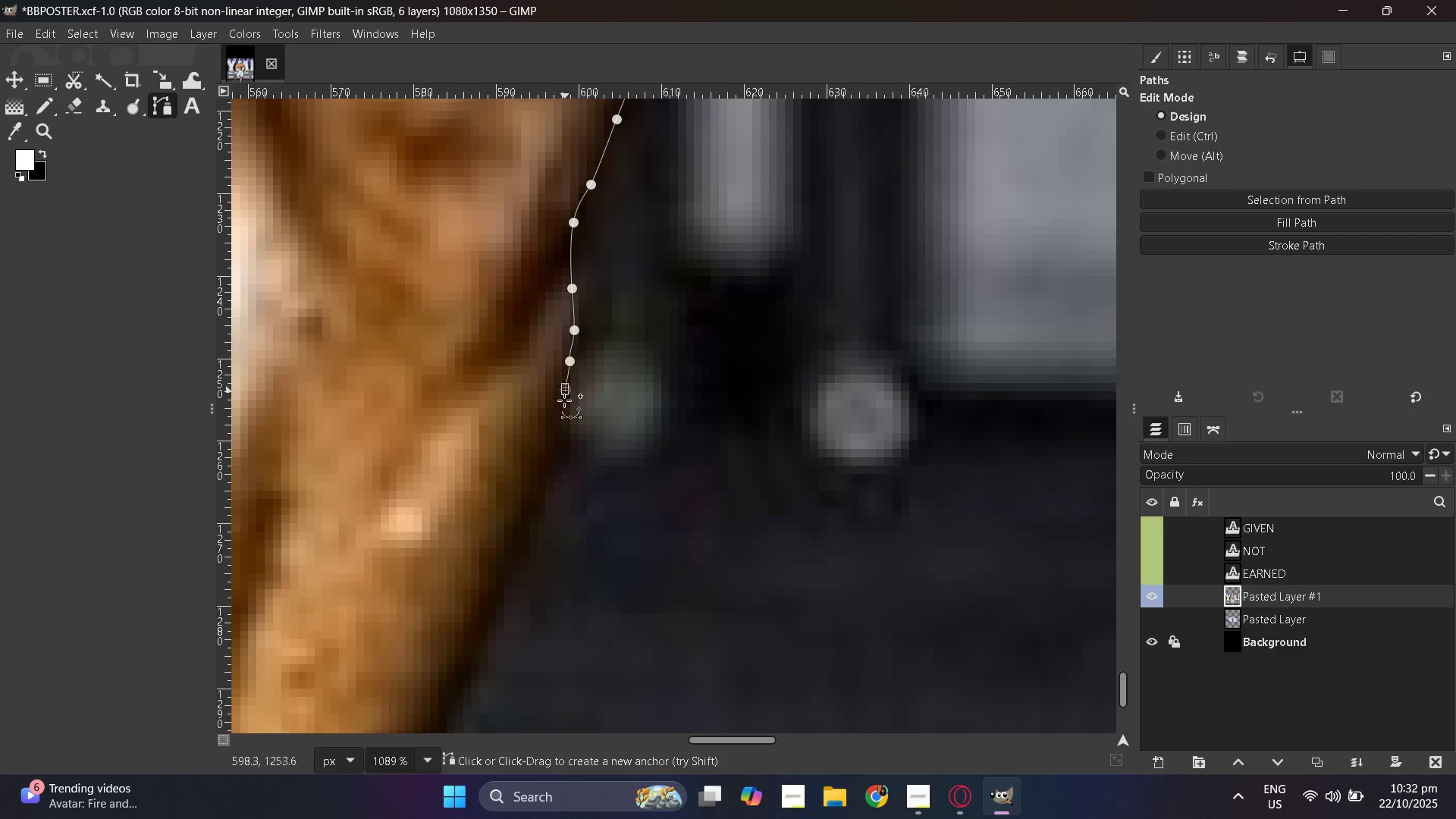 
left_click_drag(start_coordinate=[565, 389], to_coordinate=[560, 411])
 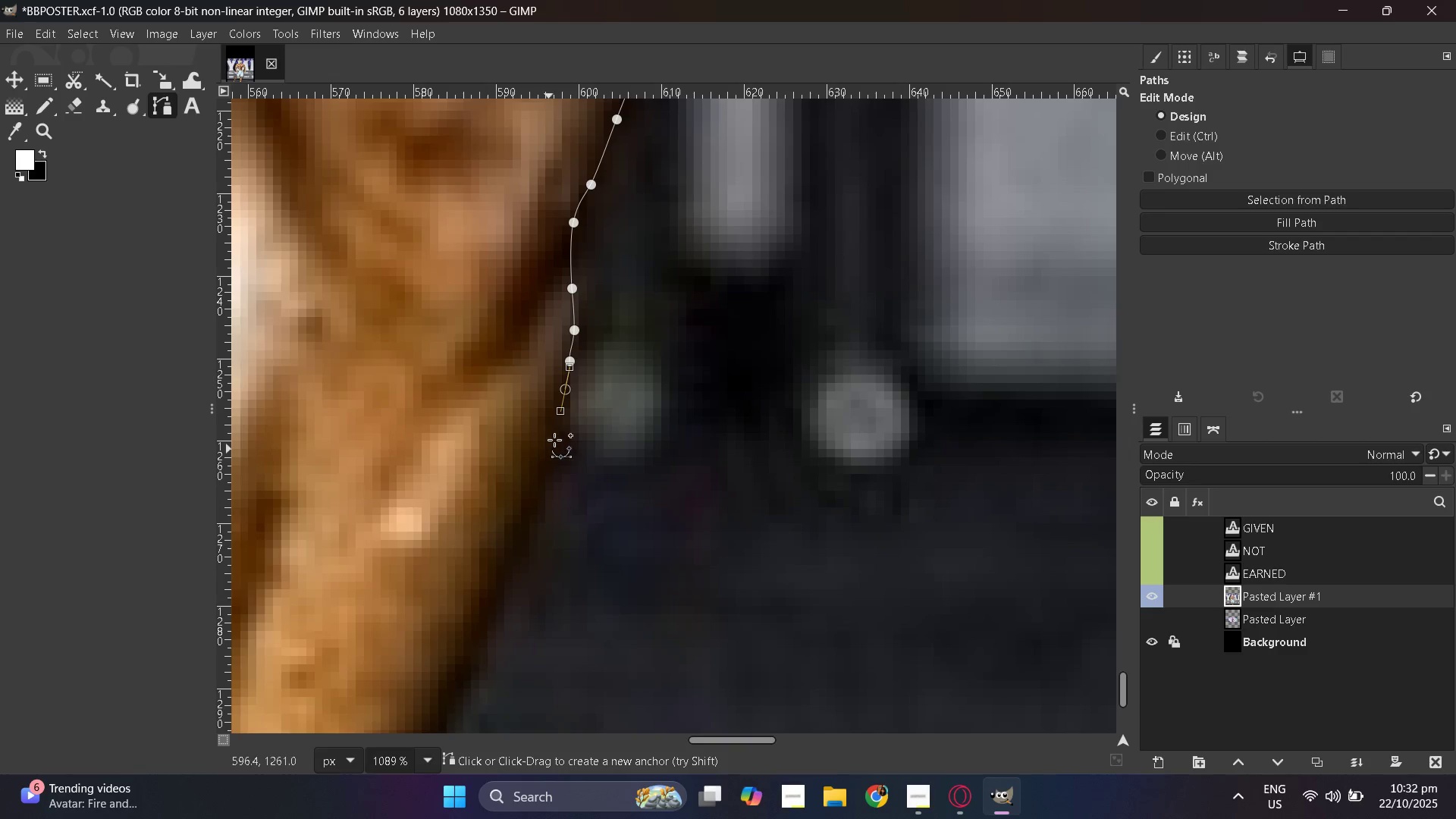 
key(Control+ControlLeft)
 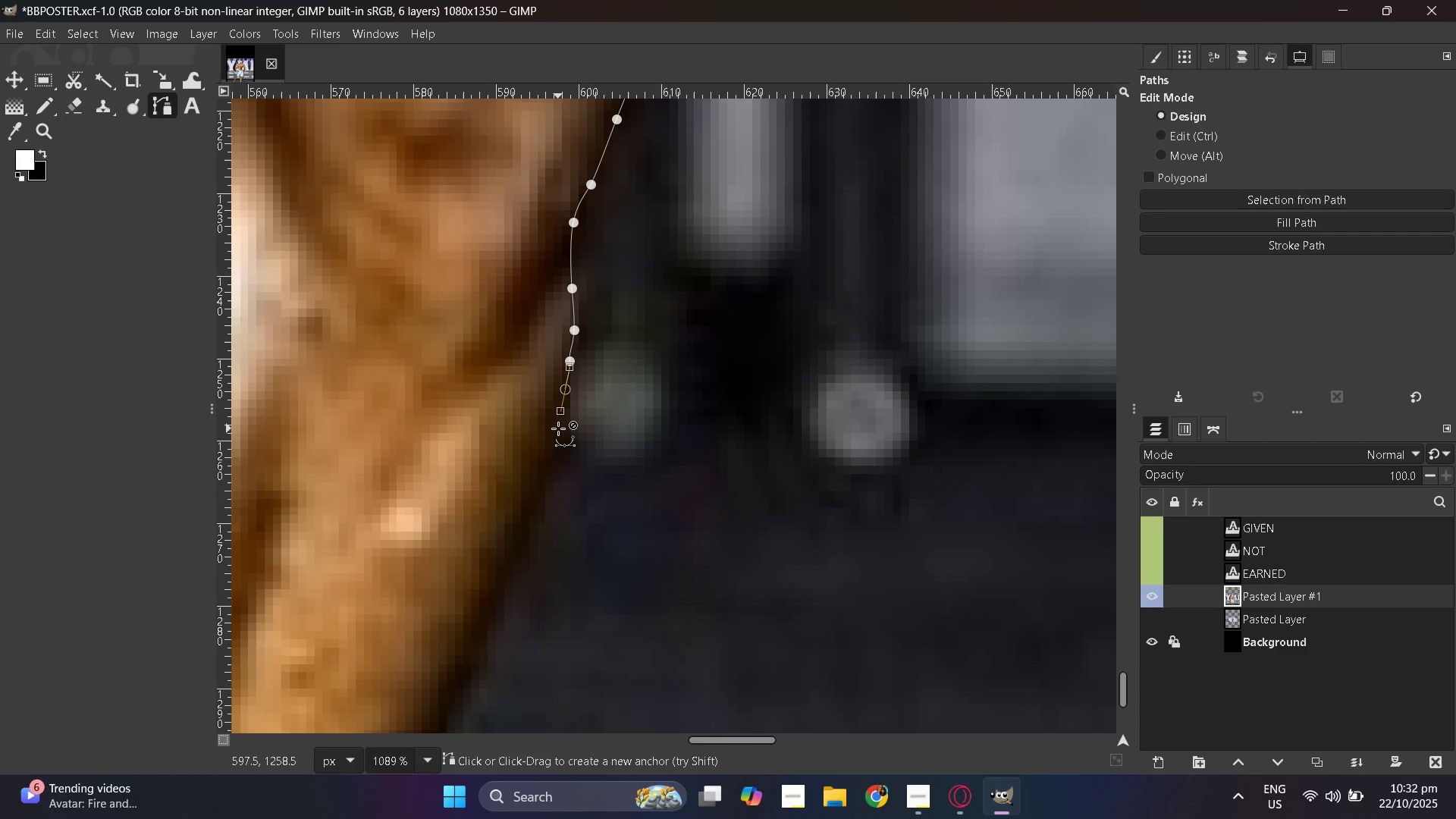 
key(Control+Z)
 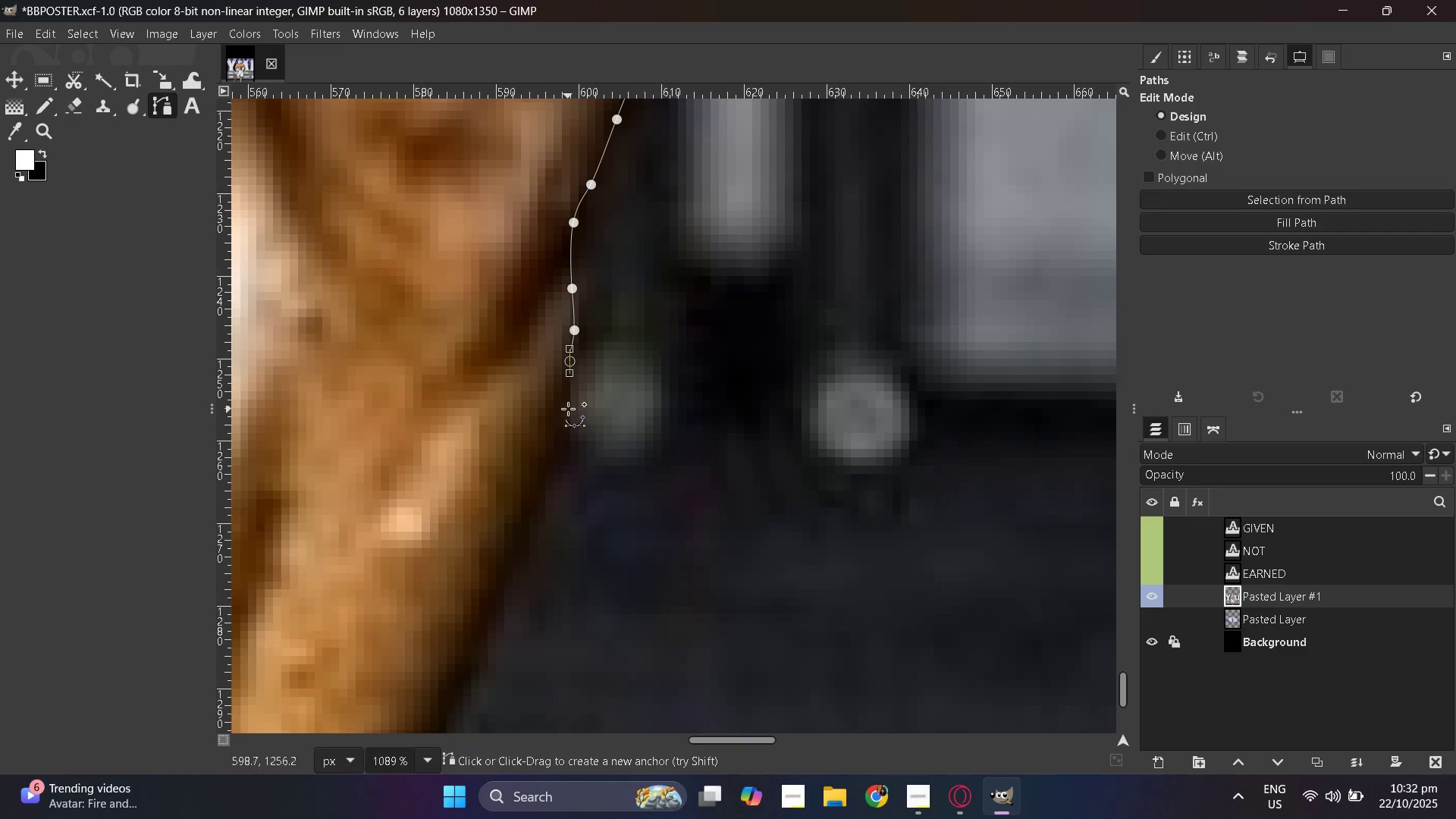 
left_click_drag(start_coordinate=[571, 408], to_coordinate=[573, 423])
 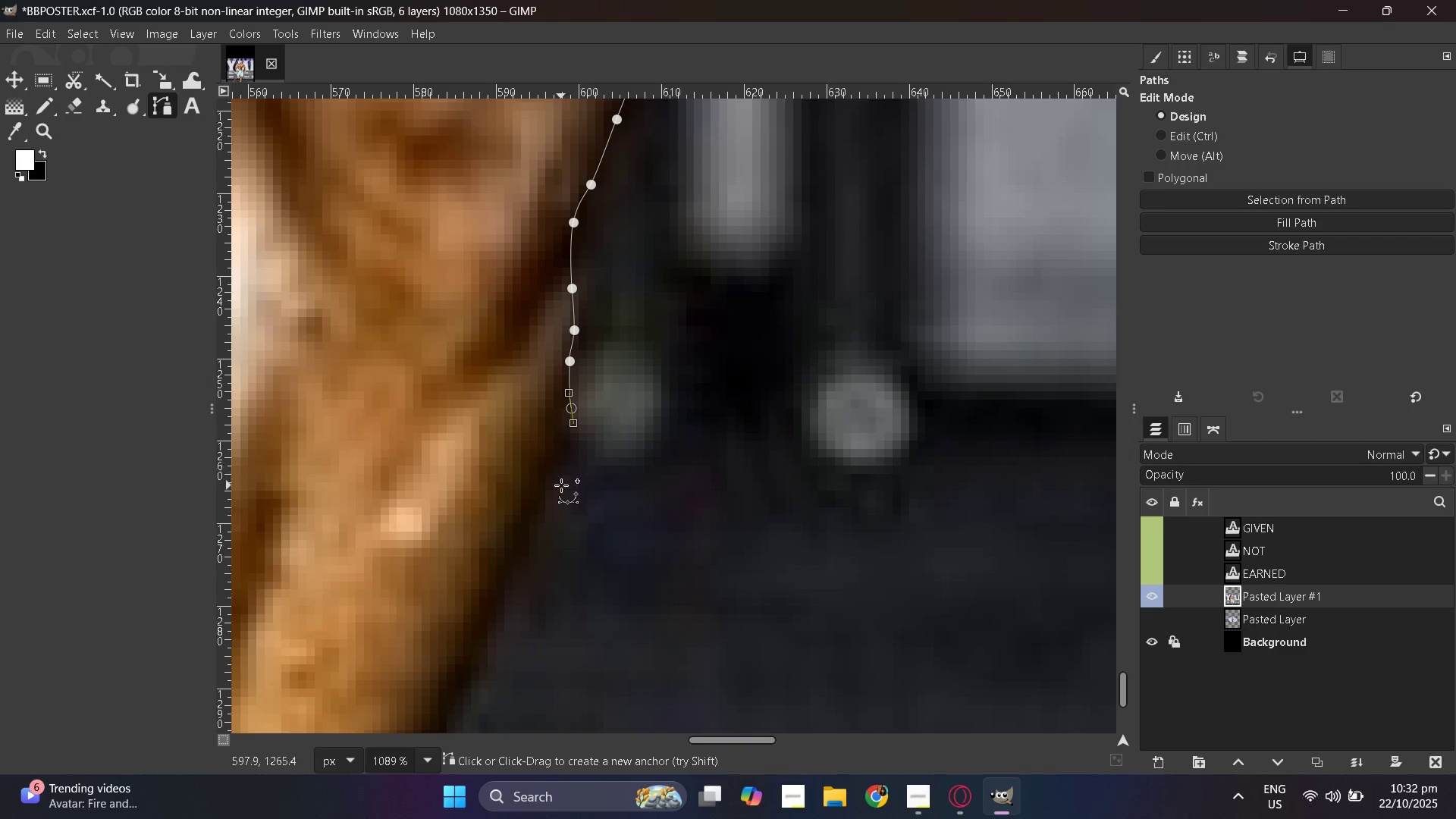 
key(Control+Z)
 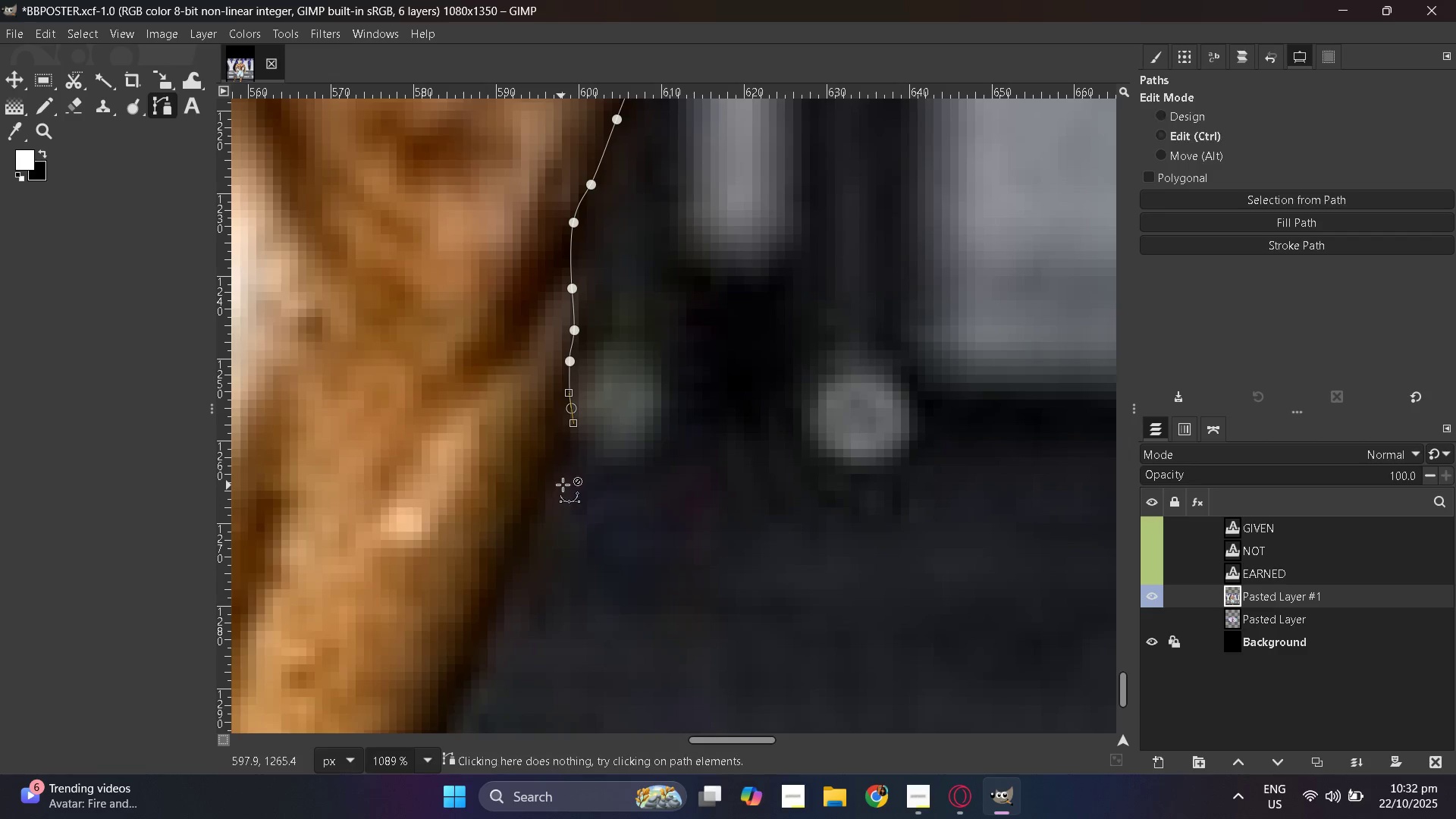 
key(Control+Z)
 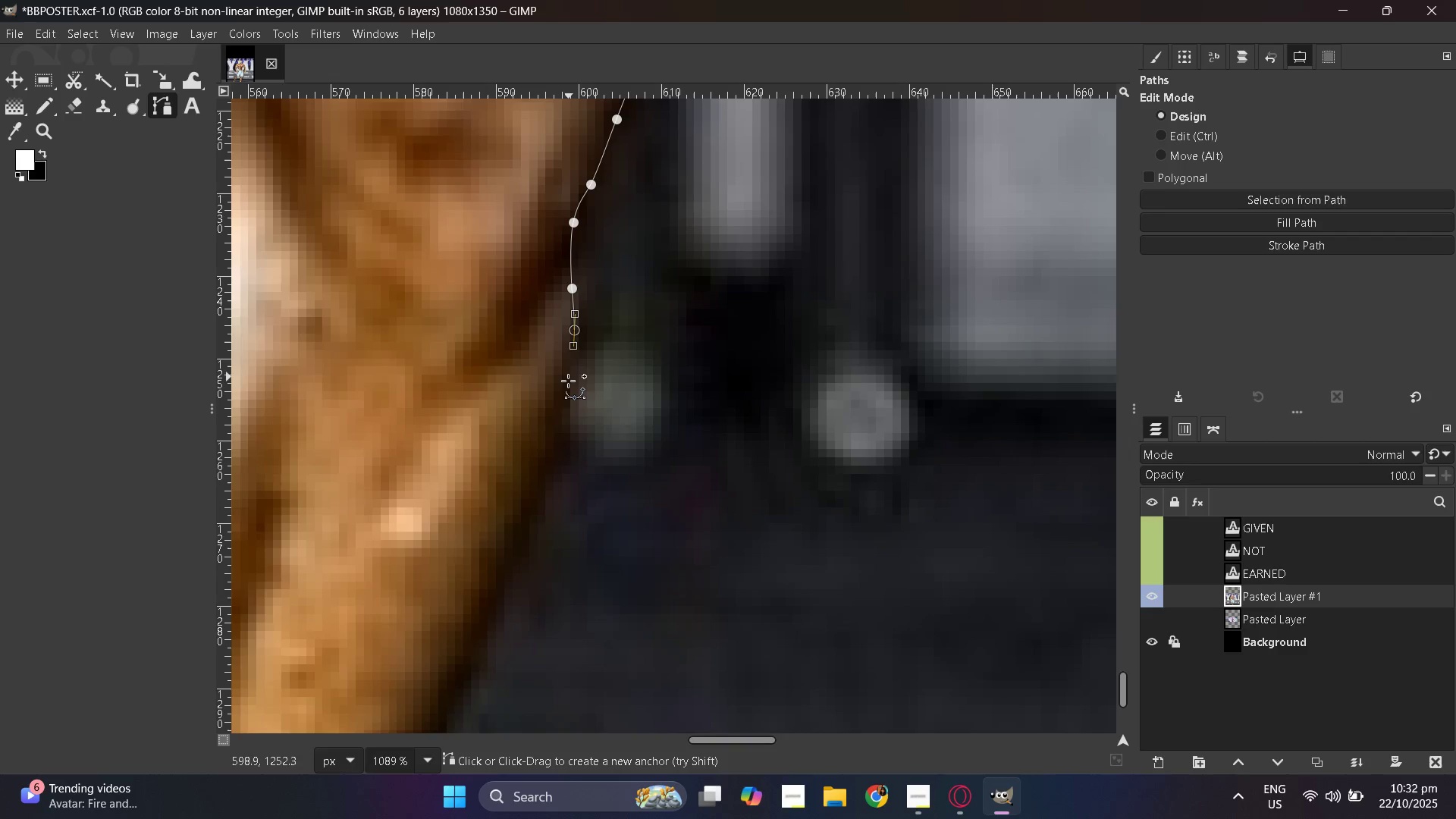 
left_click_drag(start_coordinate=[566, 388], to_coordinate=[566, 403])
 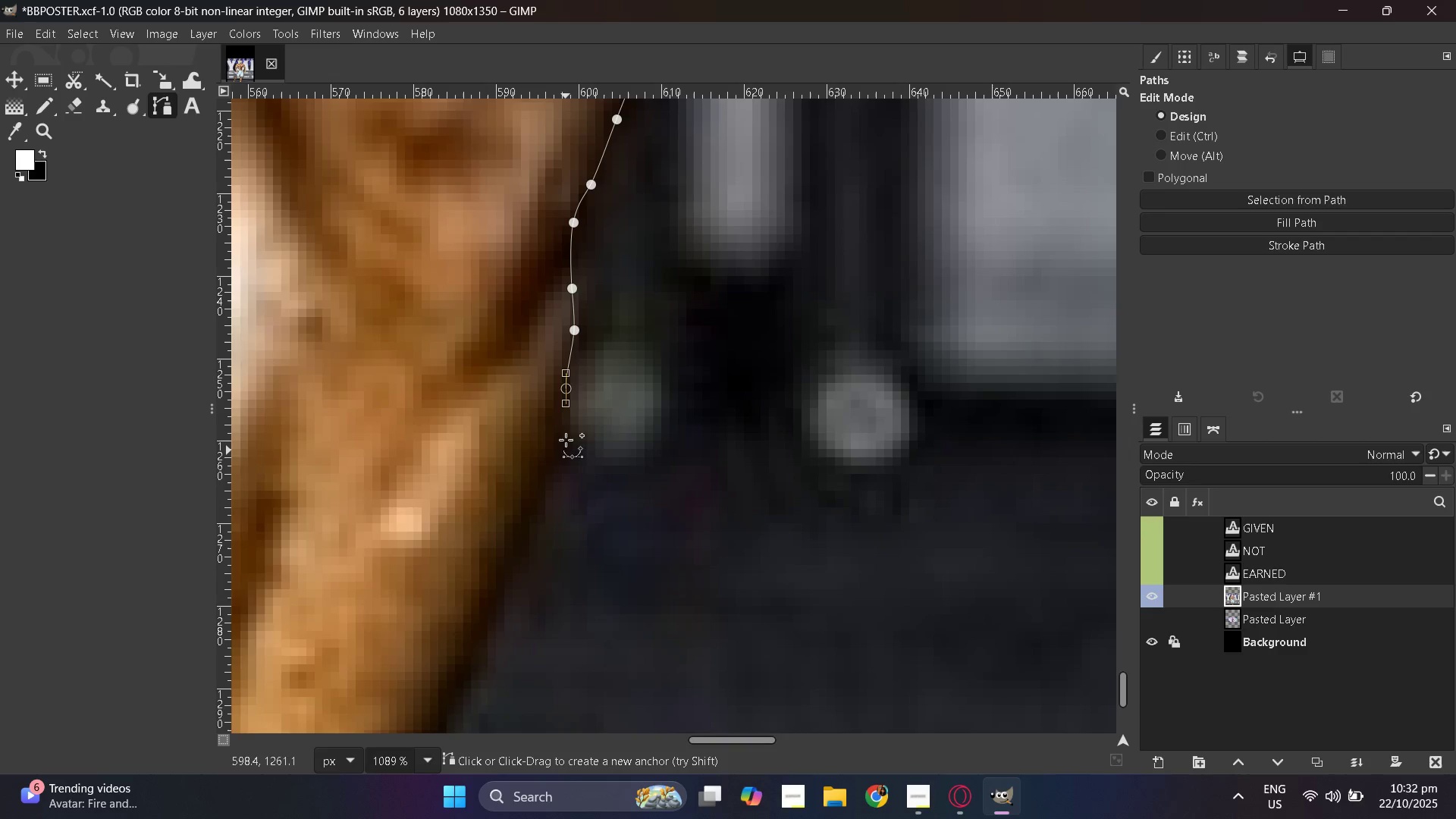 
key(Control+ControlLeft)
 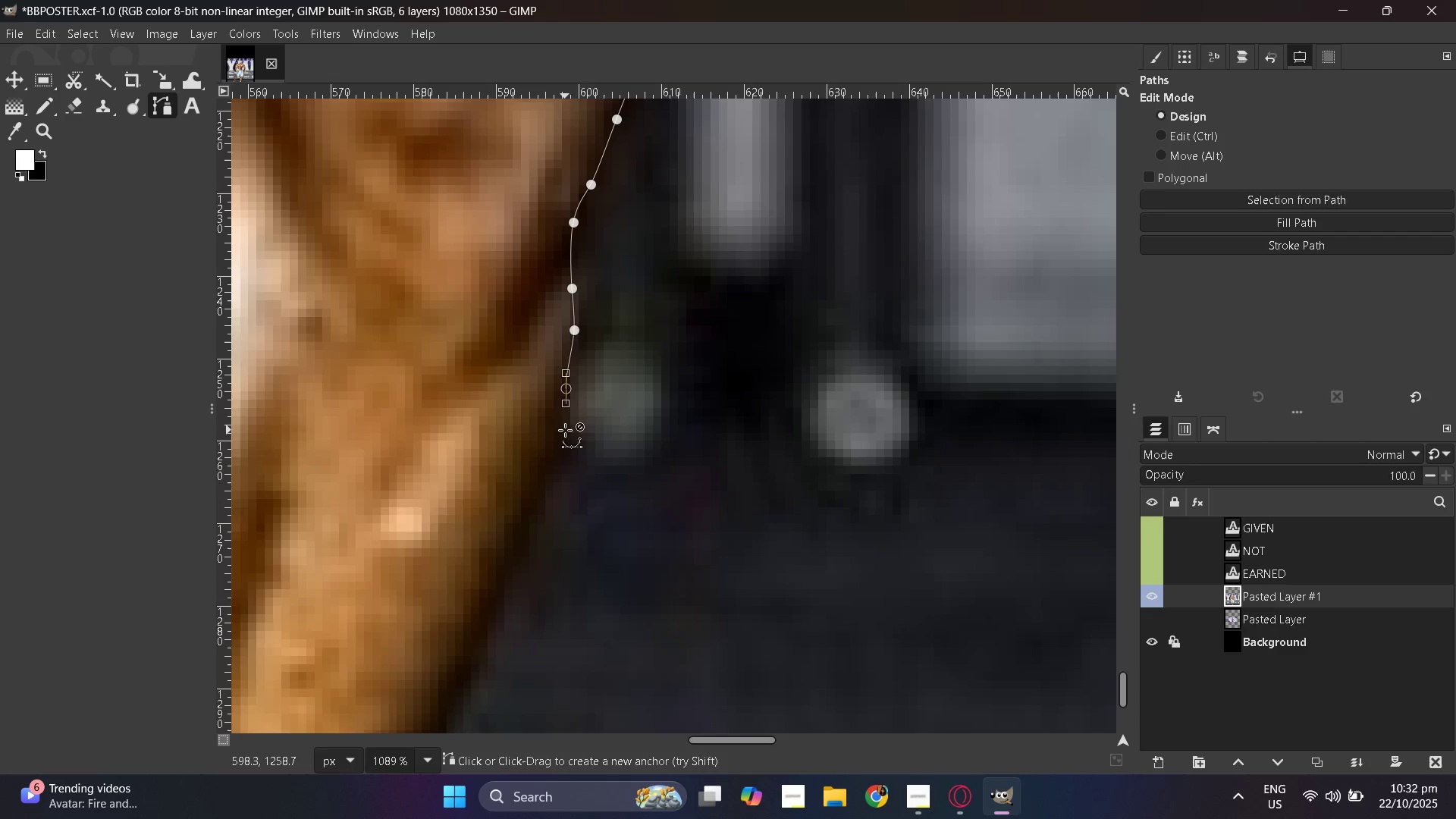 
key(Control+Z)
 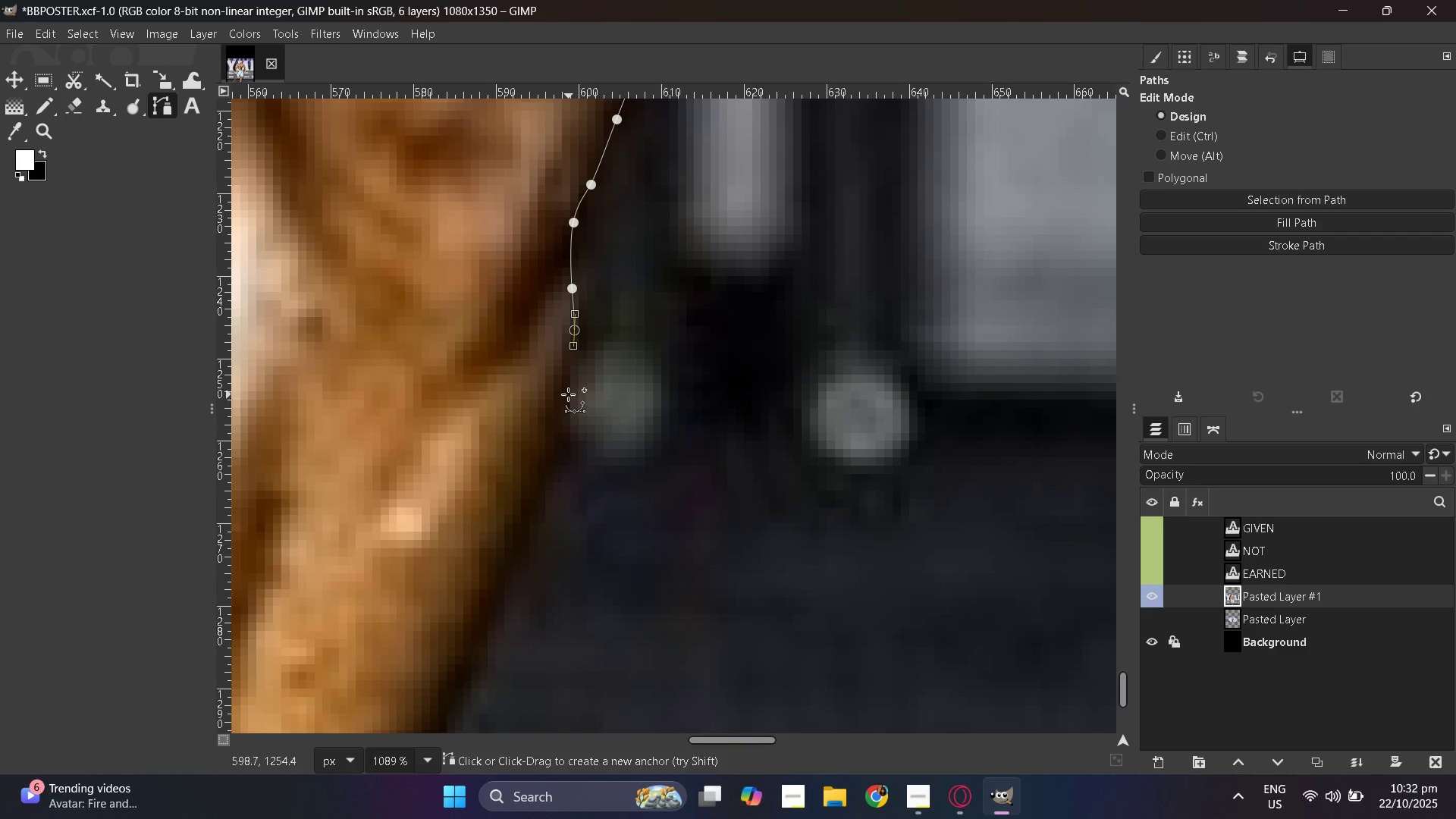 
left_click([568, 394])
 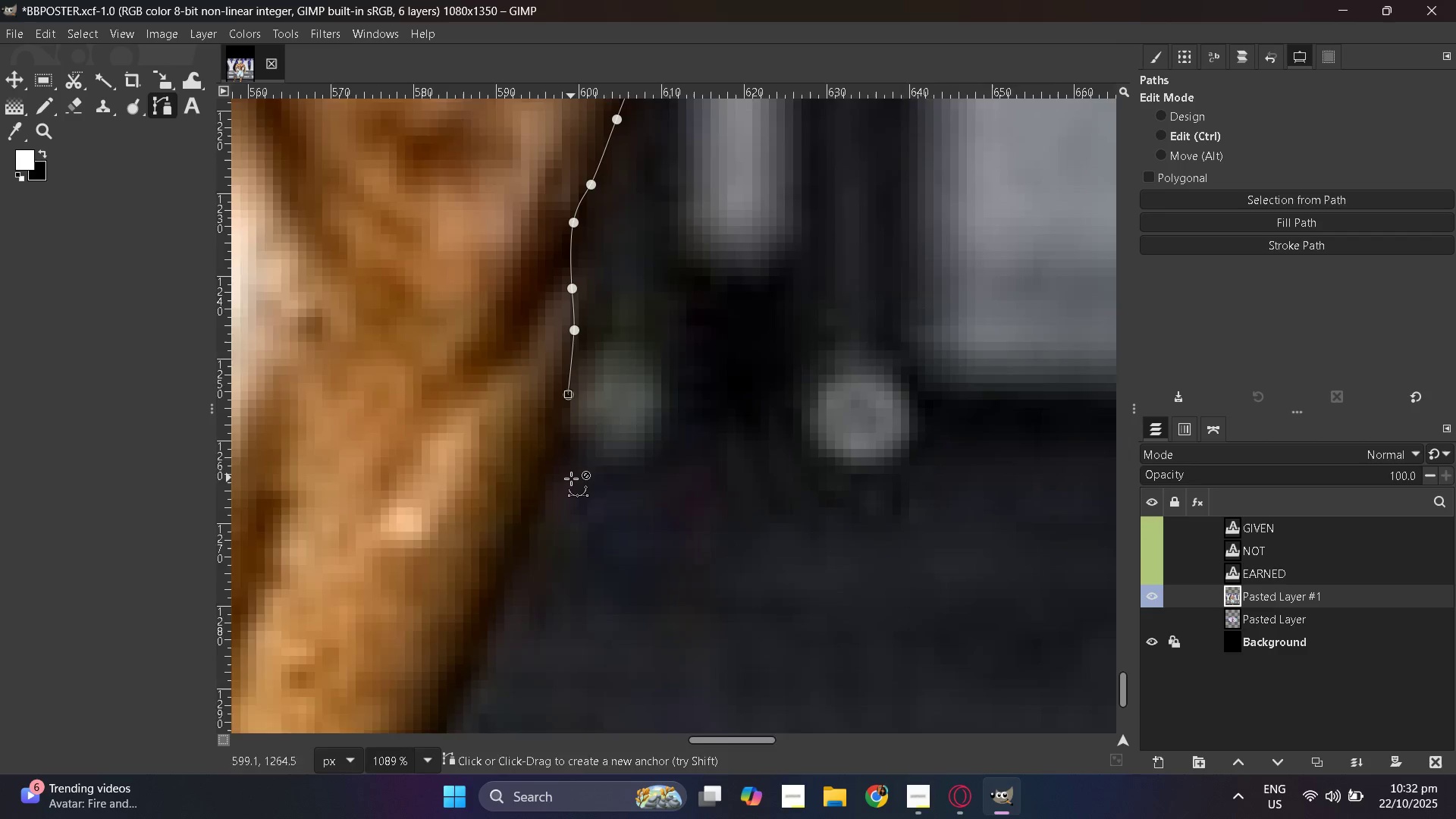 
hold_key(key=ControlLeft, duration=0.82)
scroll: coordinate [570, 476], scroll_direction: up, amount: 7.0
 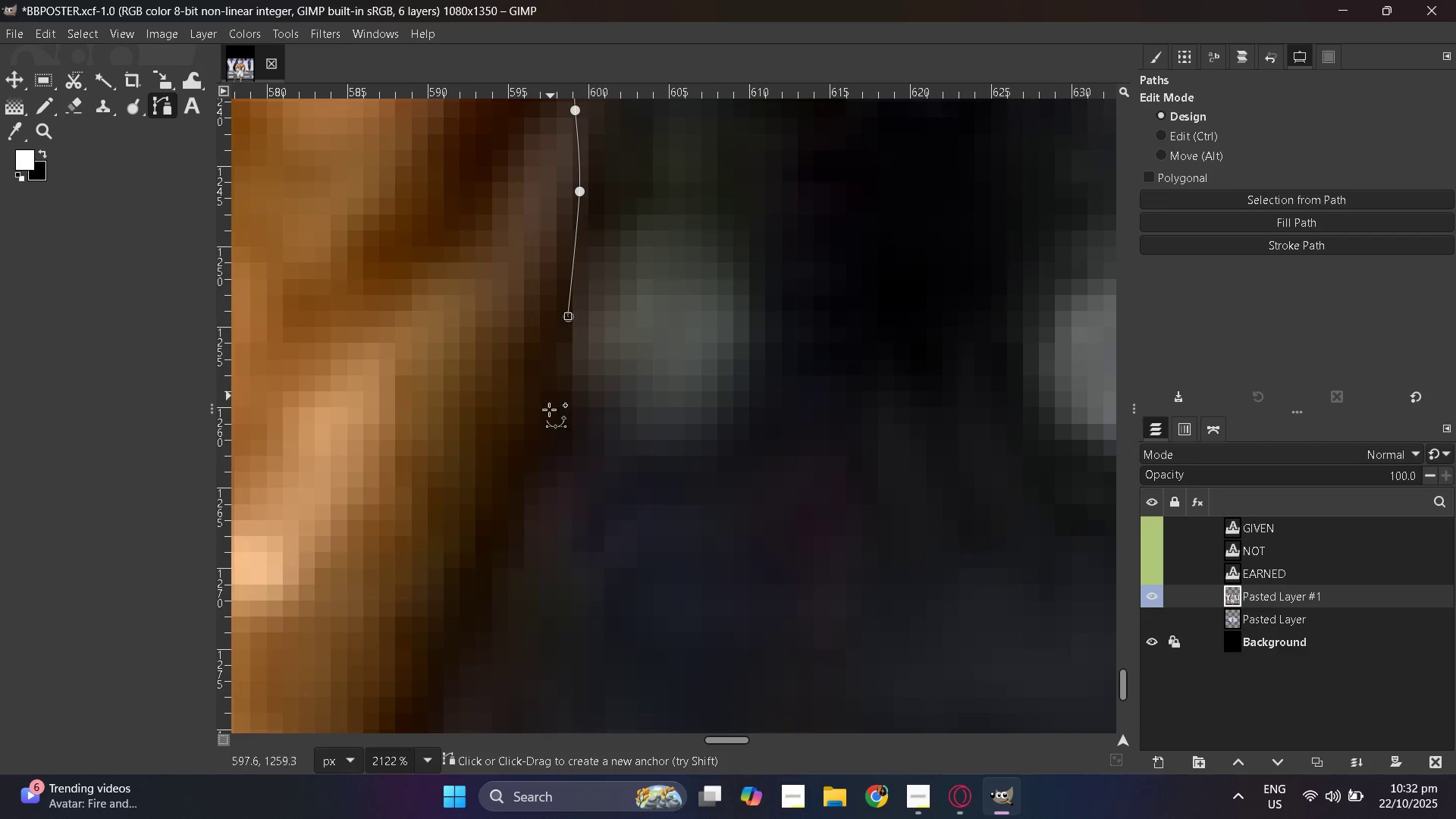 
hold_key(key=ControlLeft, duration=1.52)
scroll: coordinate [824, 485], scroll_direction: down, amount: 25.0
 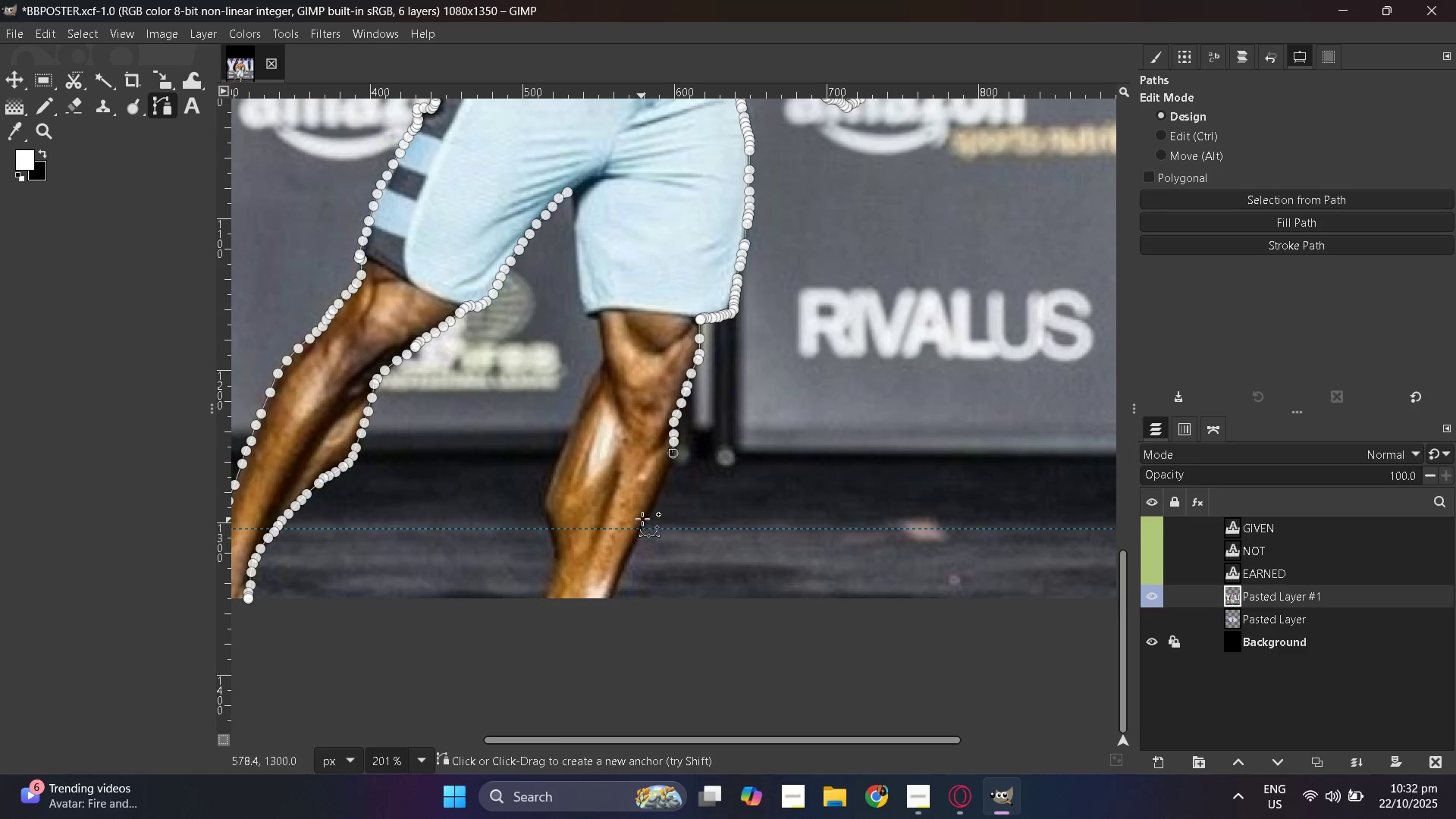 
hold_key(key=ControlLeft, duration=0.45)
 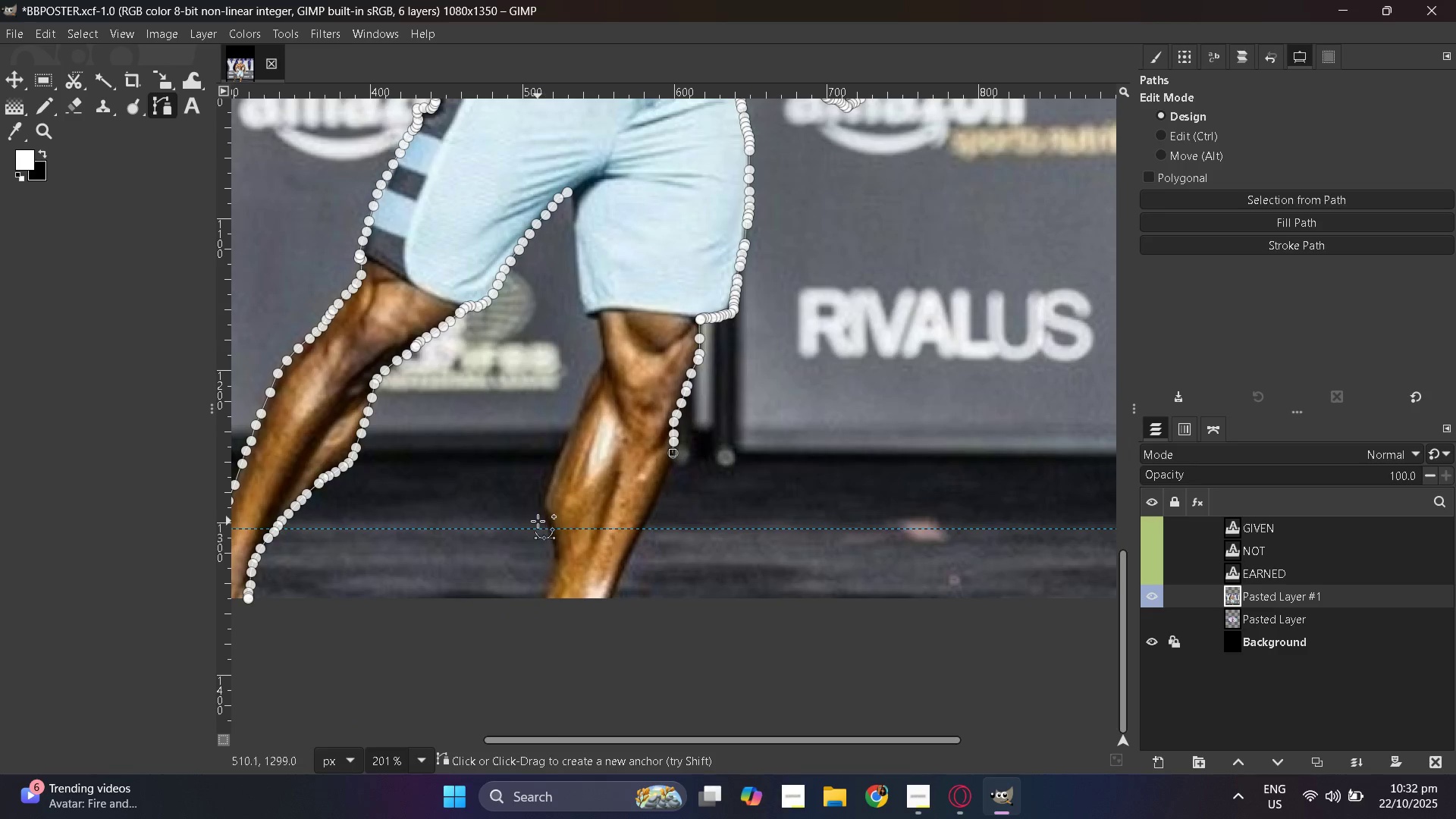 
hold_key(key=ControlLeft, duration=1.38)
scroll: coordinate [835, 532], scroll_direction: up, amount: 19.0
 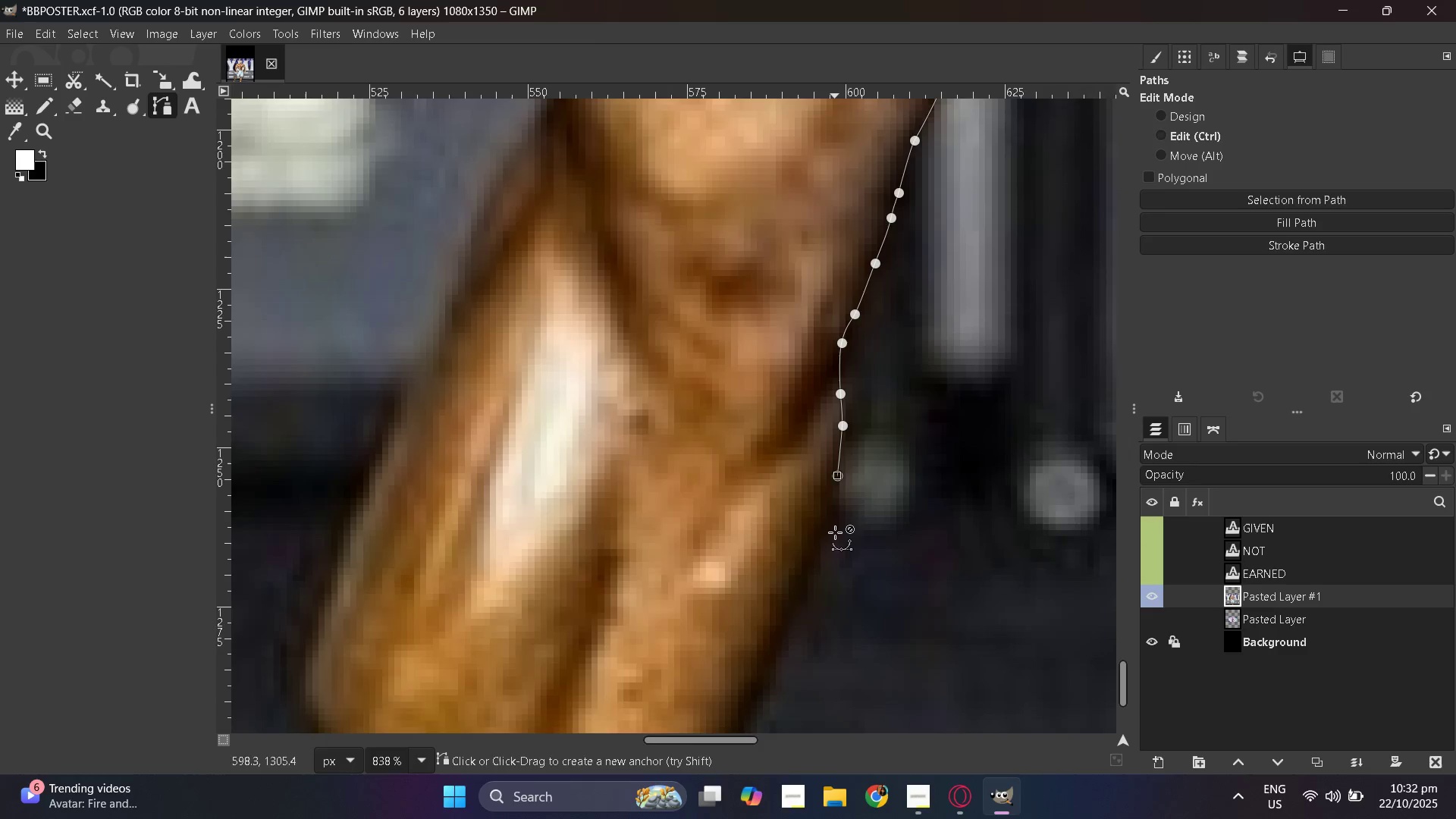 
hold_key(key=ControlLeft, duration=0.38)
scroll: coordinate [825, 519], scroll_direction: down, amount: 1.0
 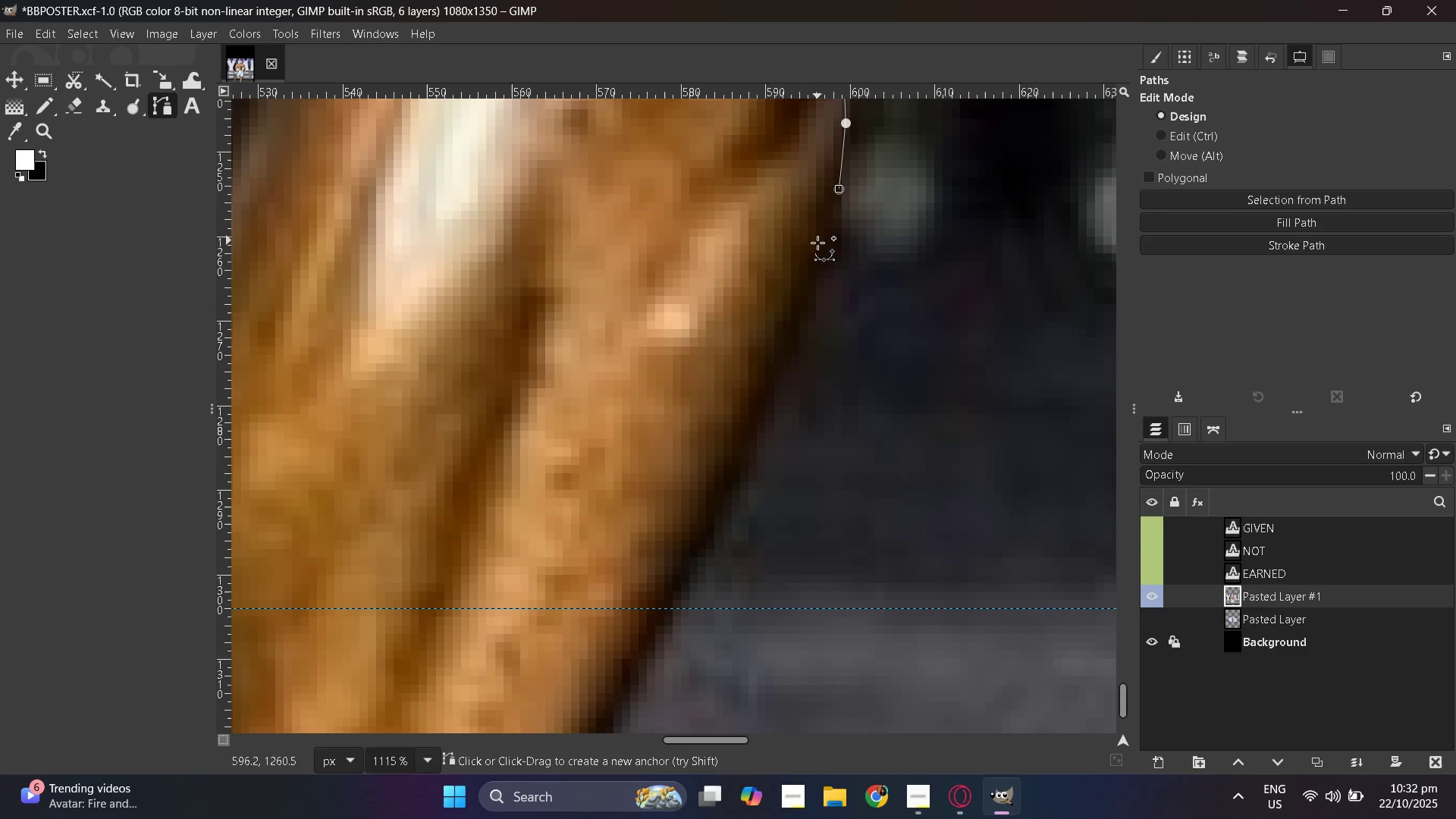 
left_click_drag(start_coordinate=[816, 258], to_coordinate=[814, 265])
 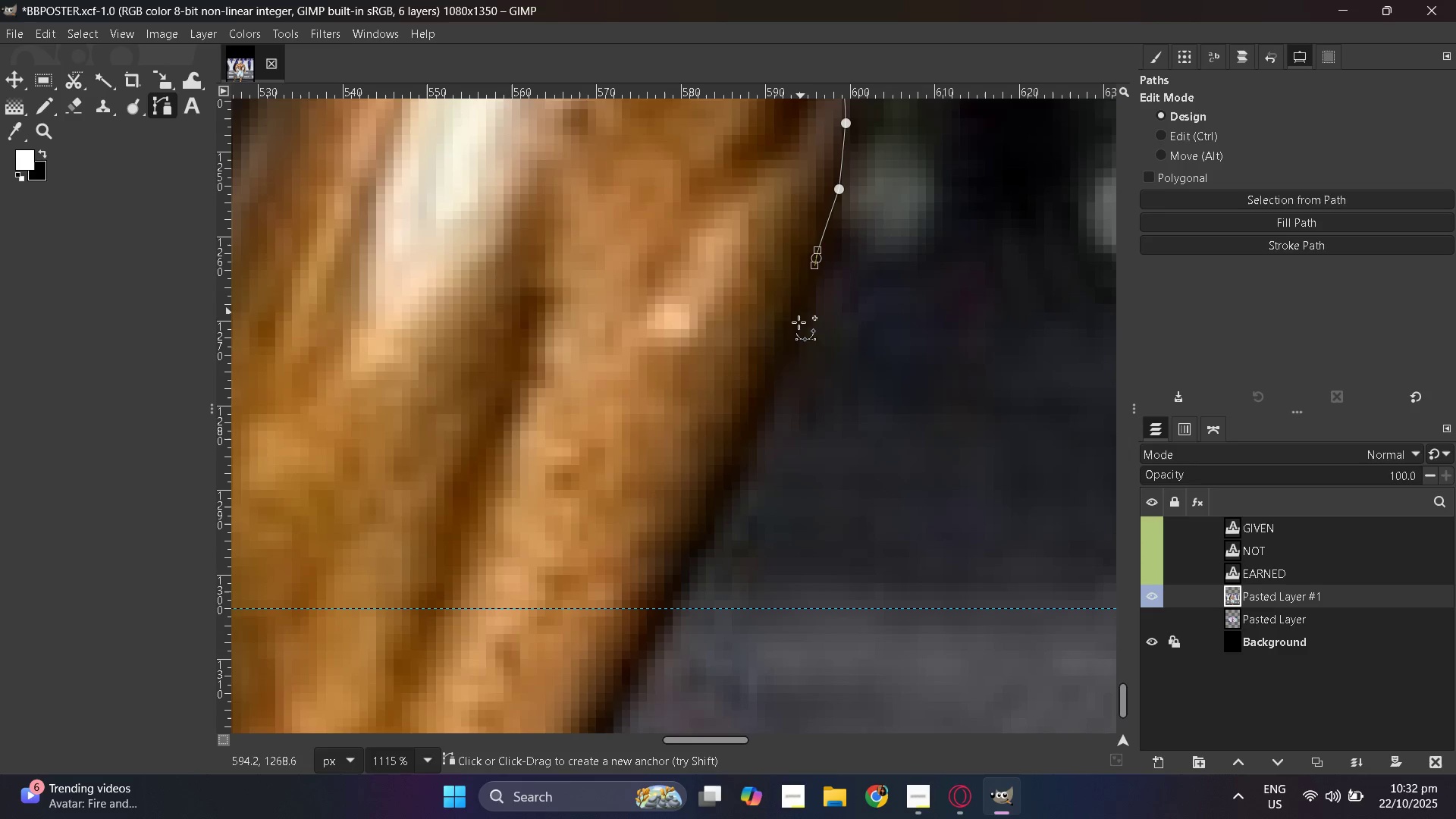 
left_click_drag(start_coordinate=[800, 315], to_coordinate=[795, 334])
 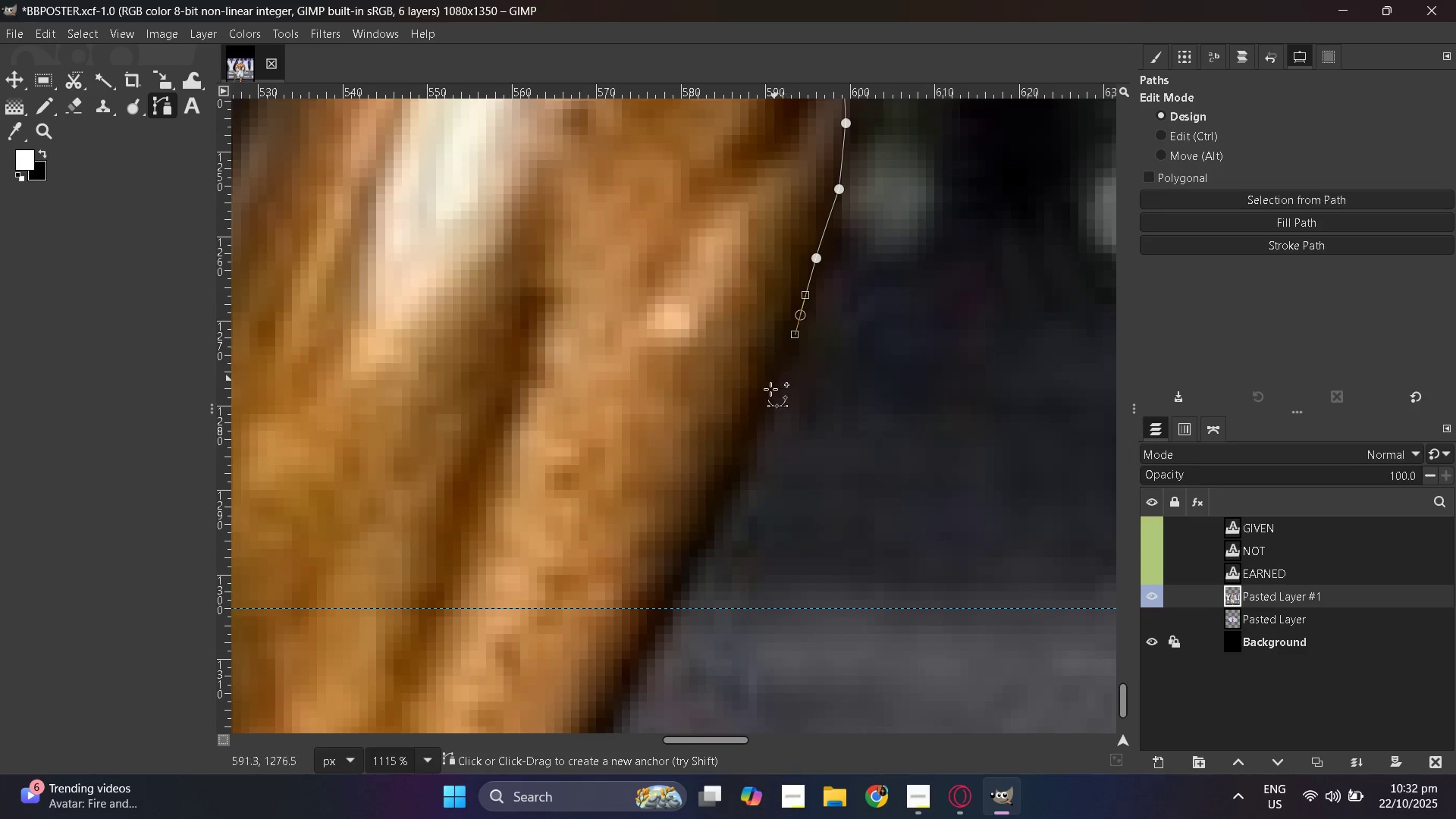 
left_click_drag(start_coordinate=[773, 384], to_coordinate=[763, 404])
 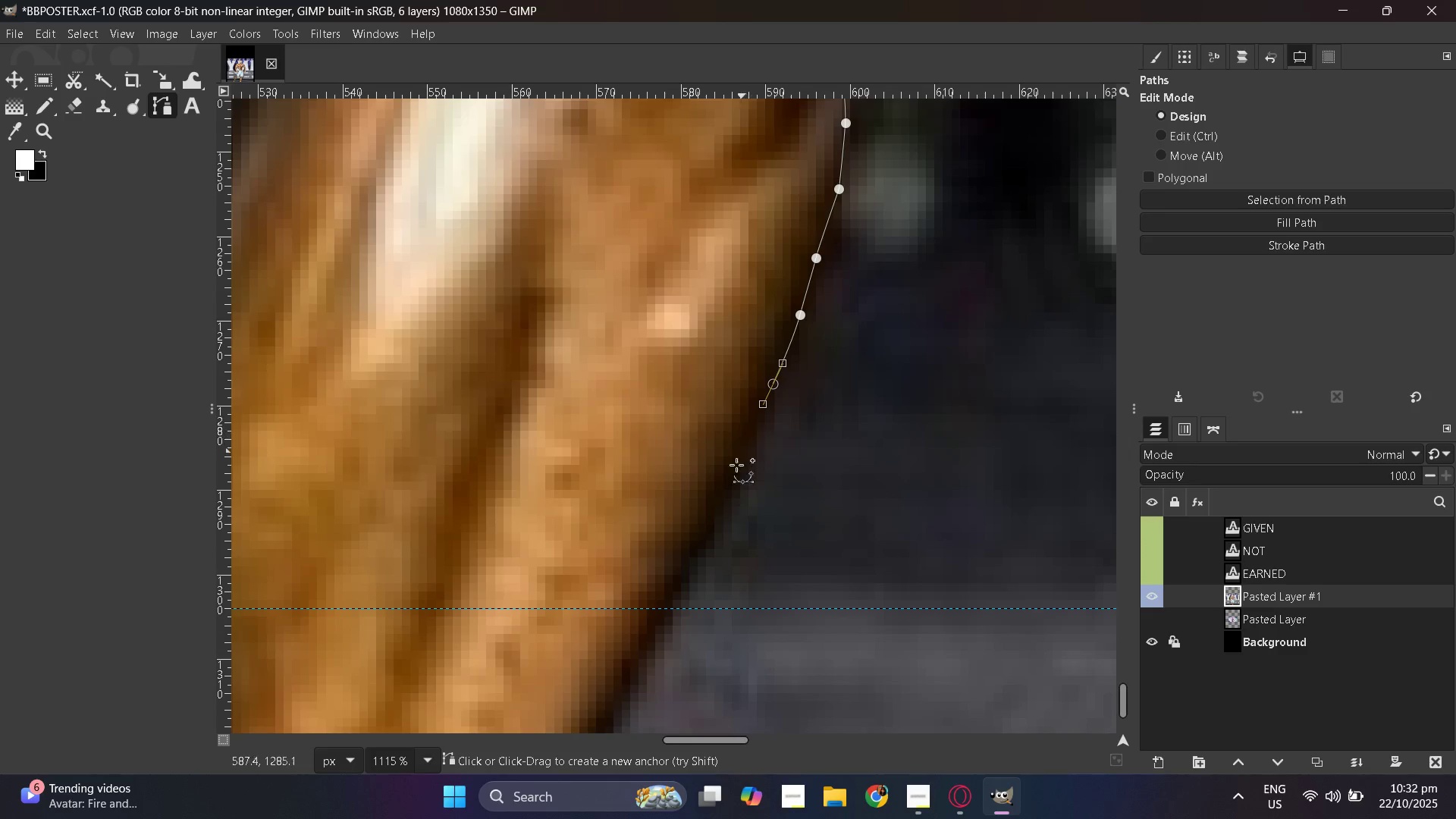 
left_click_drag(start_coordinate=[739, 460], to_coordinate=[732, 479])
 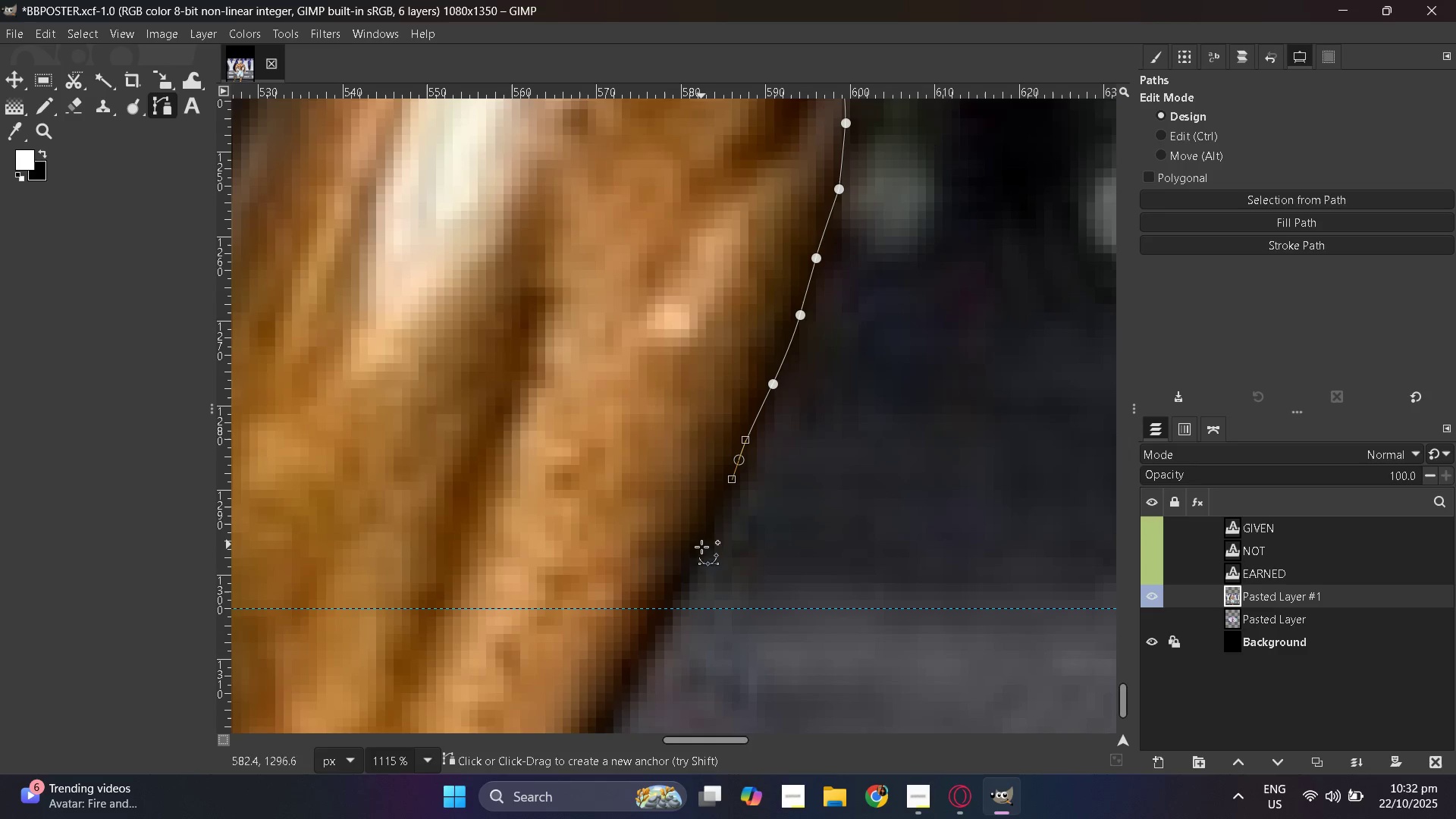 
left_click_drag(start_coordinate=[686, 571], to_coordinate=[679, 585])
 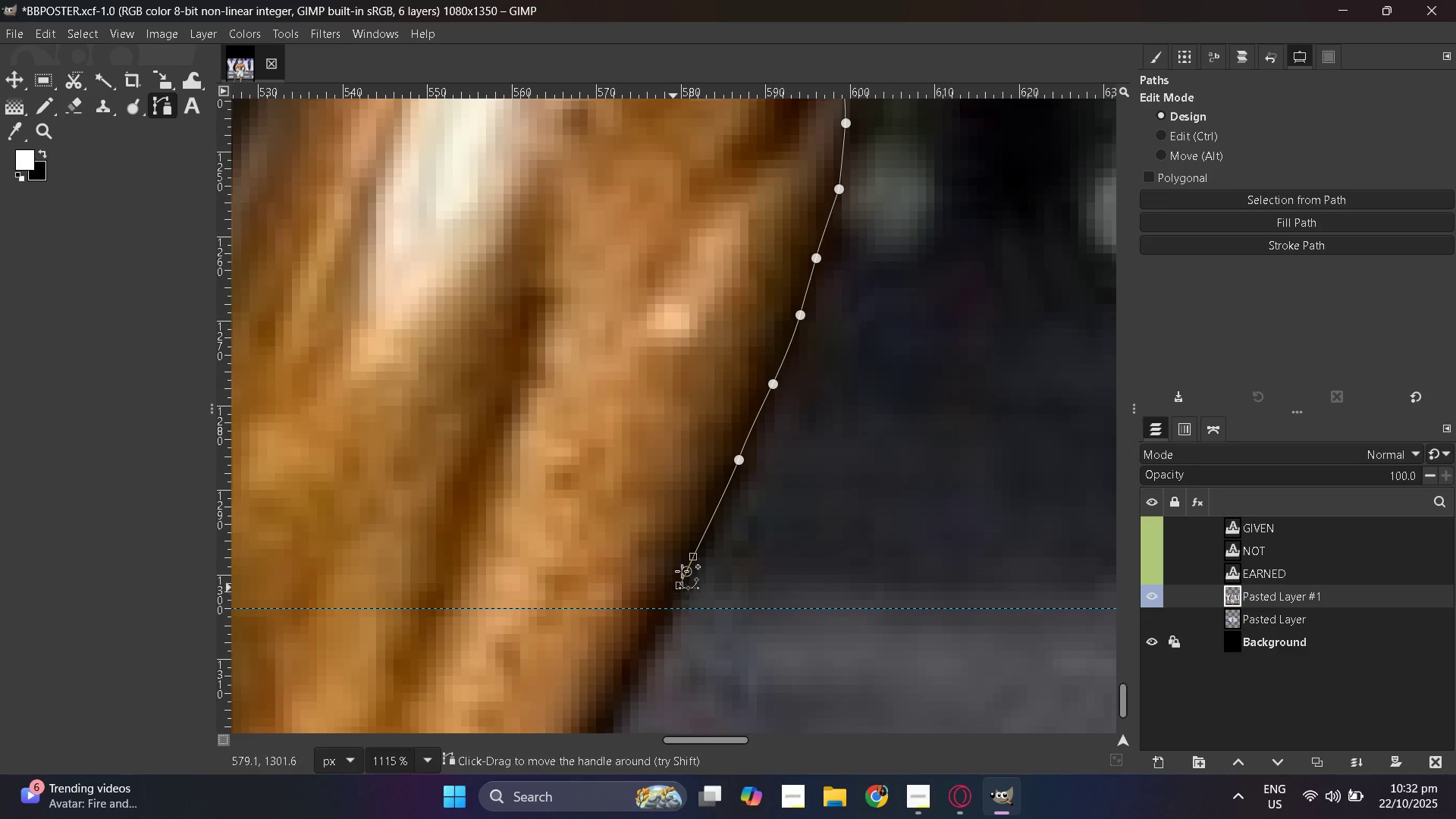 
scroll: coordinate [680, 574], scroll_direction: down, amount: 3.0
 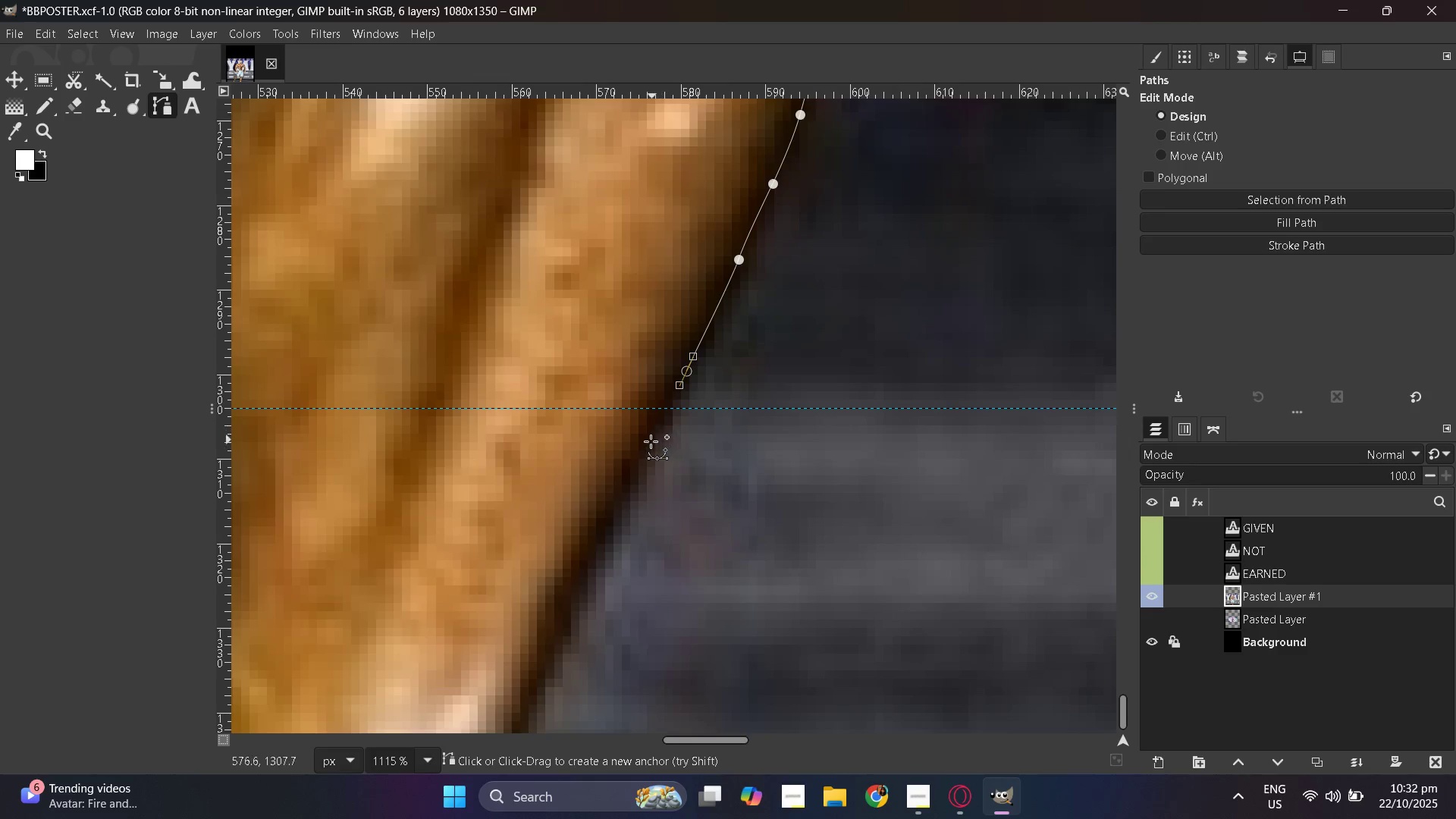 
left_click_drag(start_coordinate=[648, 447], to_coordinate=[645, 452])
 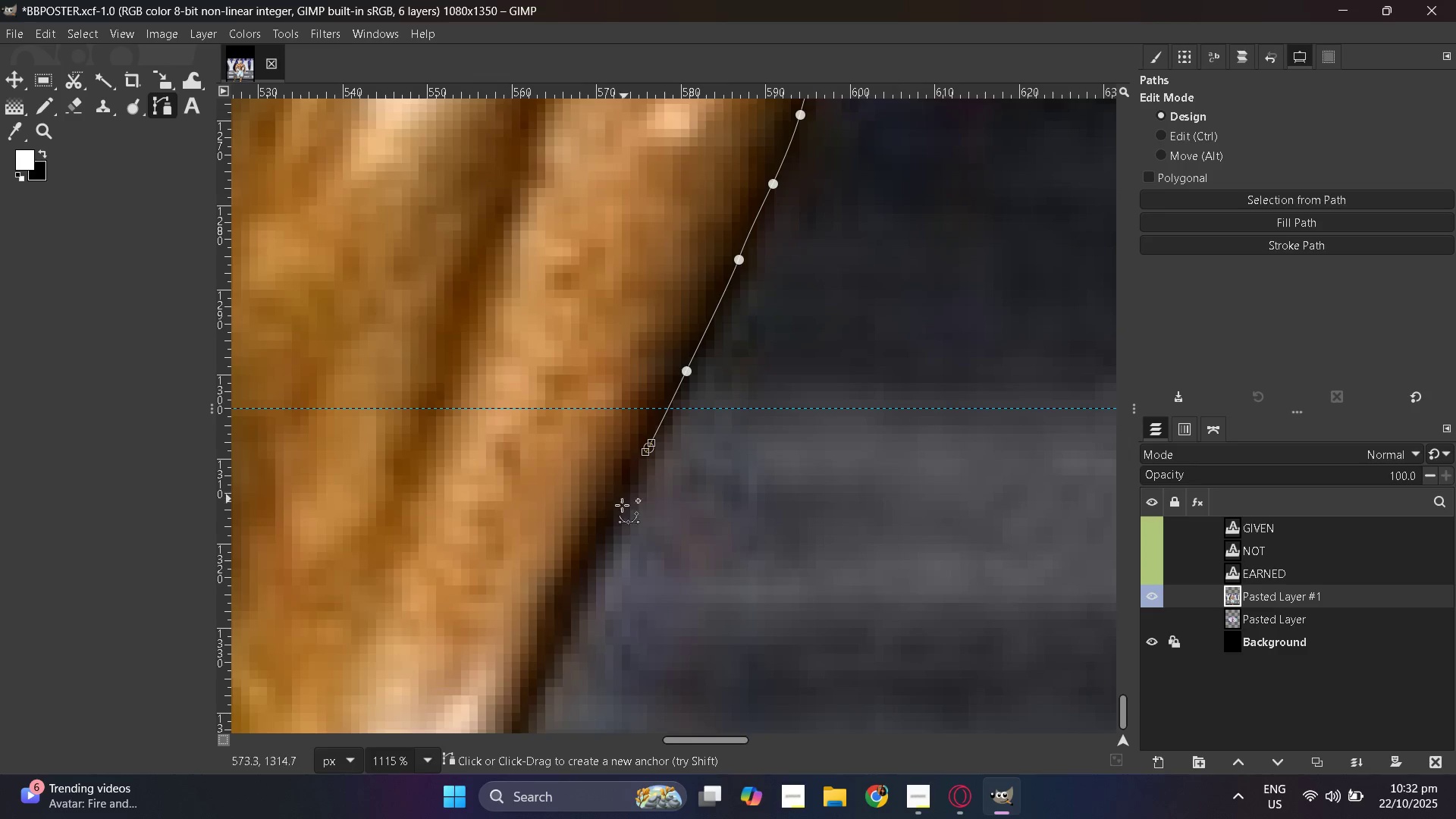 
left_click_drag(start_coordinate=[622, 506], to_coordinate=[613, 526])
 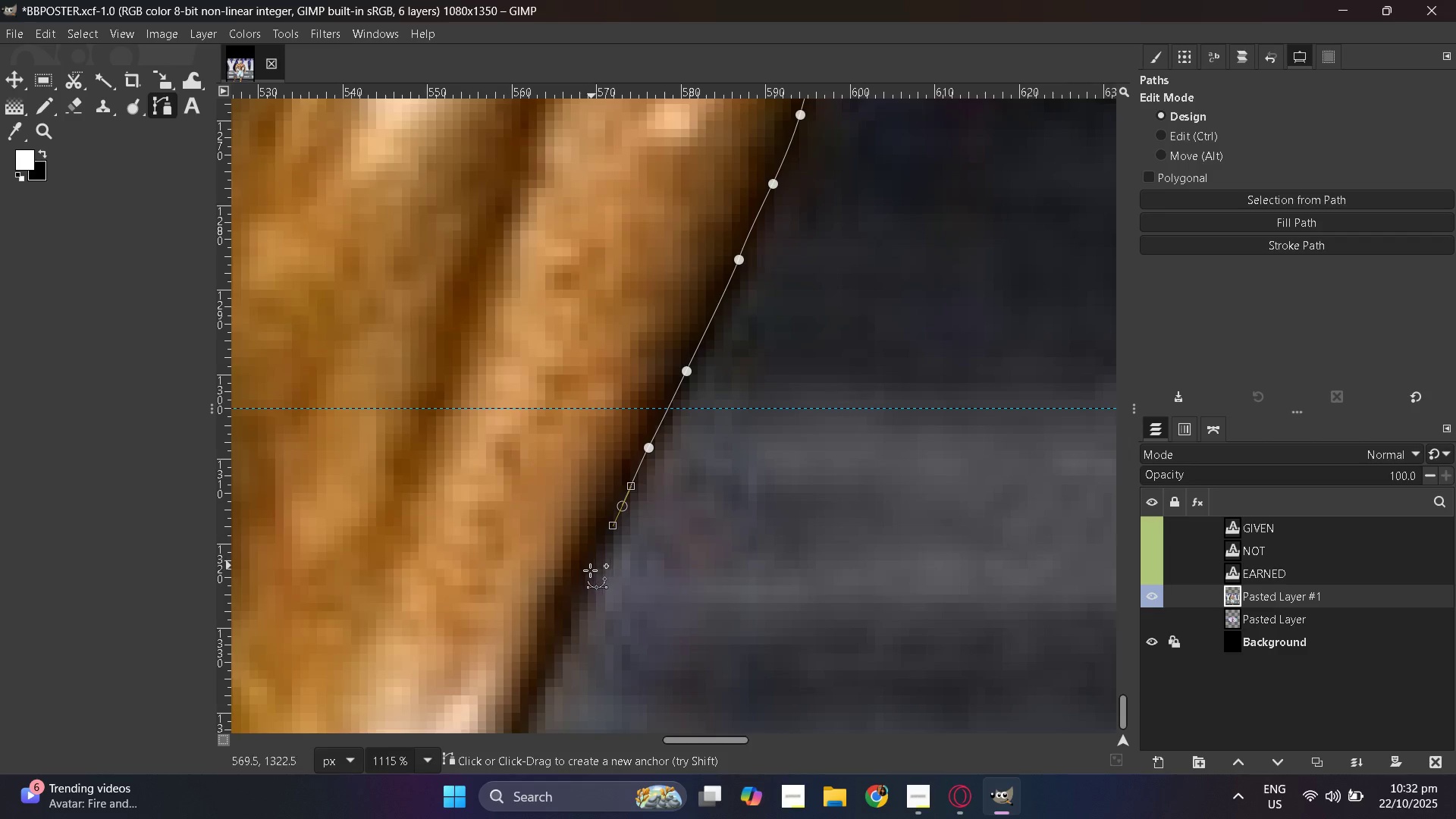 
left_click_drag(start_coordinate=[591, 566], to_coordinate=[586, 575])
 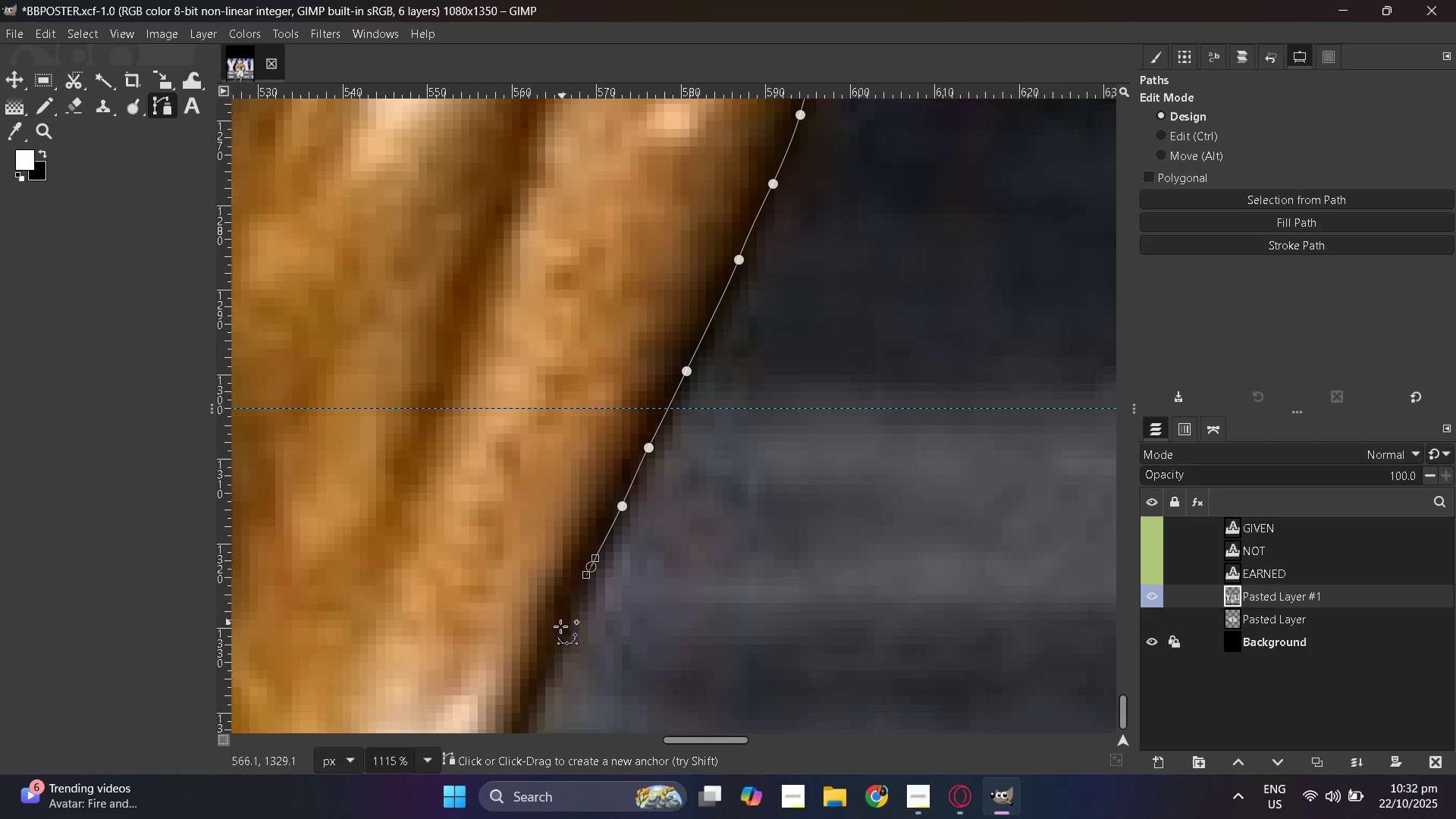 
left_click_drag(start_coordinate=[561, 626], to_coordinate=[560, 629])
 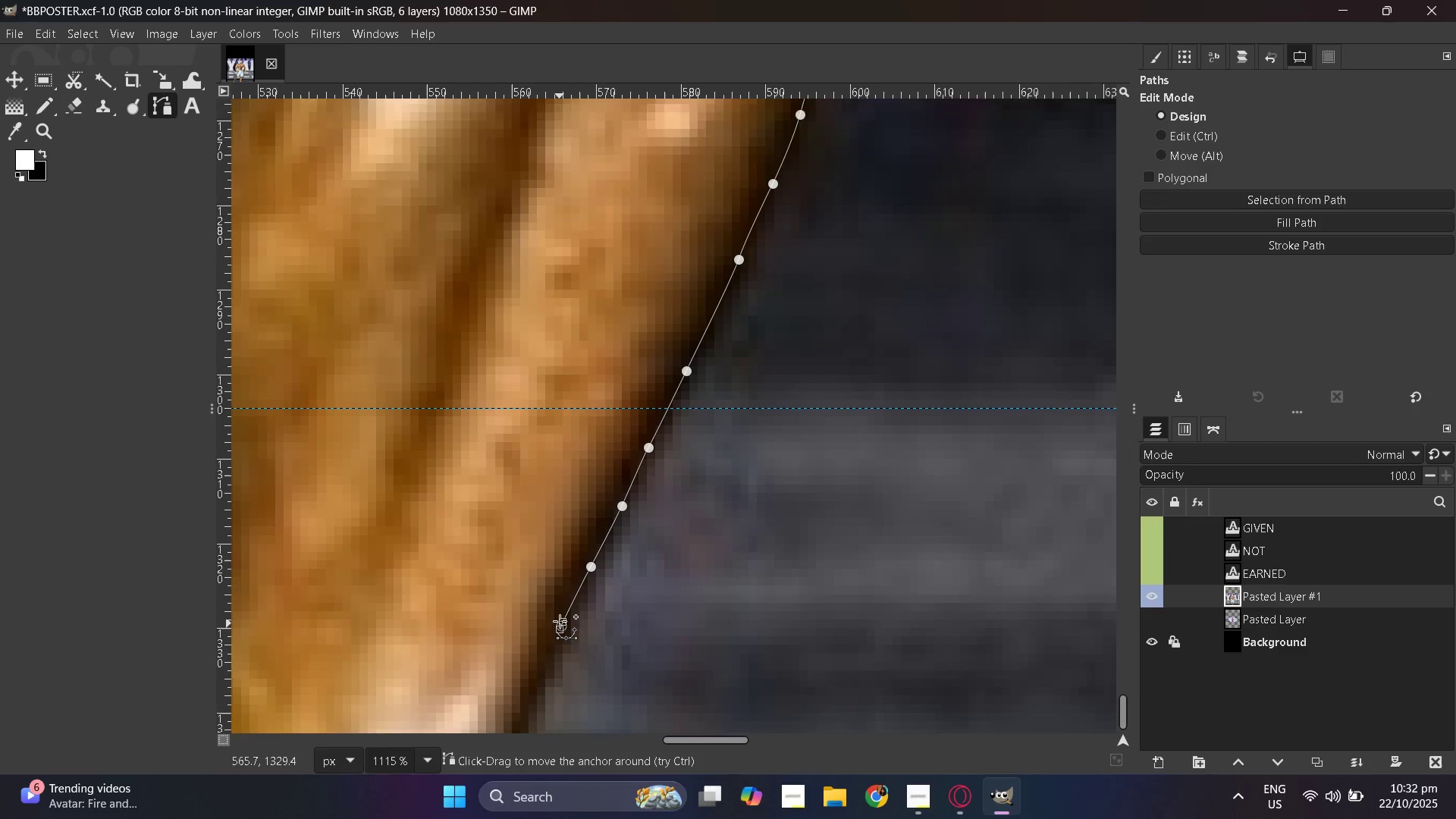 
scroll: coordinate [563, 603], scroll_direction: down, amount: 9.0
 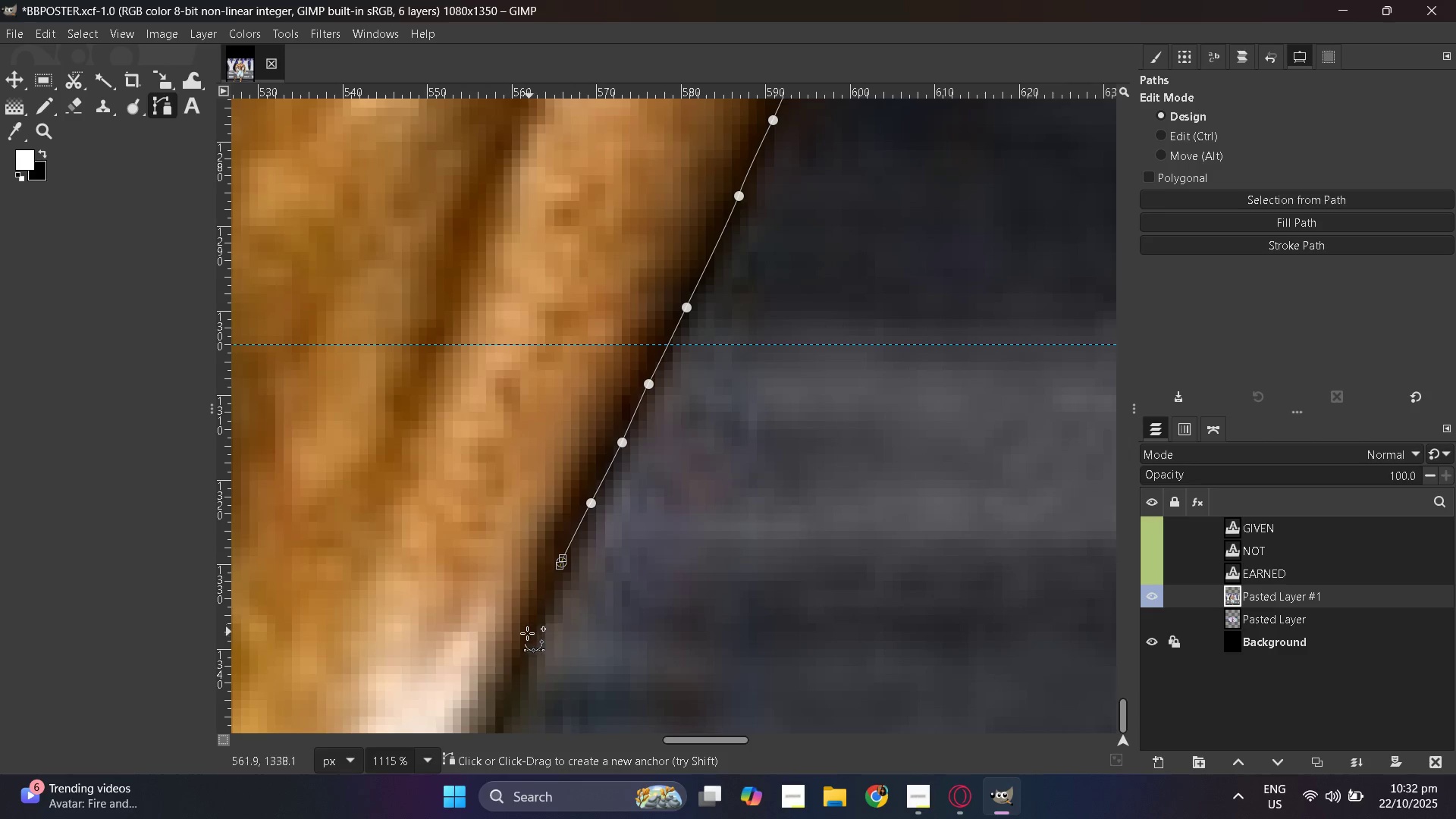 
left_click_drag(start_coordinate=[523, 642], to_coordinate=[519, 649])
 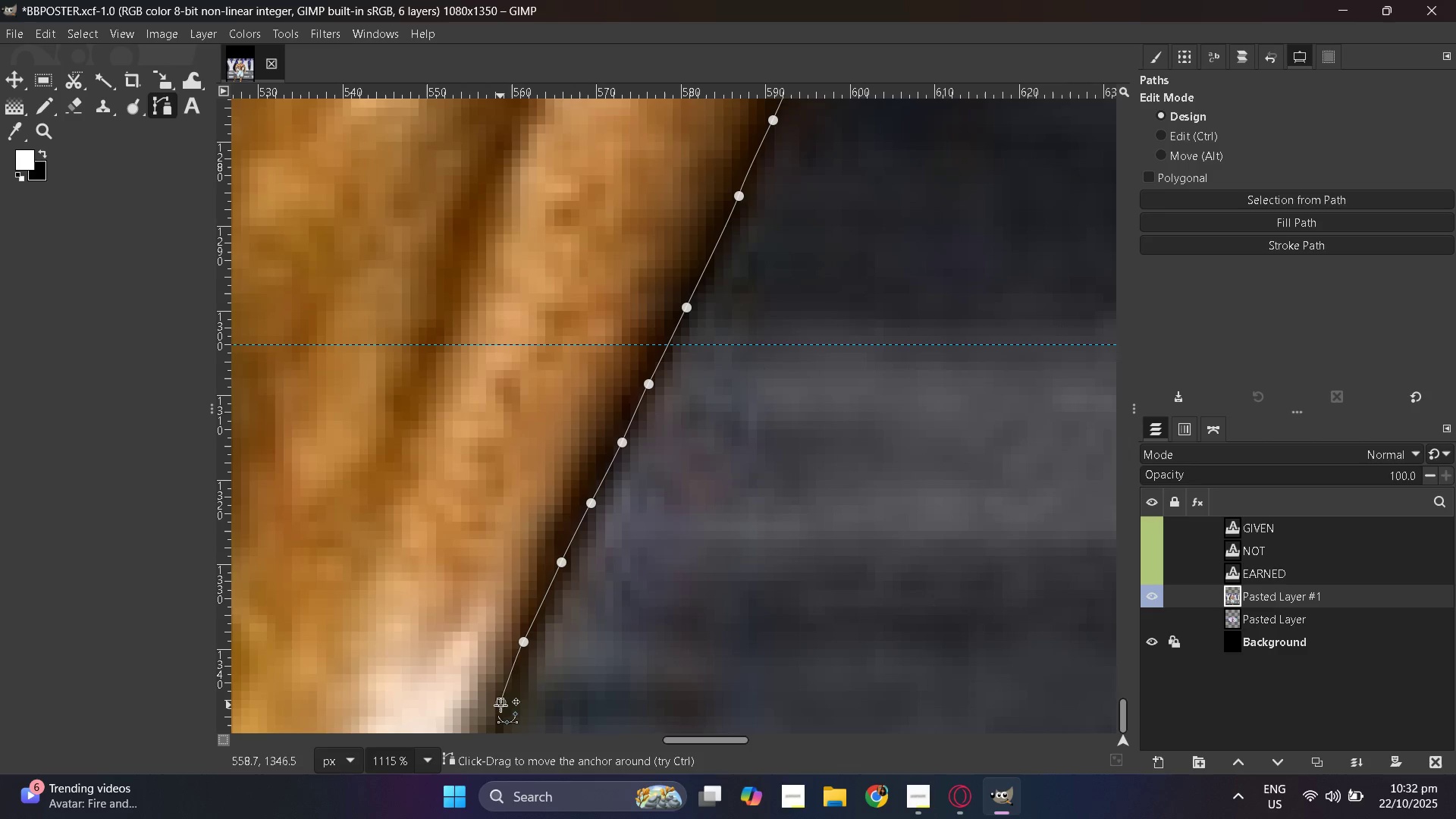 
scroll: coordinate [428, 700], scroll_direction: down, amount: 11.0
 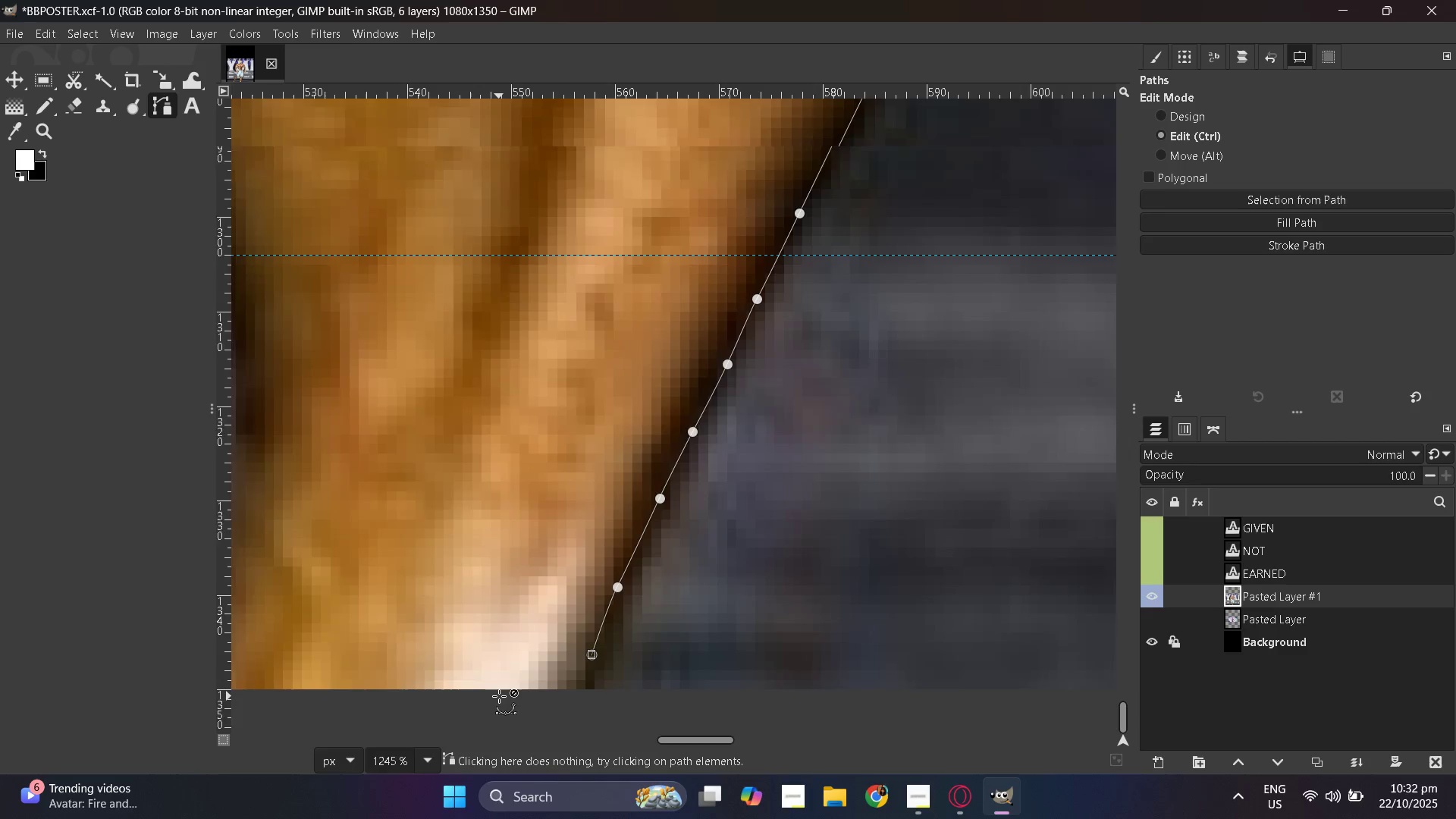 
hold_key(key=ControlLeft, duration=0.47)
 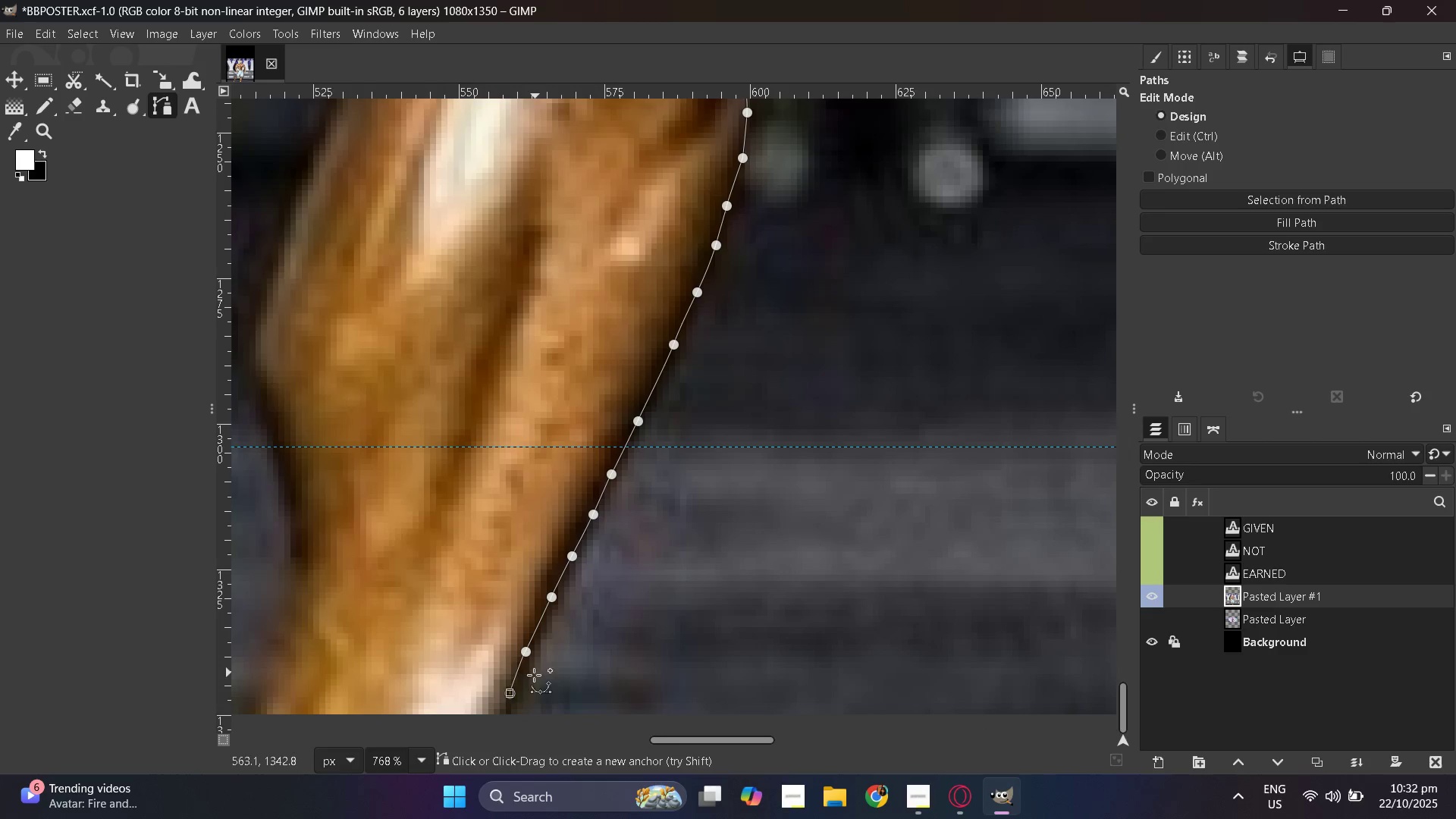 
hold_key(key=ControlLeft, duration=1.5)
 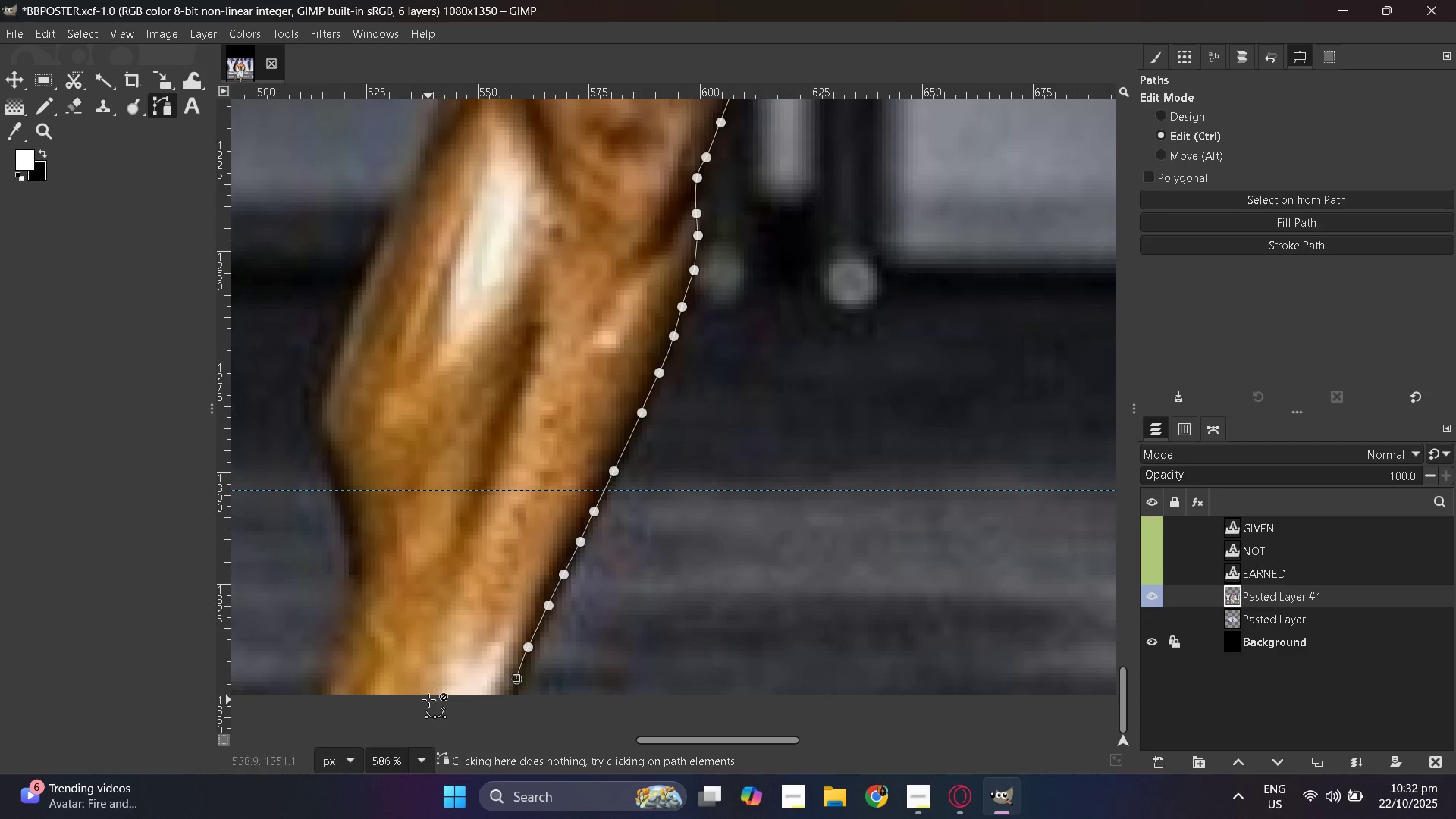 
hold_key(key=ControlLeft, duration=0.99)
 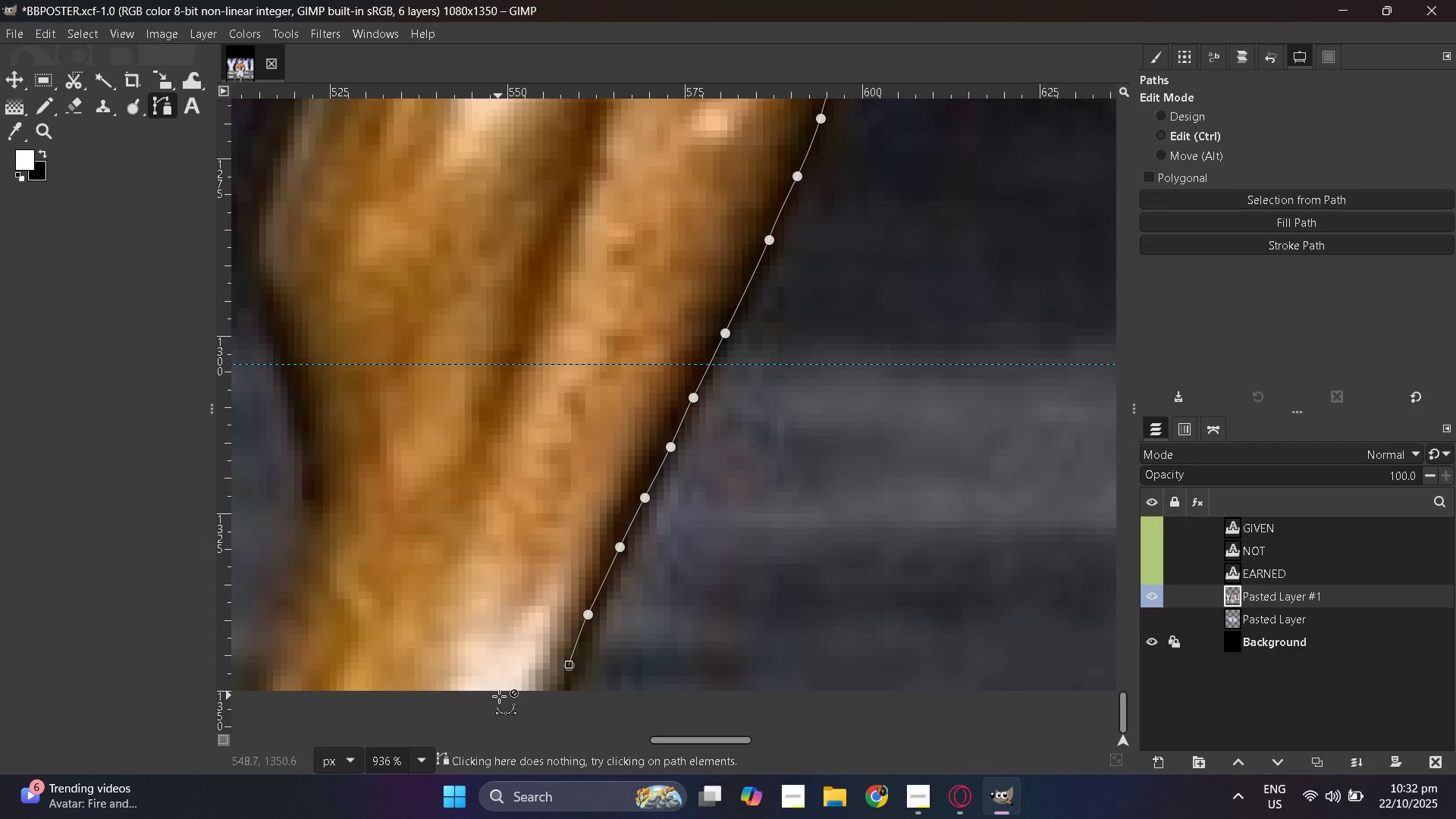 
hold_key(key=ControlLeft, duration=0.7)
scroll: coordinate [507, 696], scroll_direction: up, amount: 9.0
 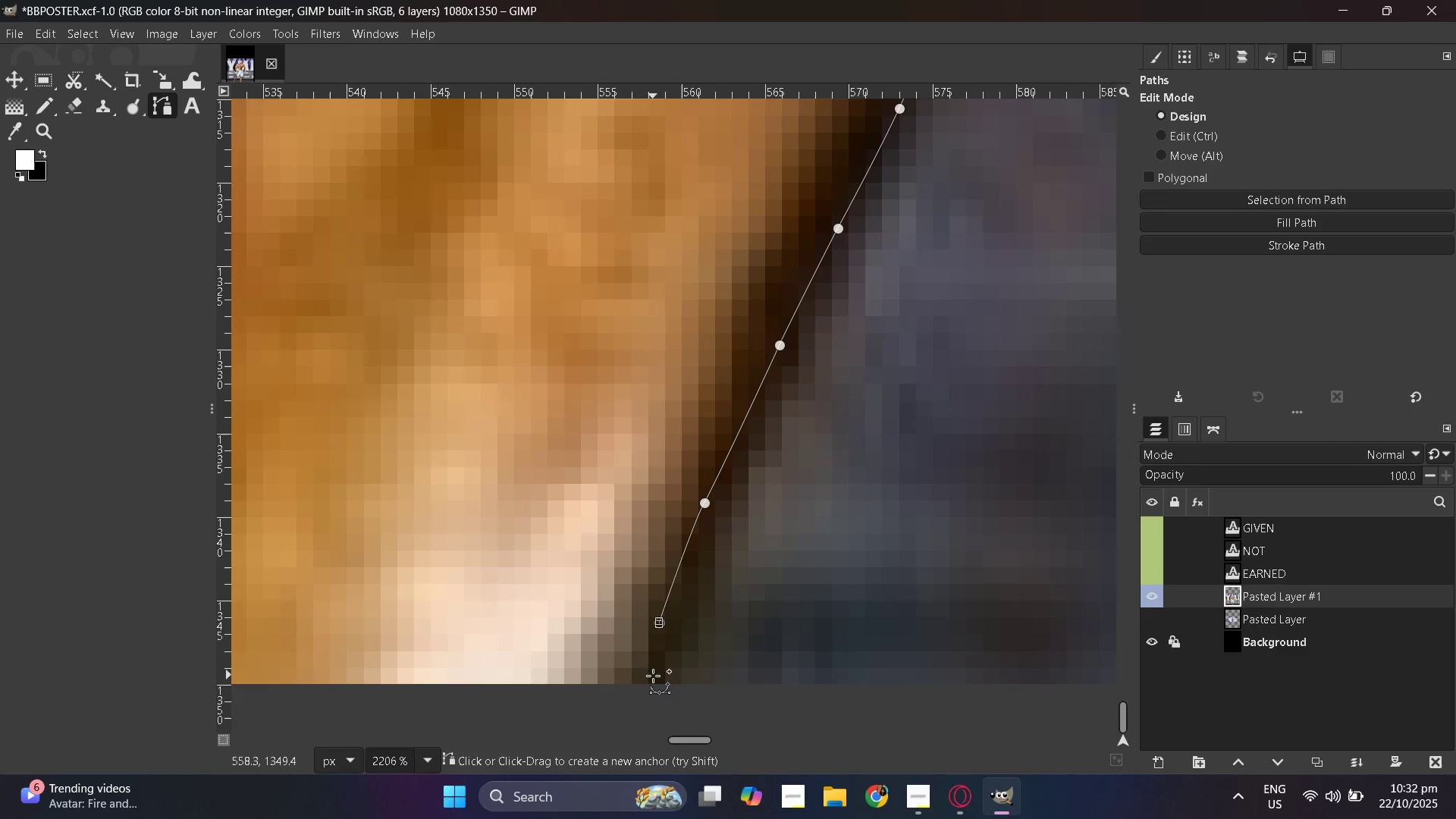 
left_click_drag(start_coordinate=[654, 677], to_coordinate=[655, 681])
 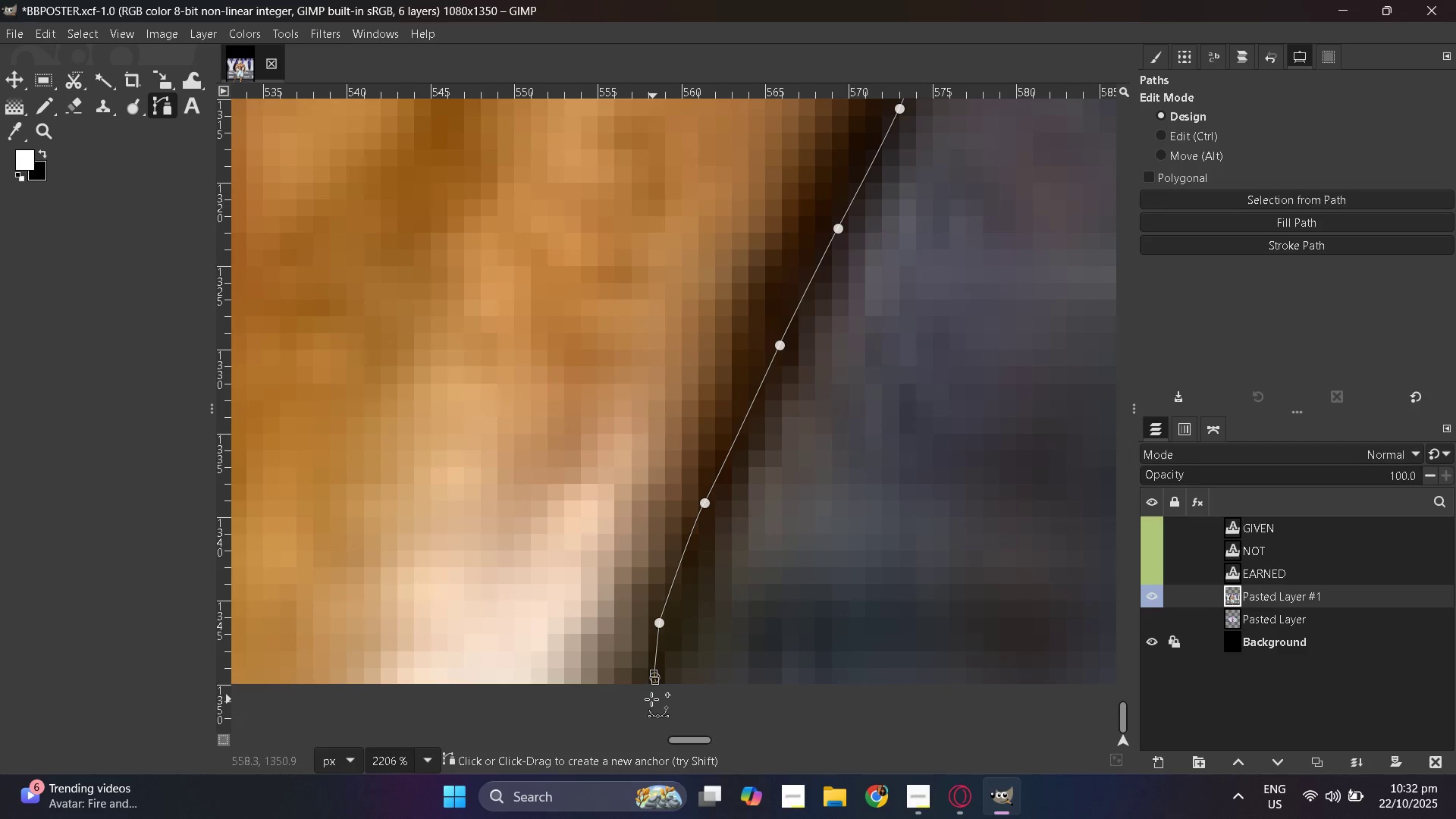 
hold_key(key=ControlLeft, duration=1.5)
scroll: coordinate [466, 679], scroll_direction: down, amount: 8.0
 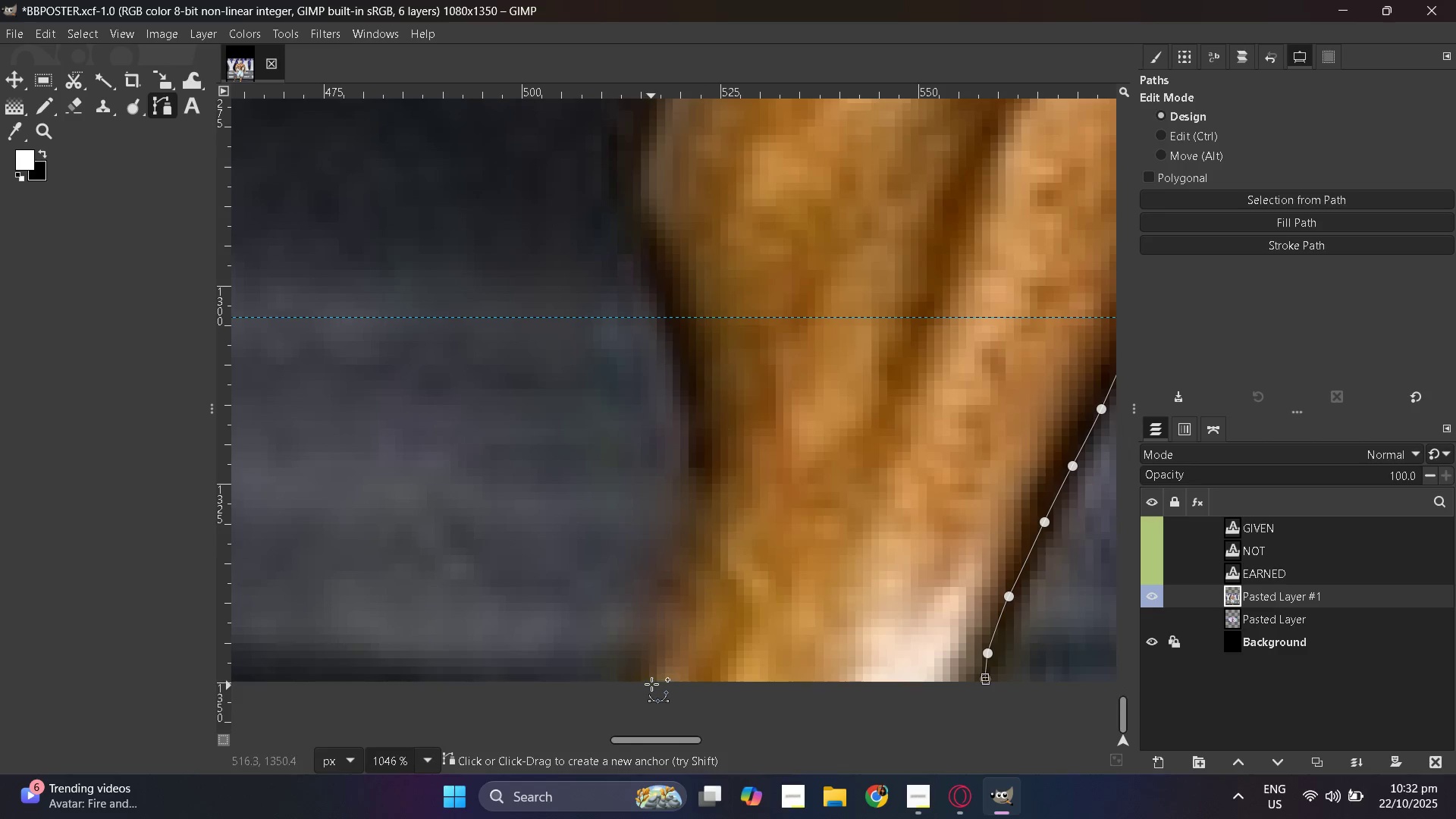 
hold_key(key=ControlLeft, duration=0.76)
 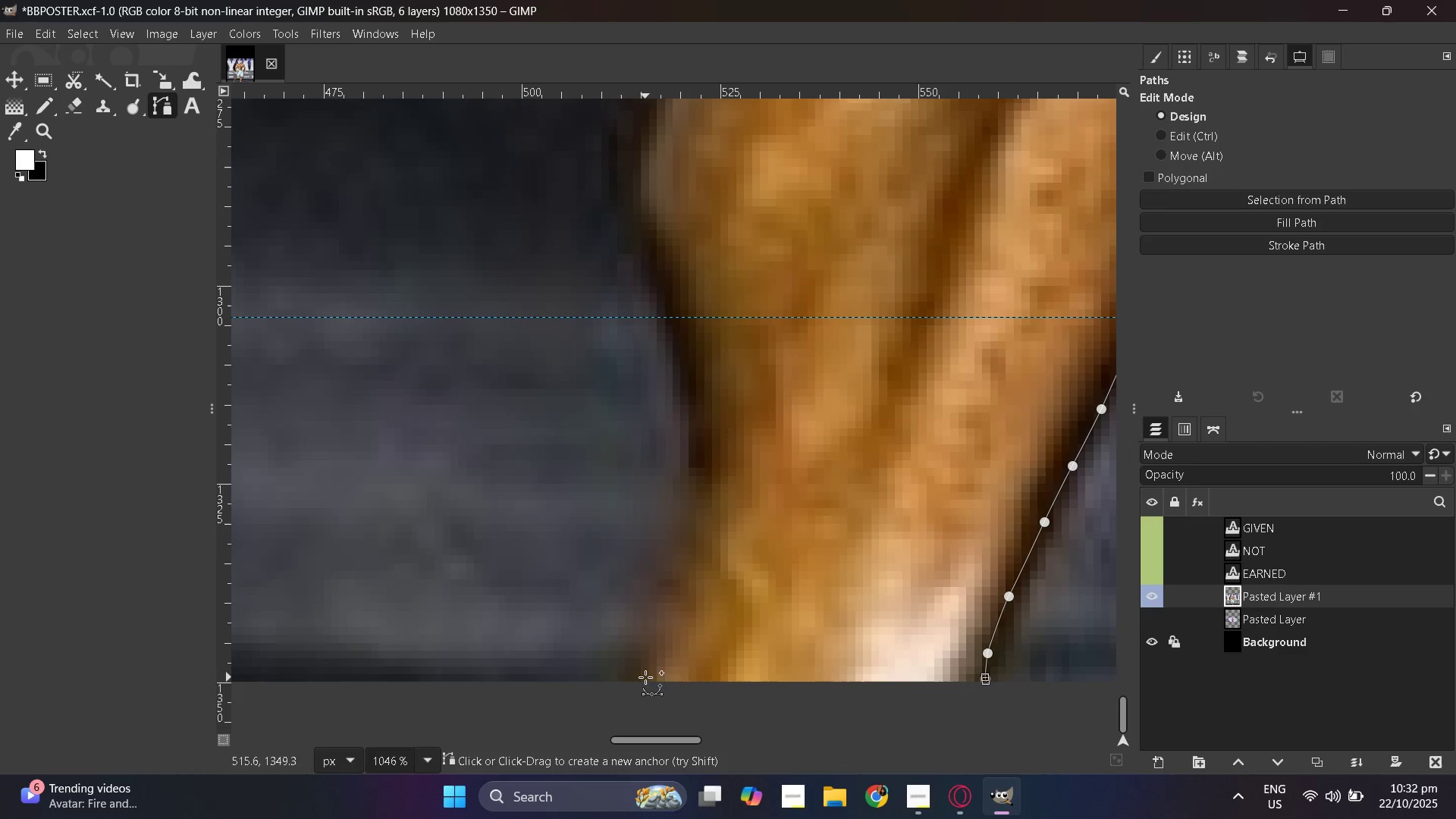 
left_click([643, 677])
 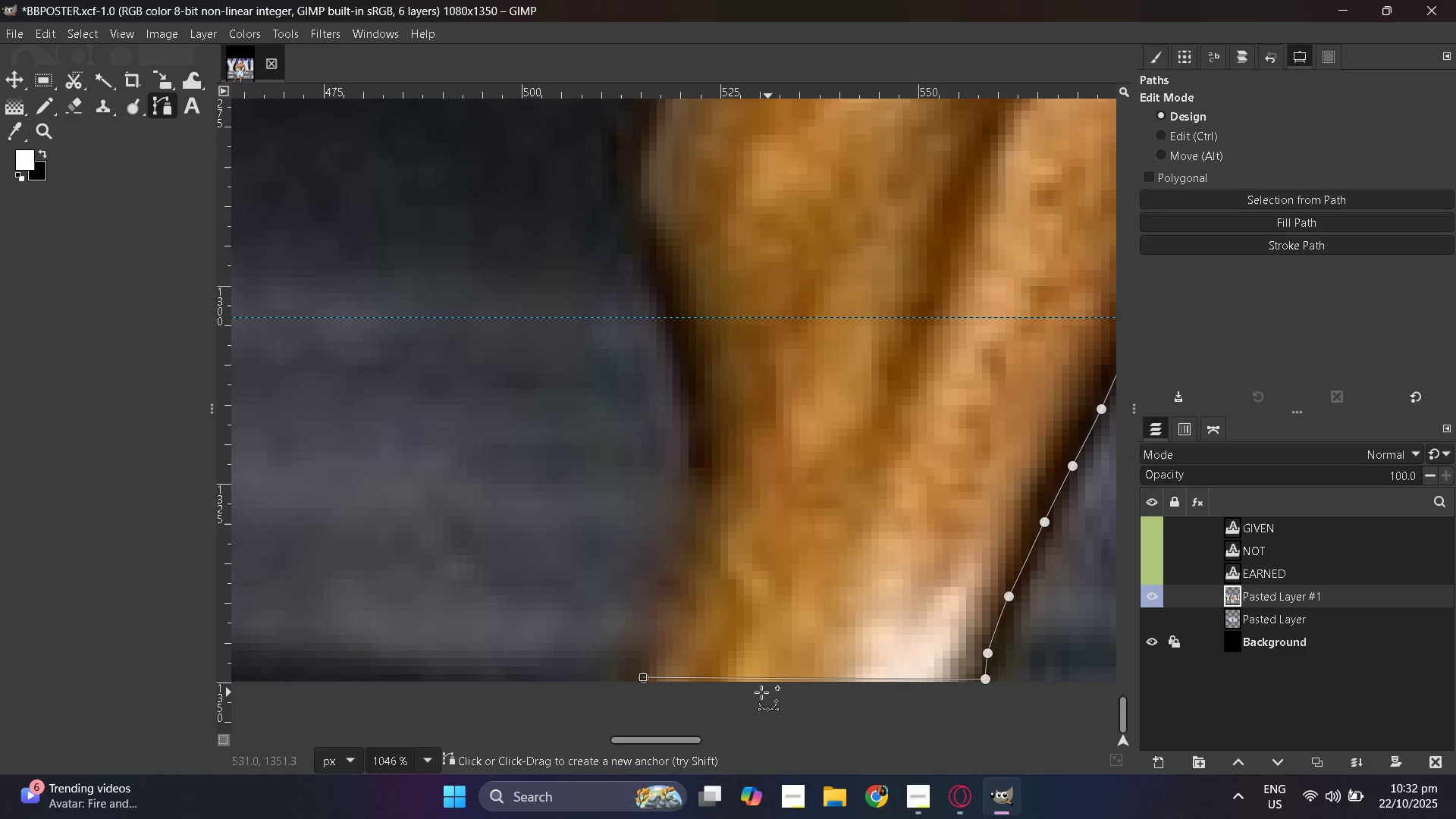 
hold_key(key=ControlLeft, duration=0.53)
scroll: coordinate [641, 692], scroll_direction: up, amount: 5.0
 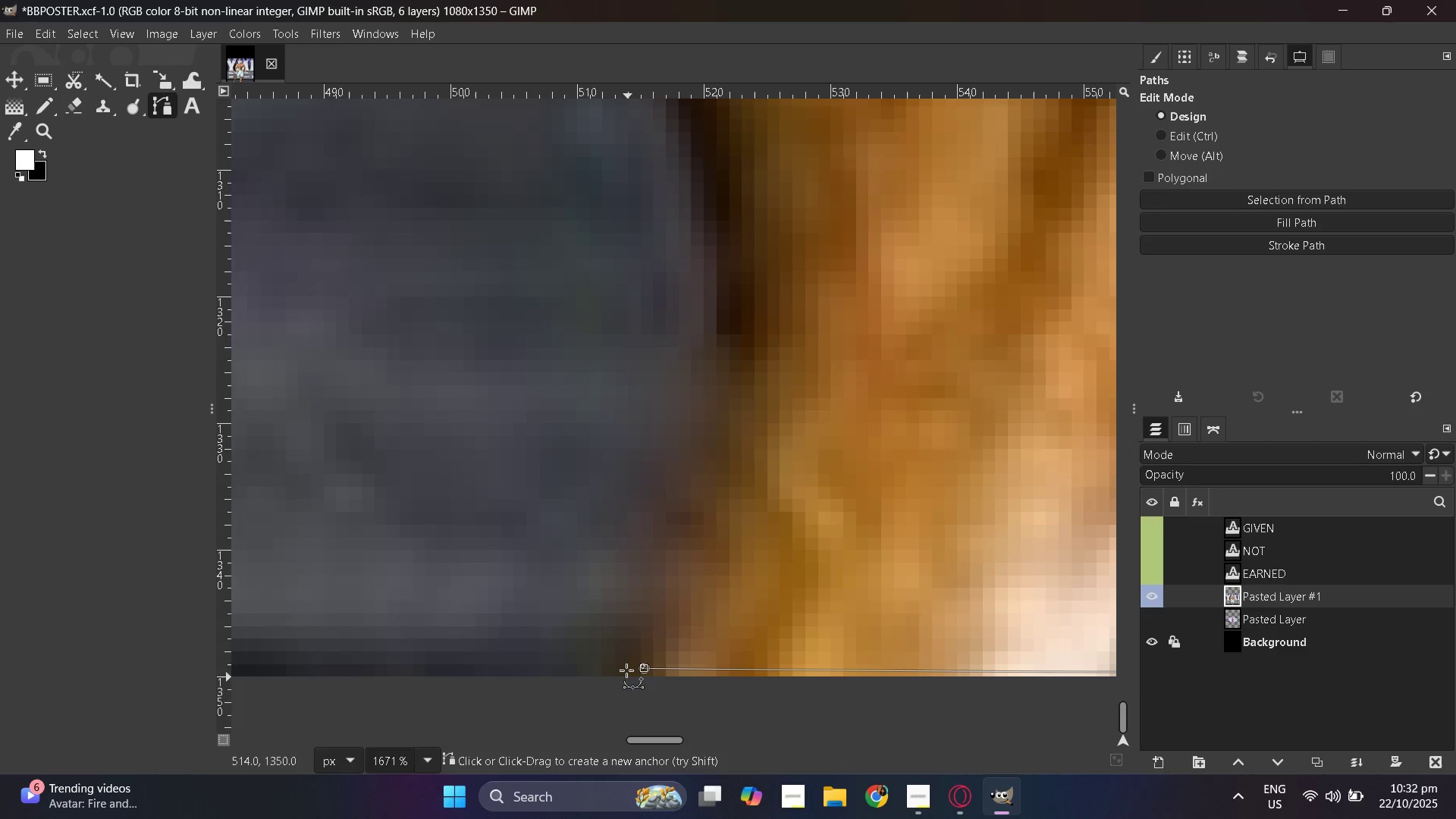 
left_click([625, 667])
 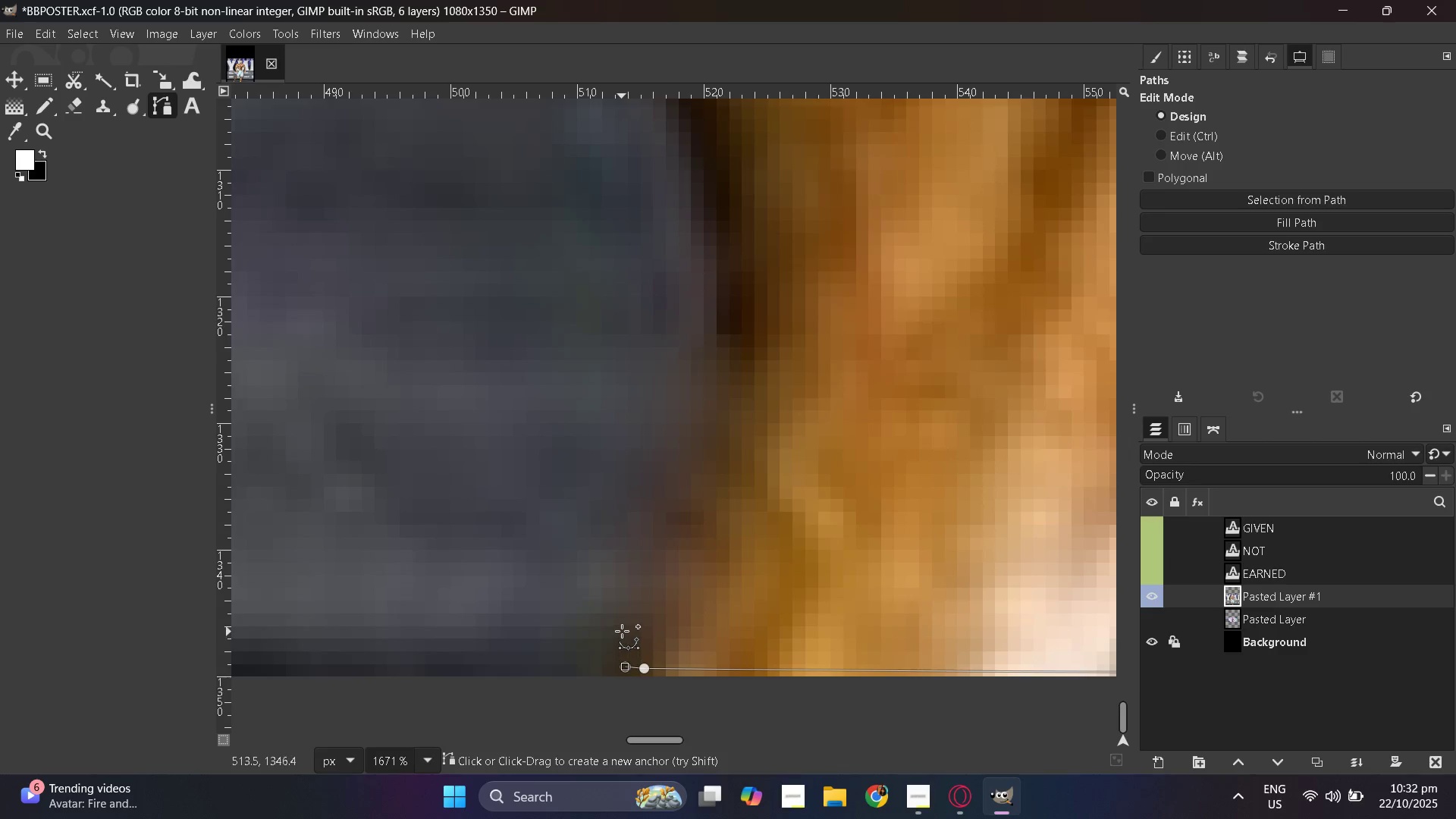 
left_click_drag(start_coordinate=[622, 629], to_coordinate=[623, 625])
 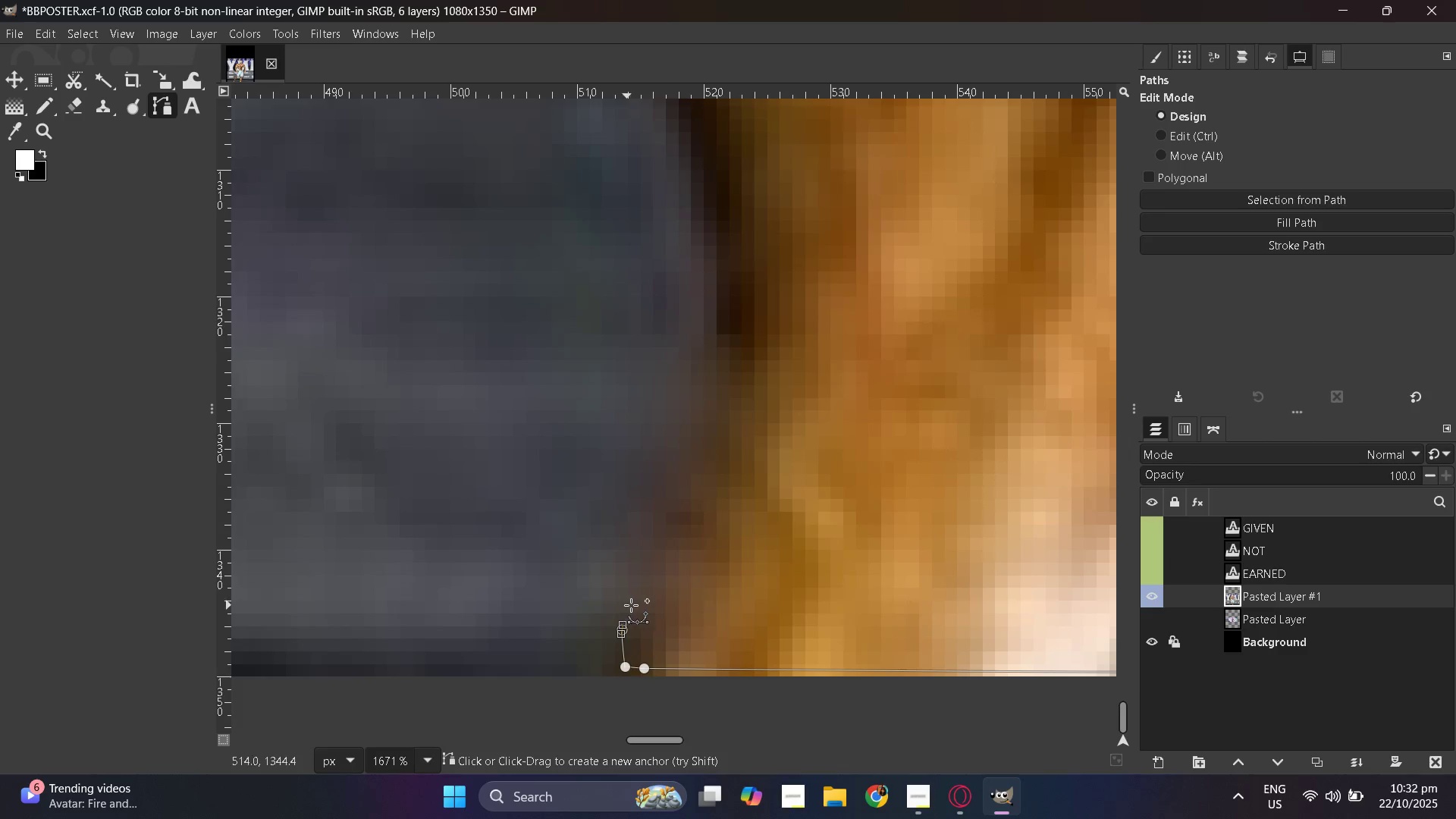 
hold_key(key=ControlLeft, duration=1.53)
scroll: coordinate [714, 607], scroll_direction: down, amount: 5.0
 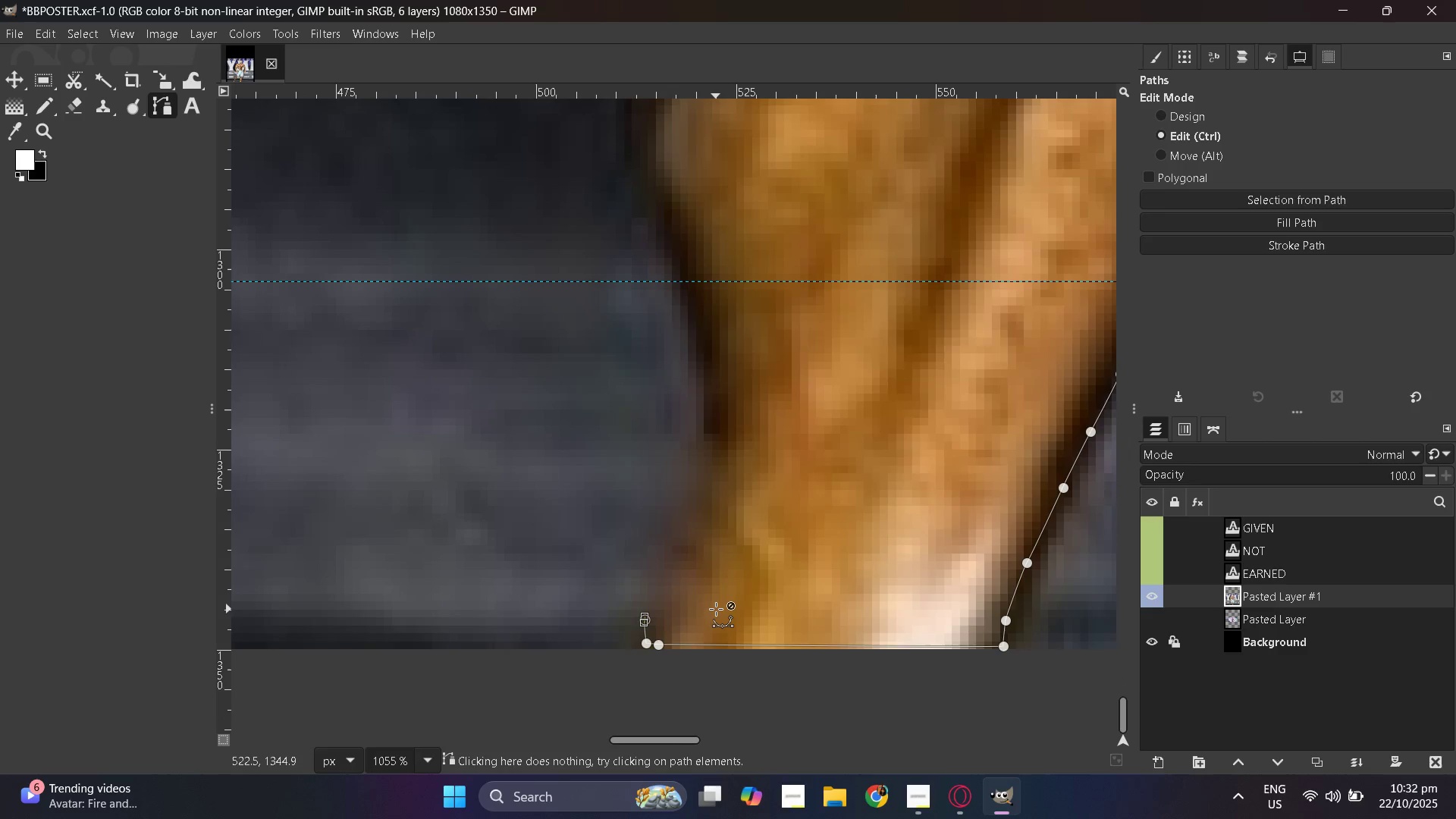 
key(Control+Z)
 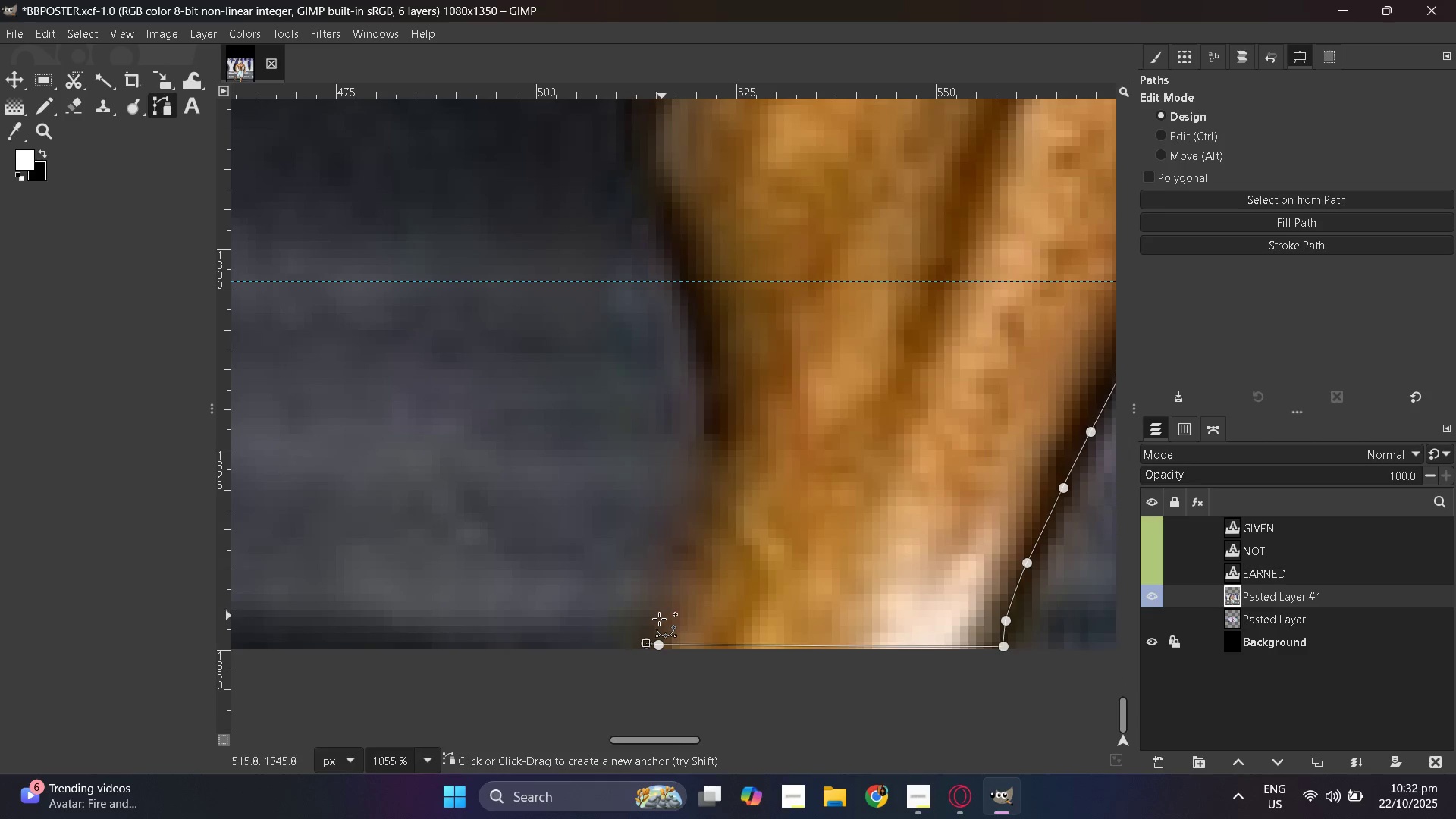 
left_click_drag(start_coordinate=[659, 613], to_coordinate=[659, 609])
 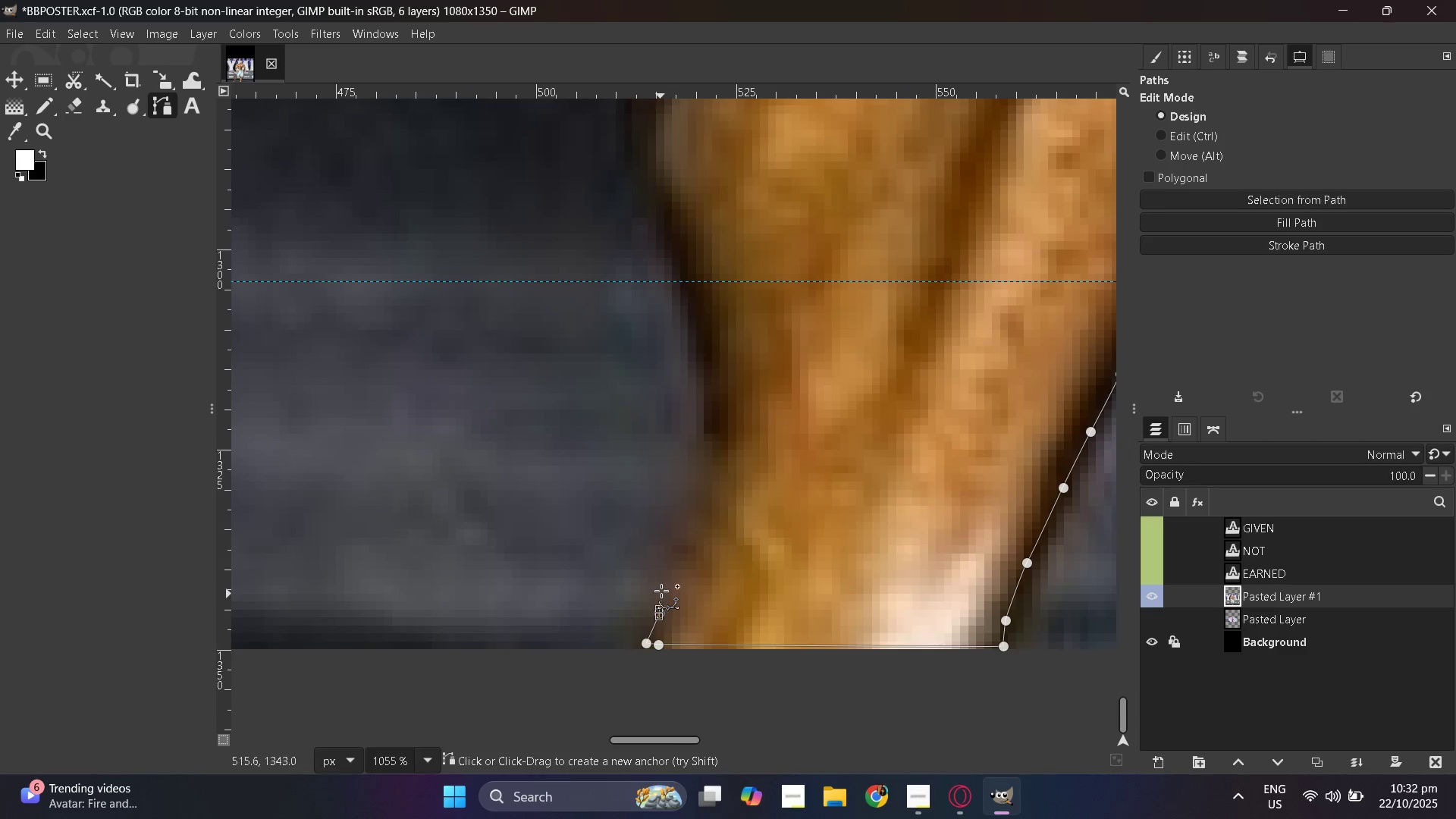 
left_click_drag(start_coordinate=[661, 594], to_coordinate=[663, 586])
 